 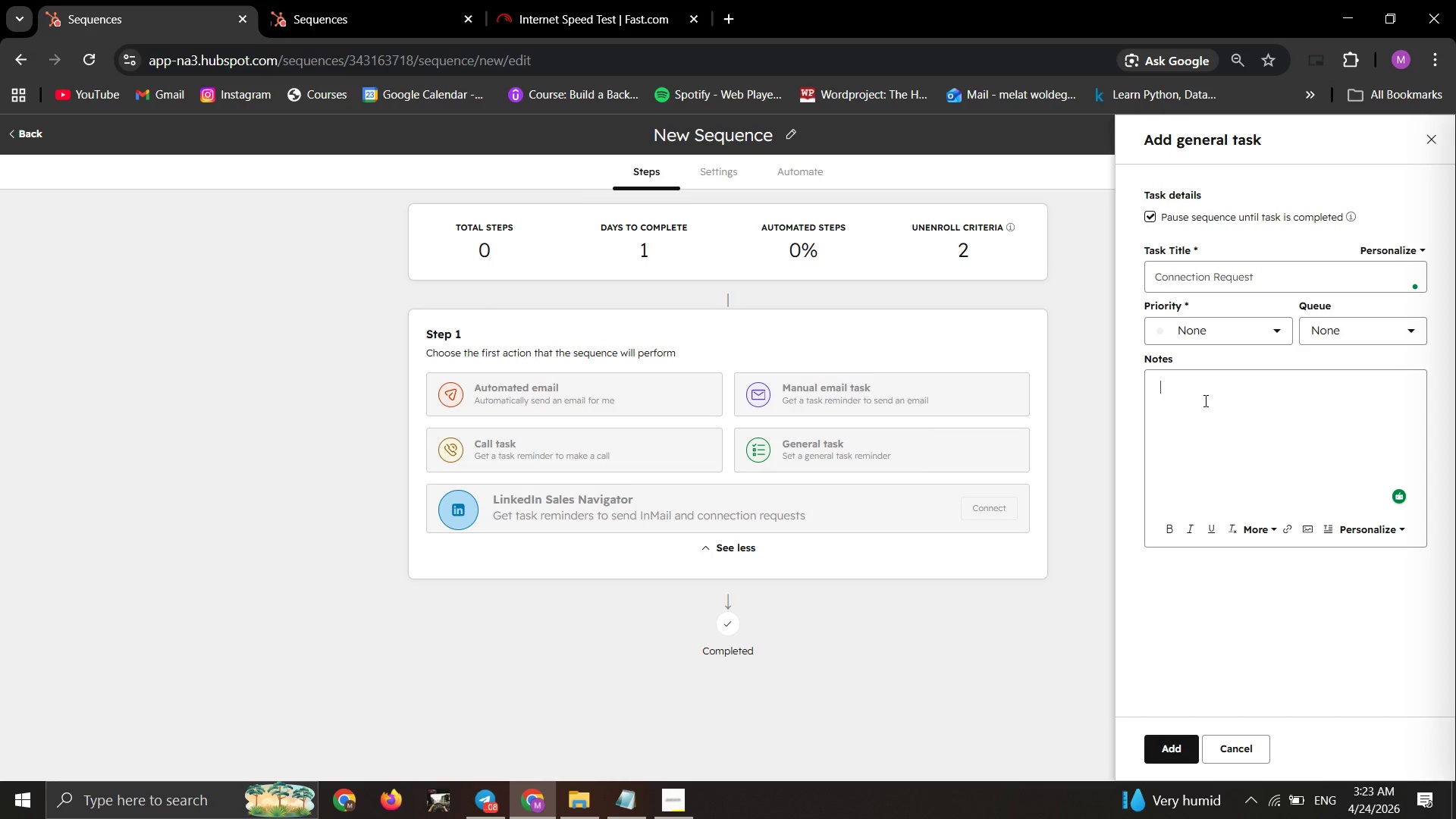 
key(H)
 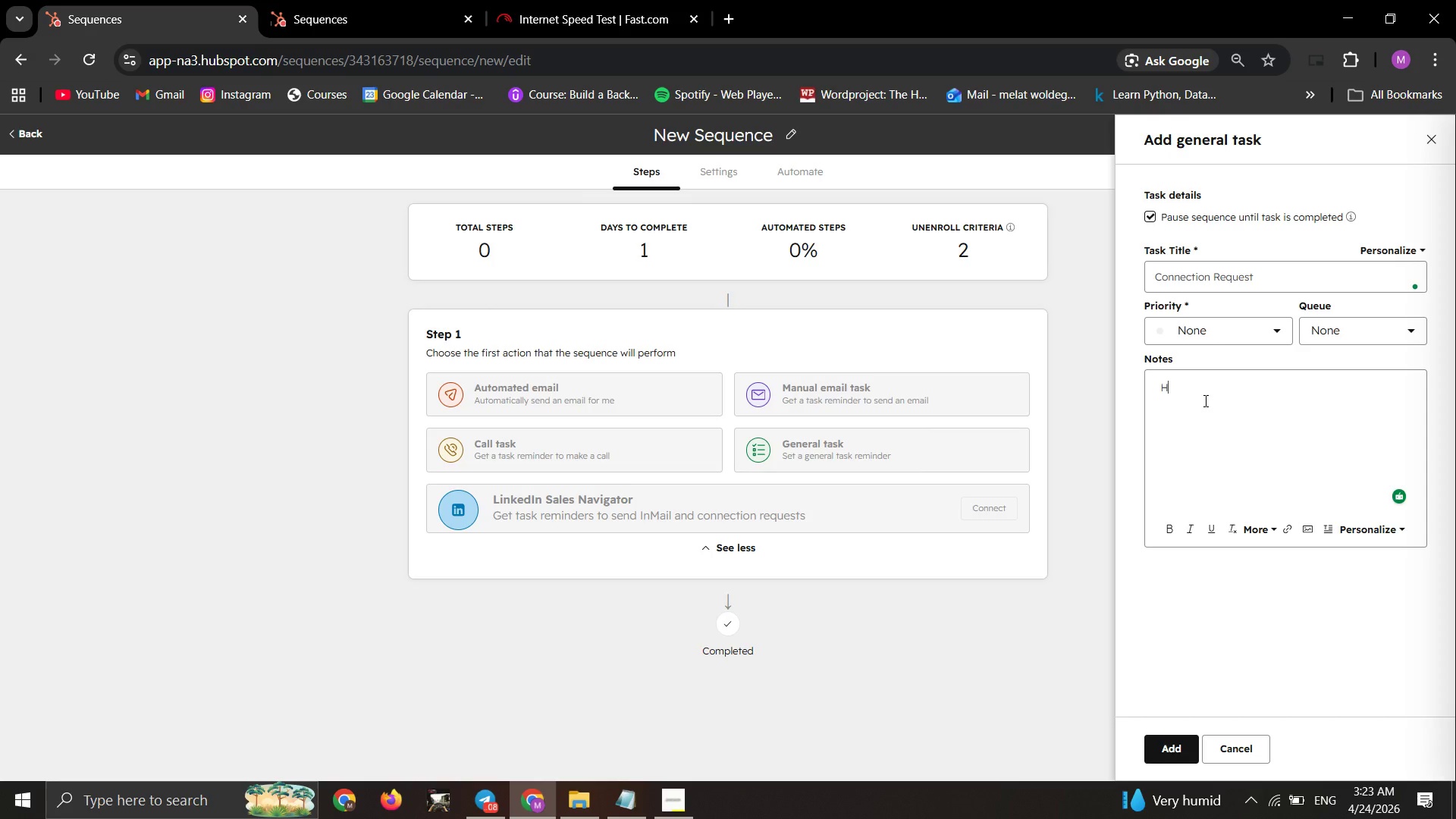 
key(CapsLock)
 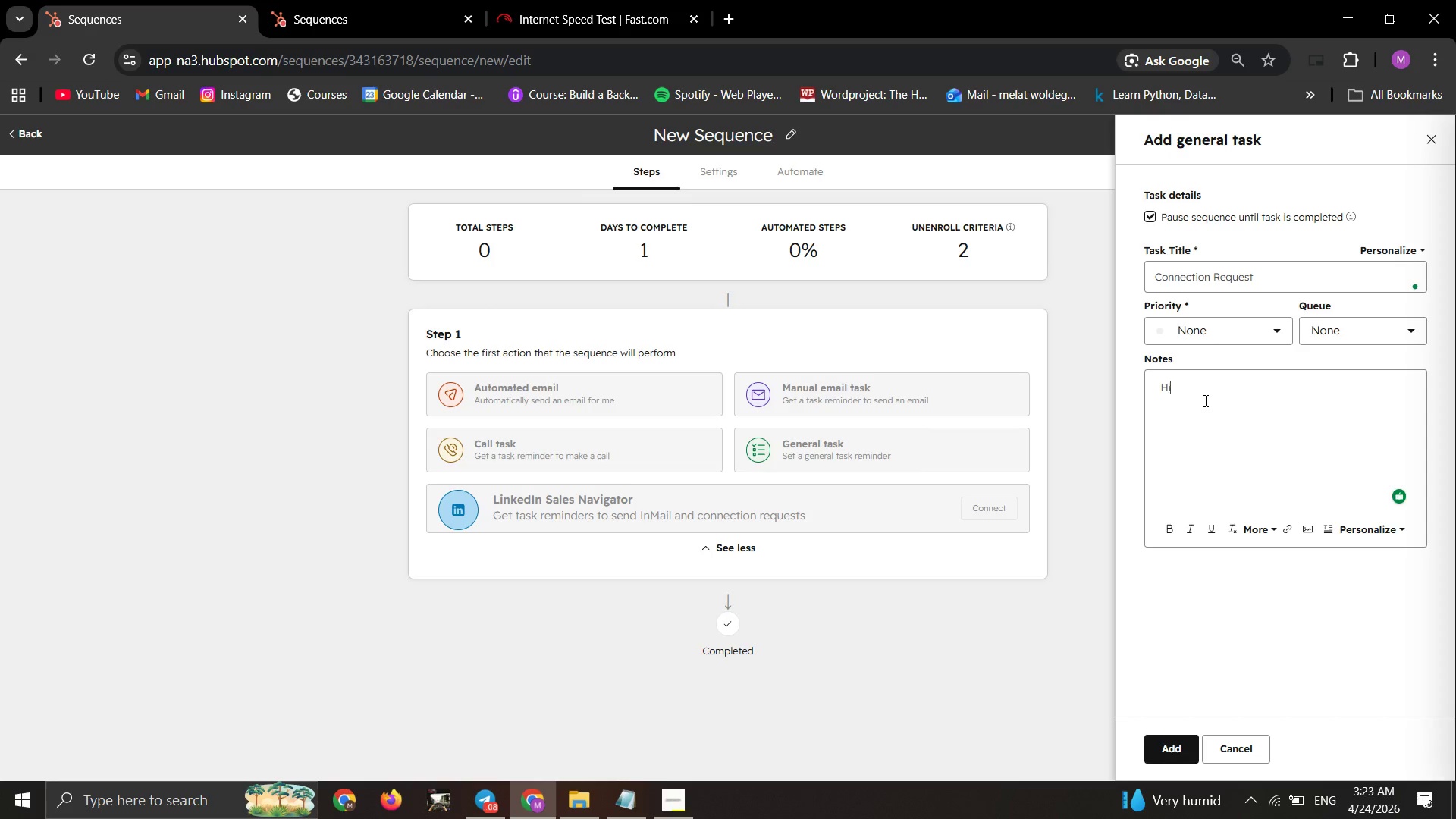 
key(I)
 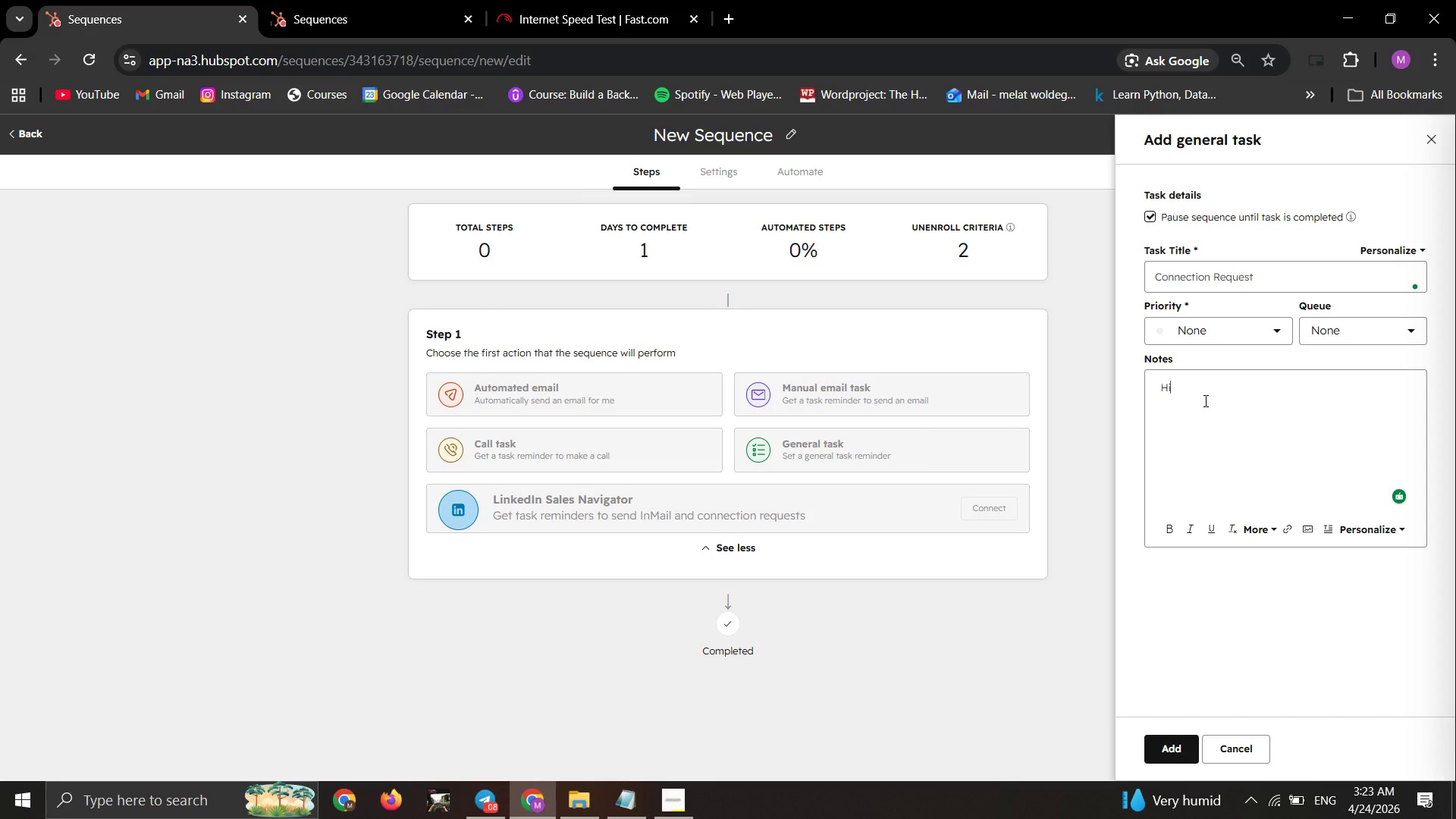 
key(Space)
 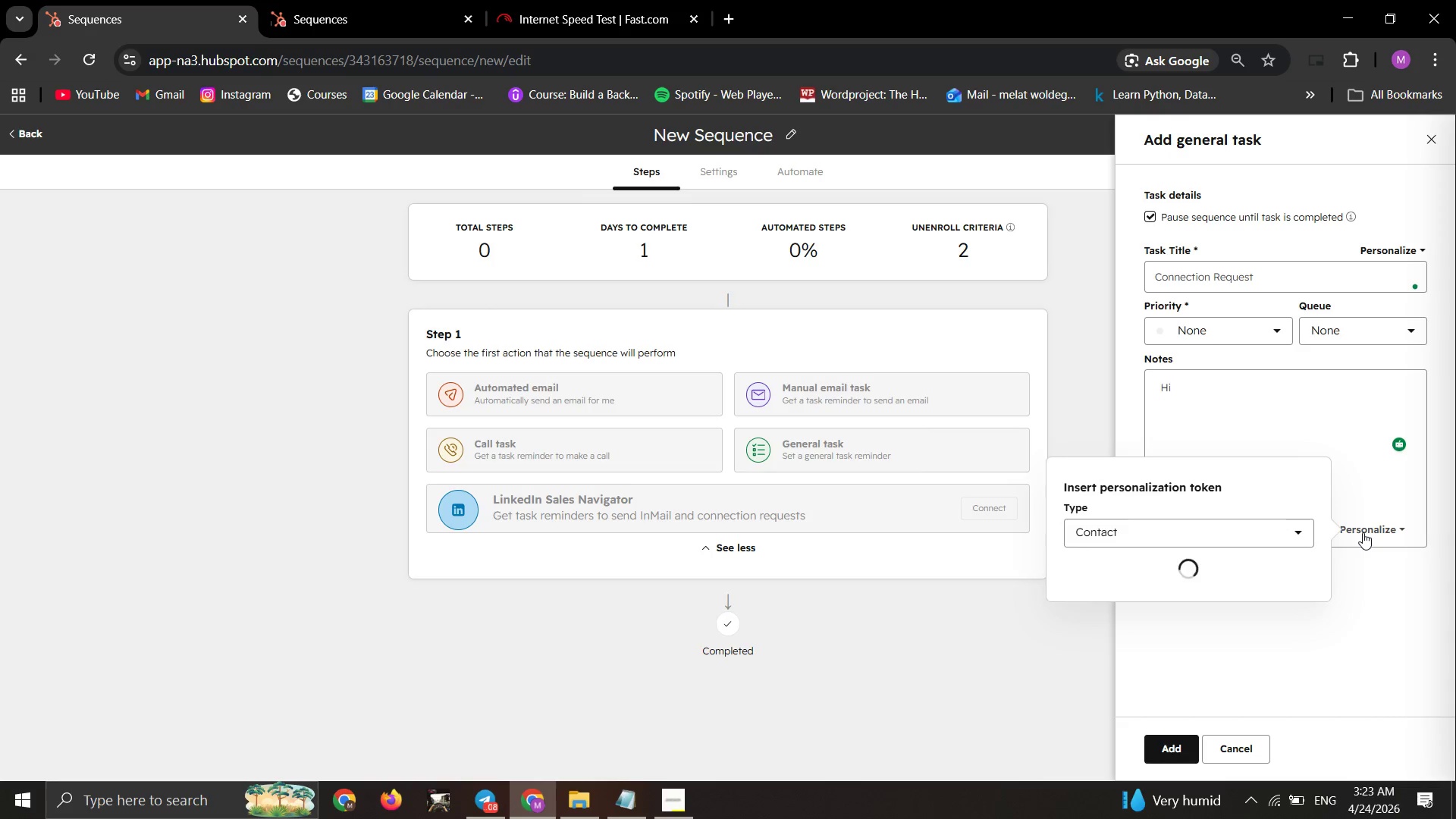 
mouse_move([1154, 576])
 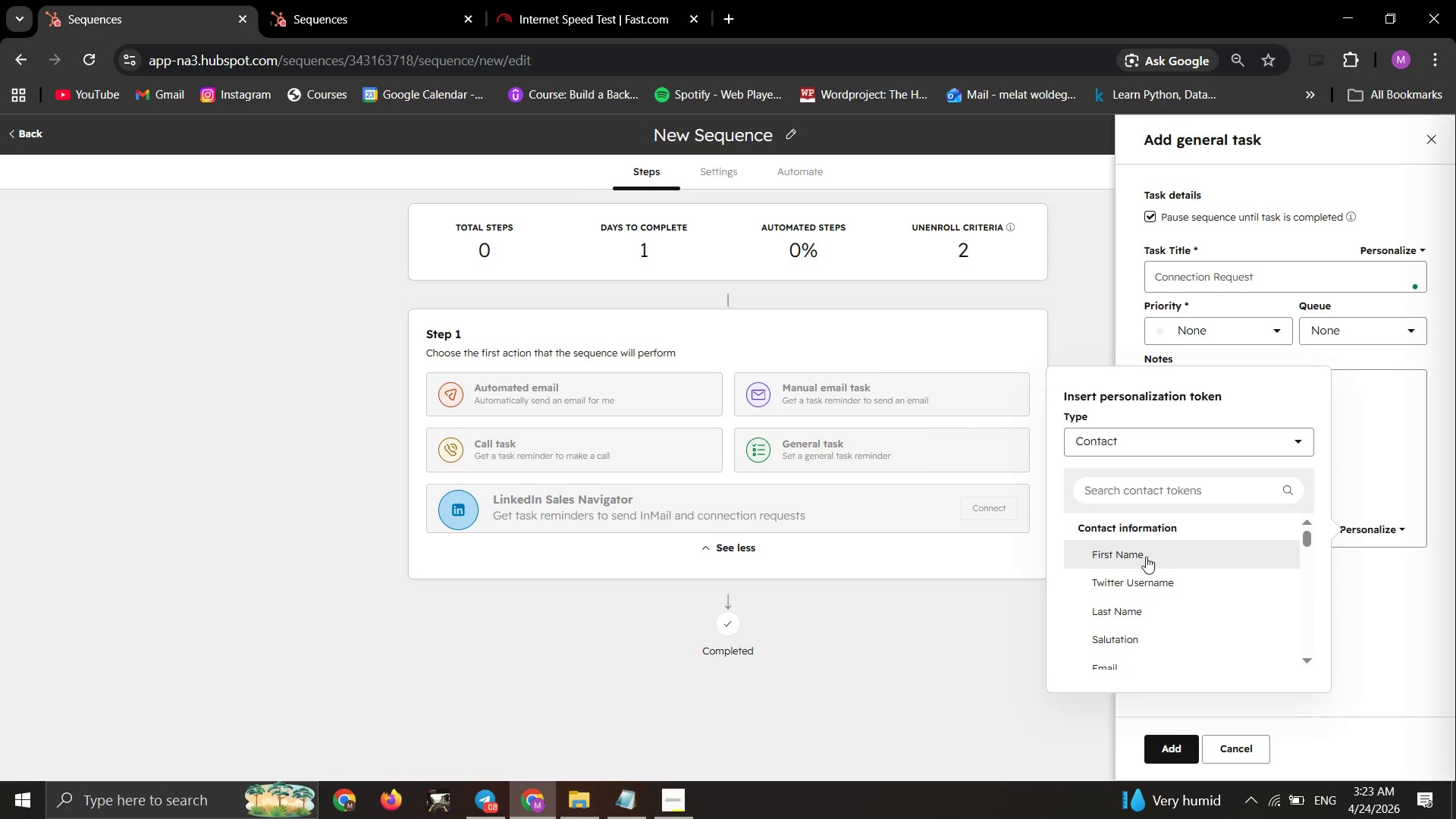 
left_click([1146, 557])
 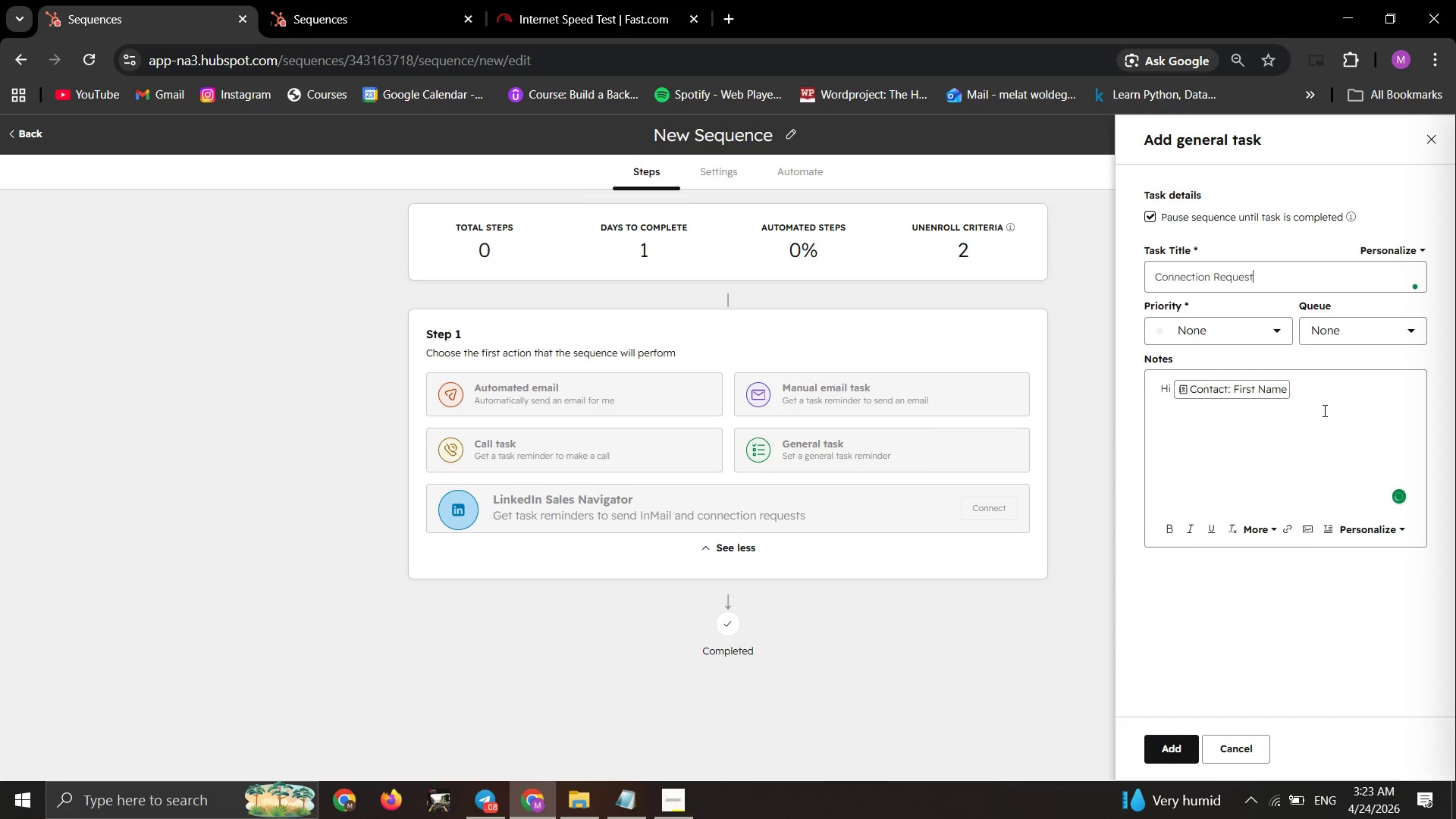 
key(Comma)
 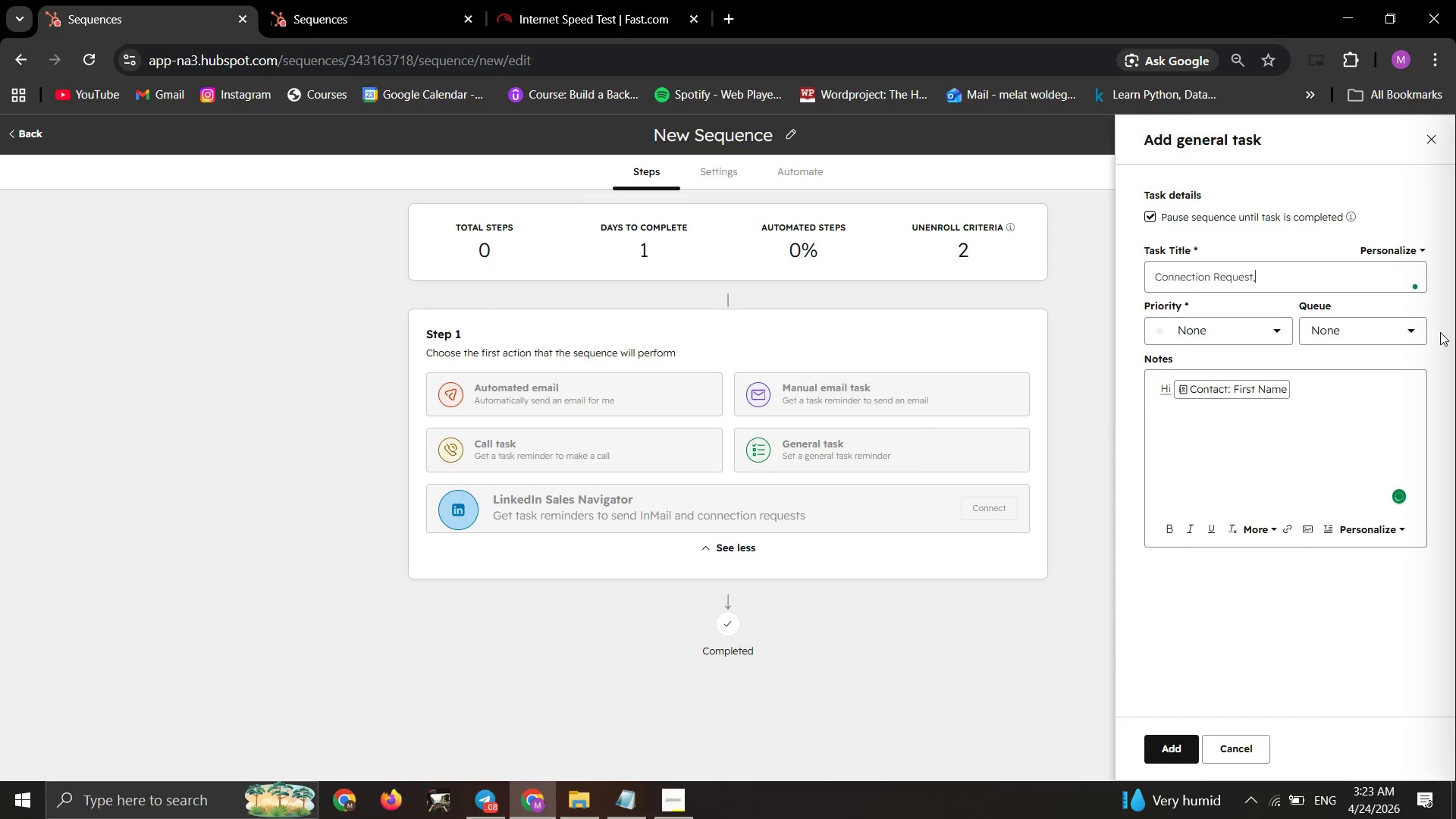 
mouse_move([1460, 228])
 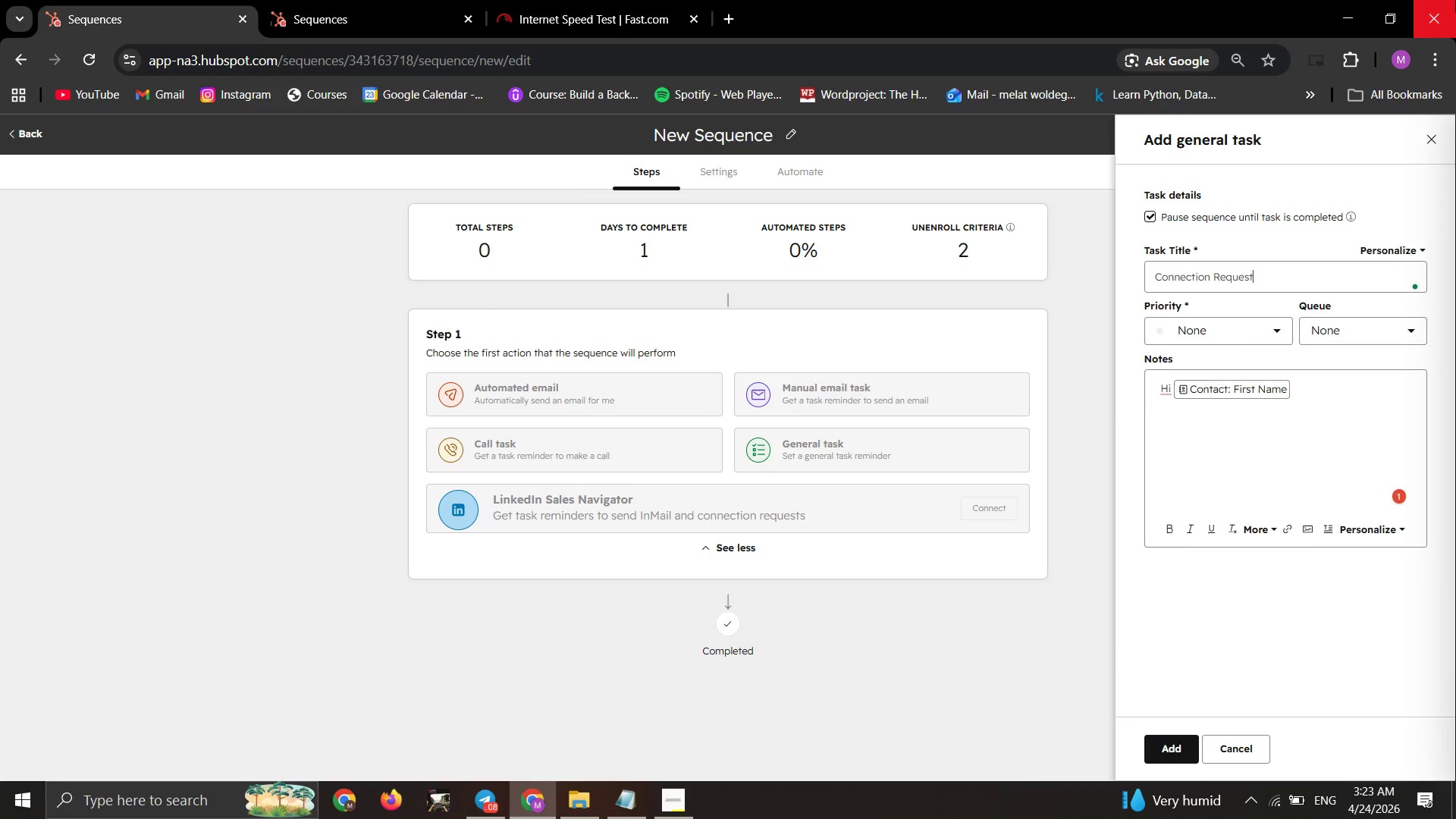 
key(Backspace)
 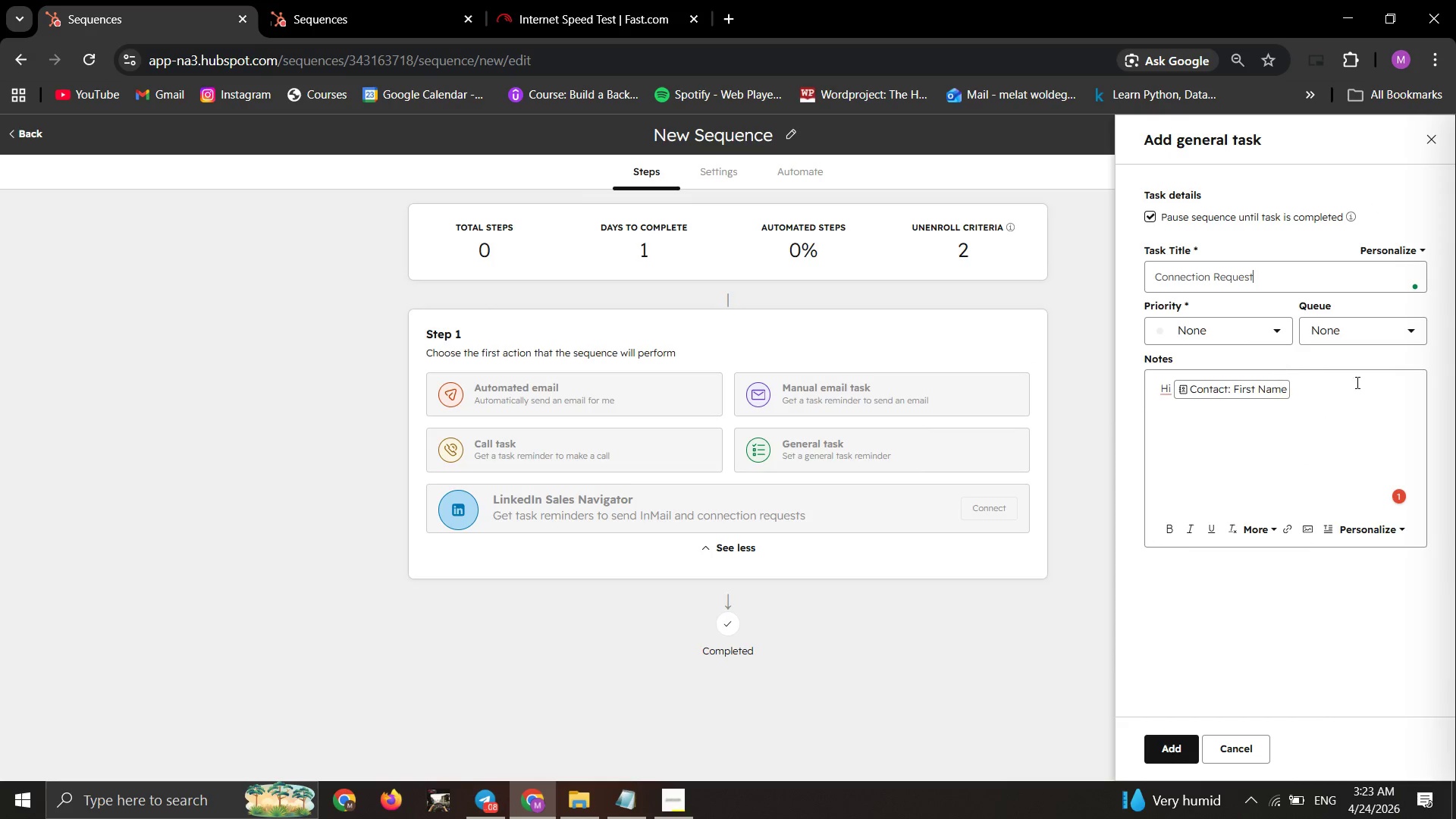 
left_click([1343, 394])
 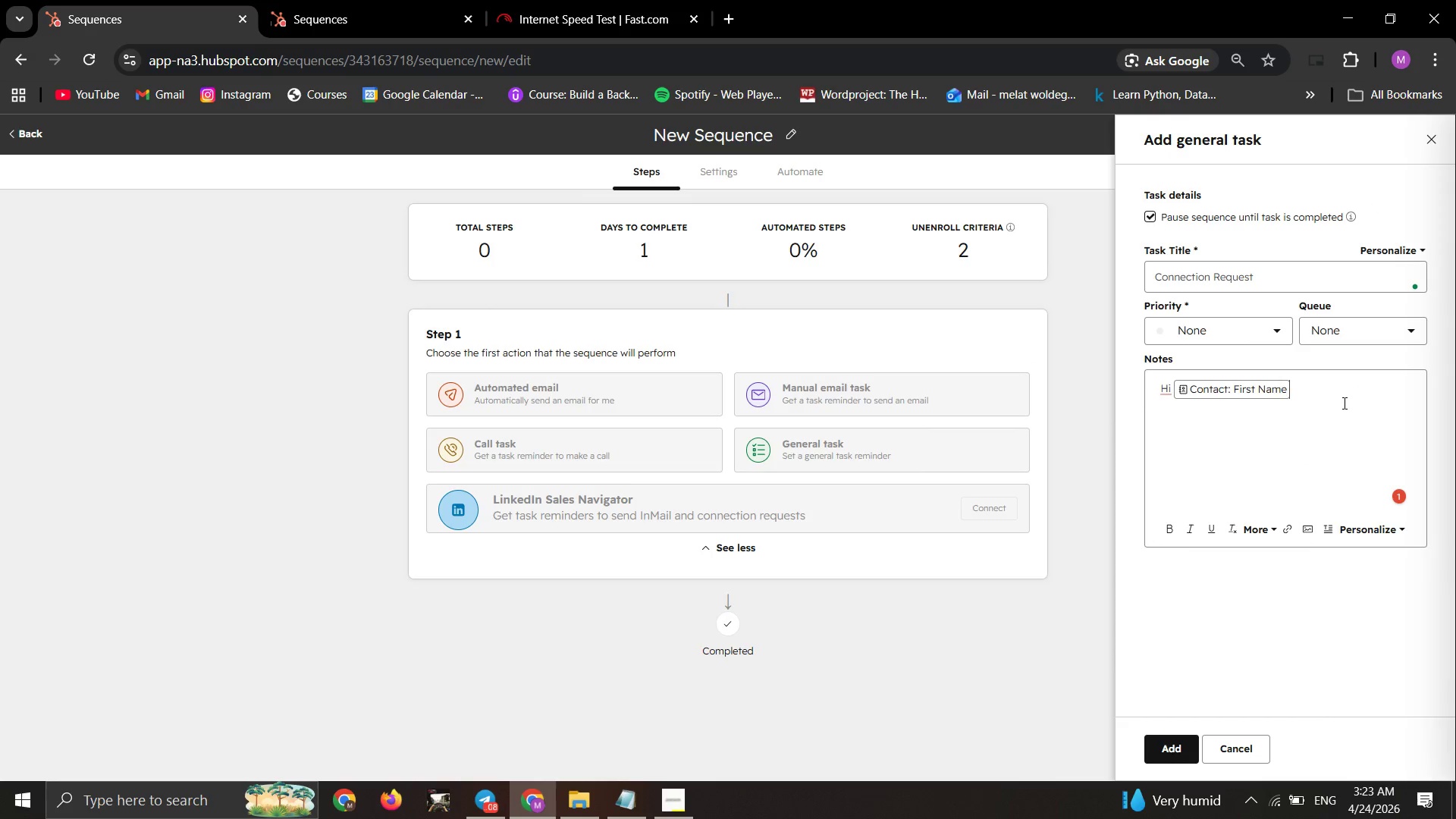 
key(Comma)
 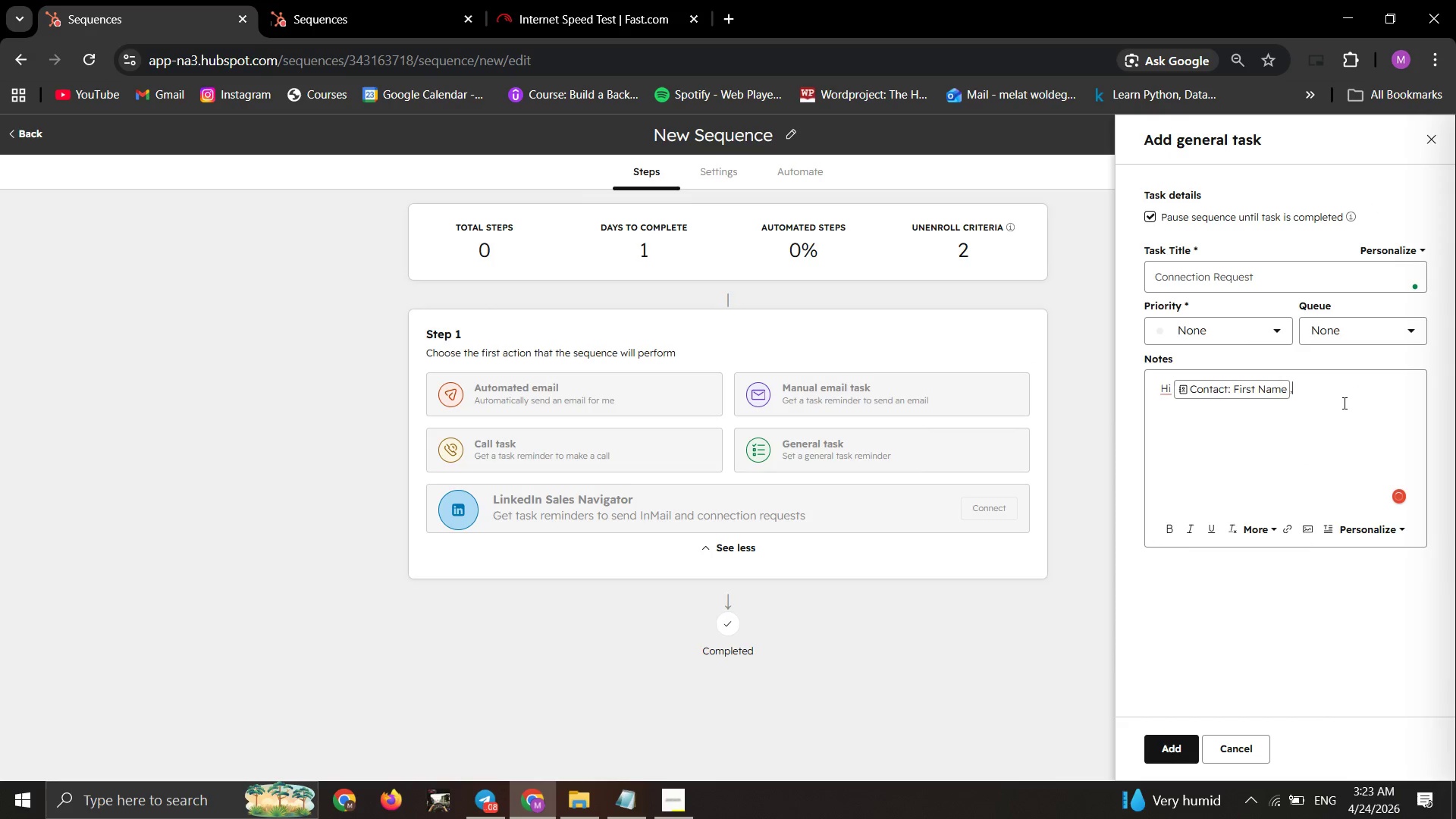 
key(Enter)
 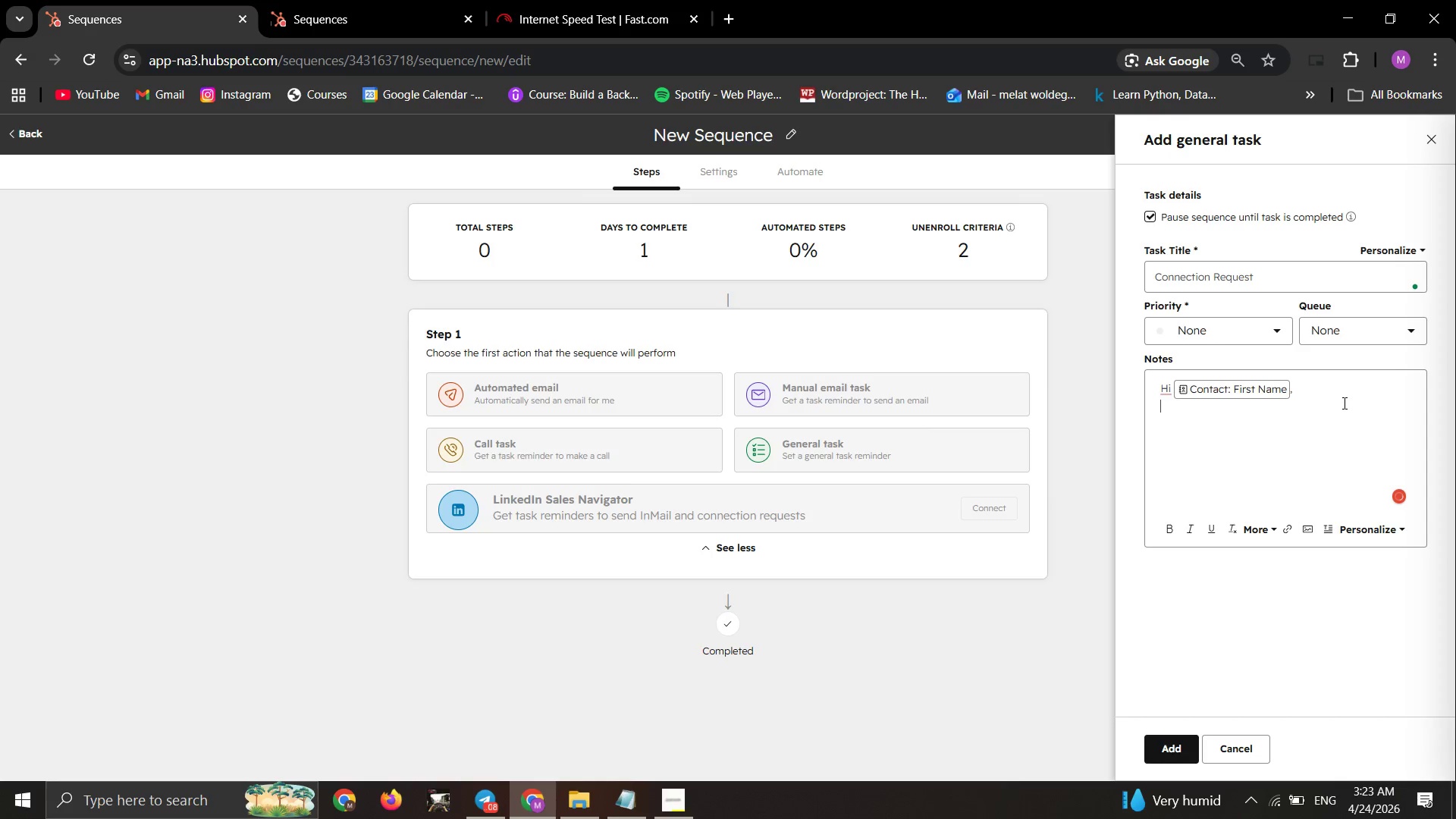 
key(Enter)
 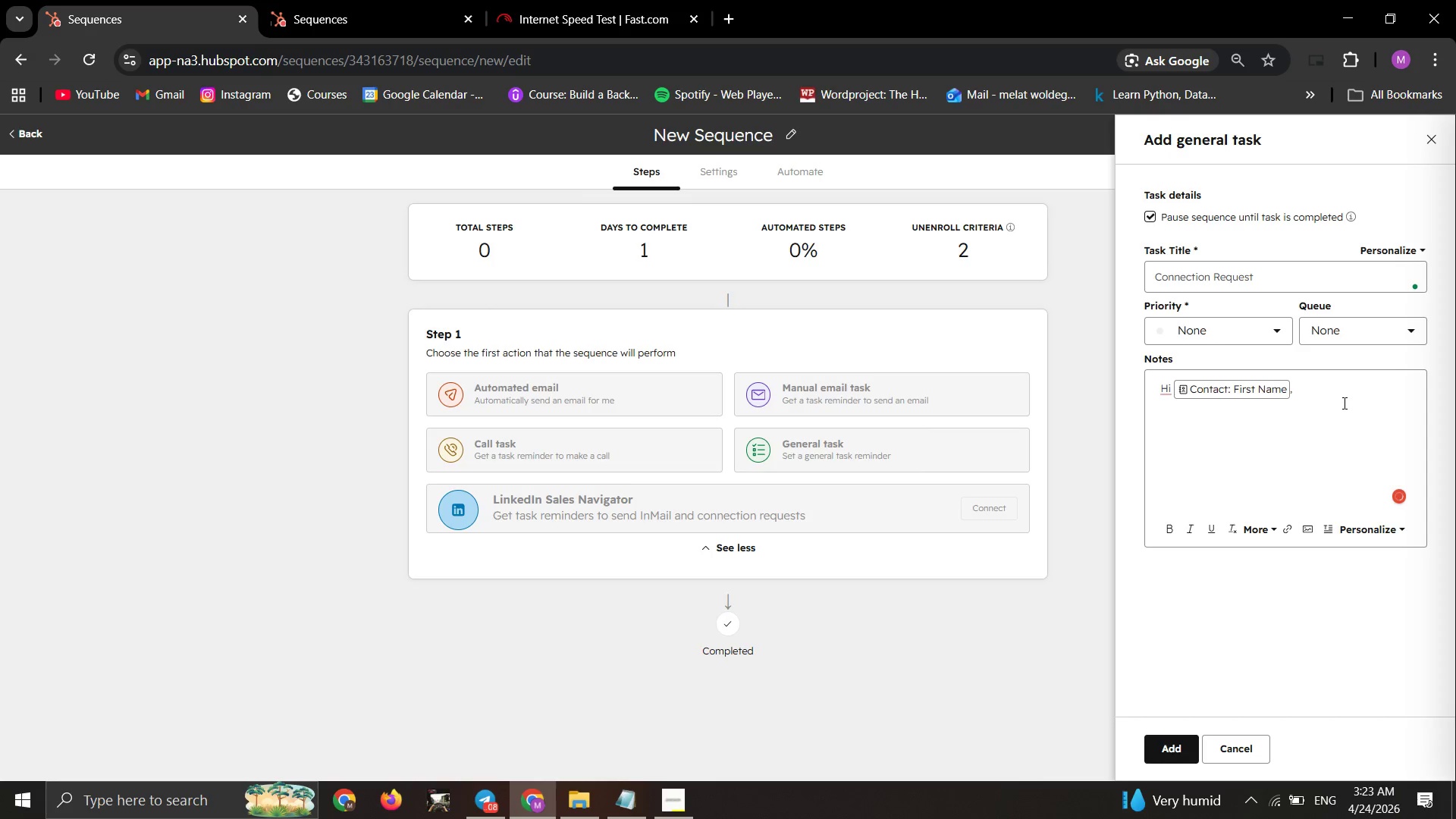 
type(I saw )
 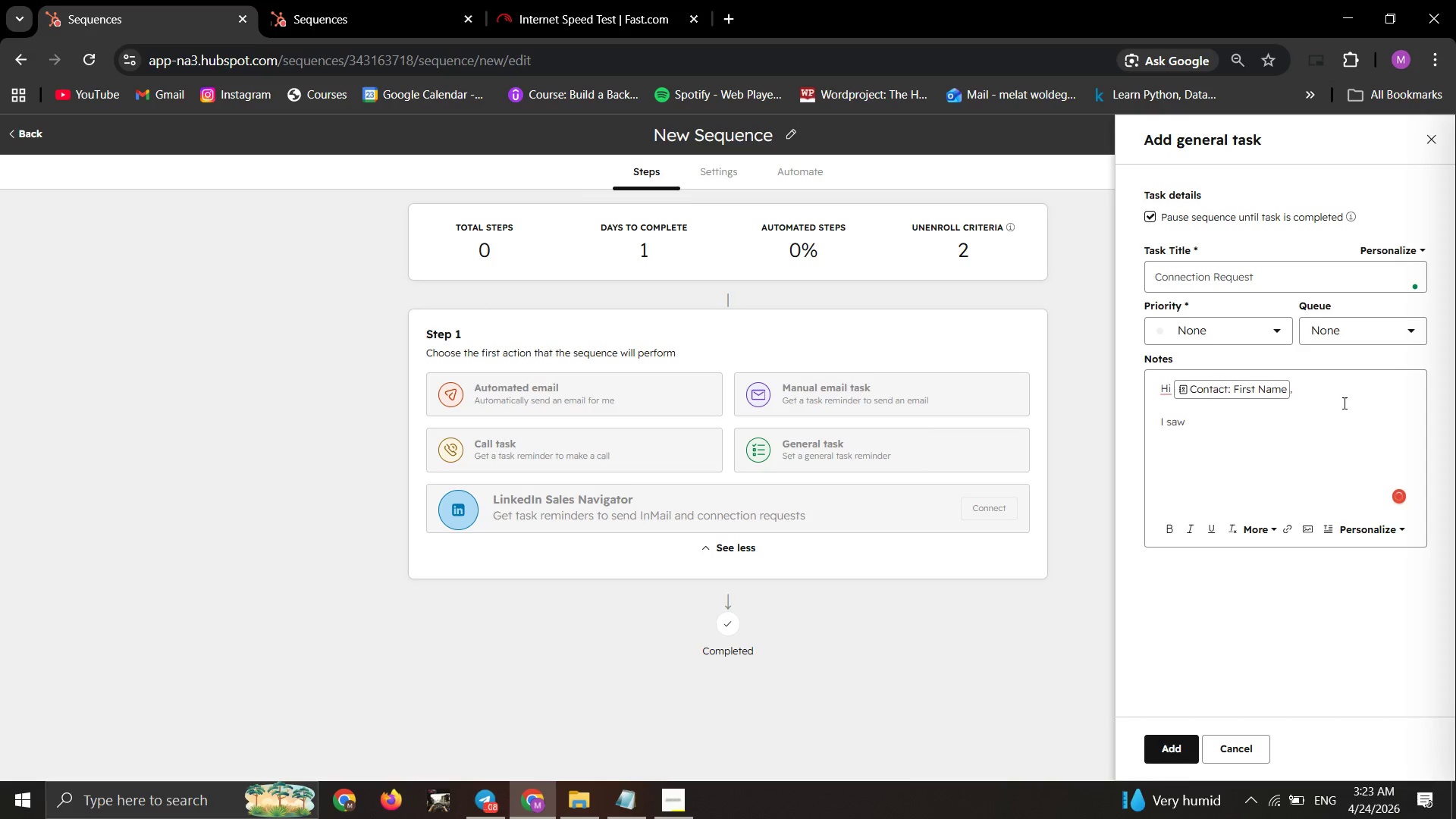 
left_click([1363, 535])
 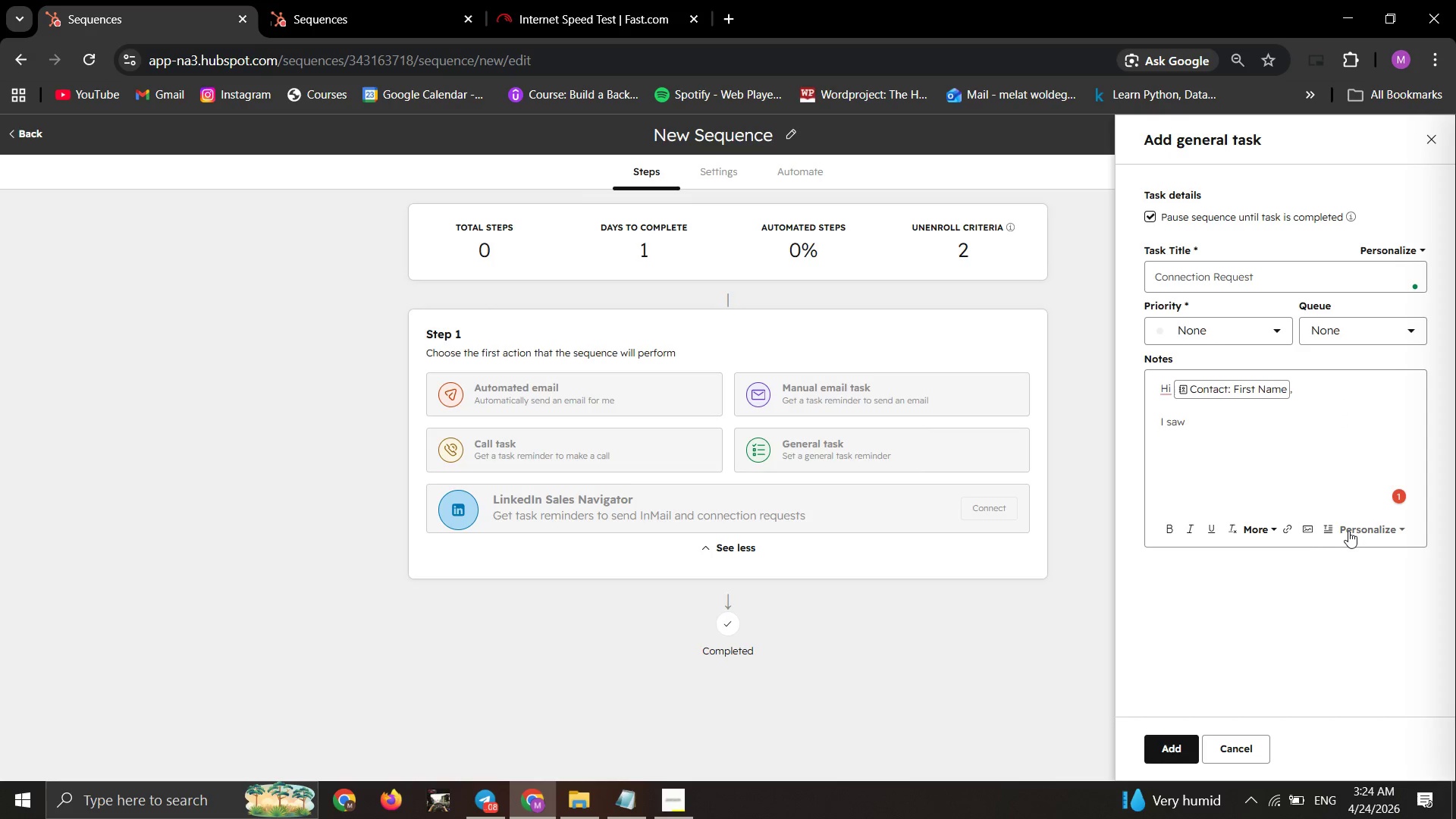 
mouse_move([1330, 537])
 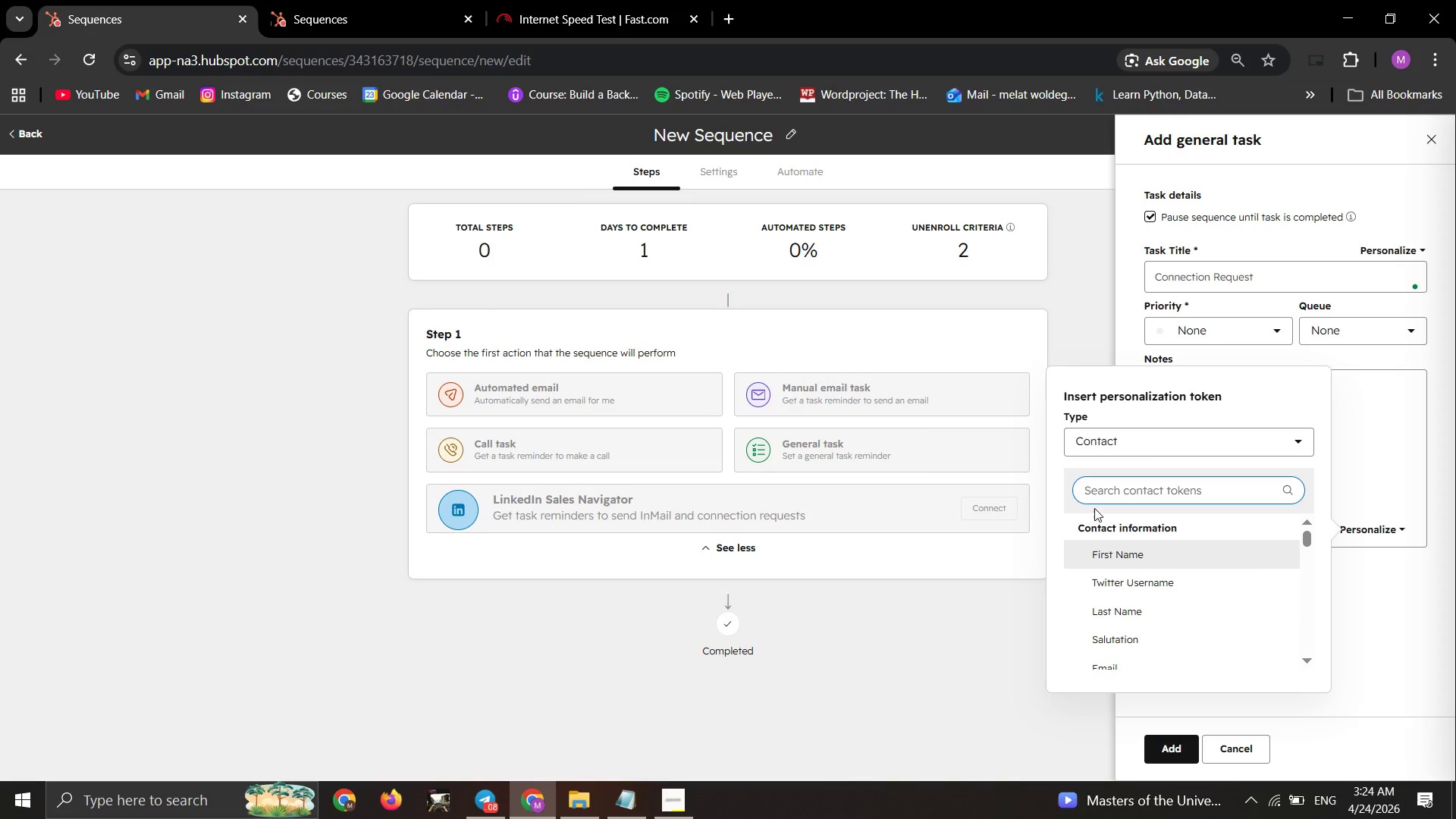 
left_click([1097, 491])
 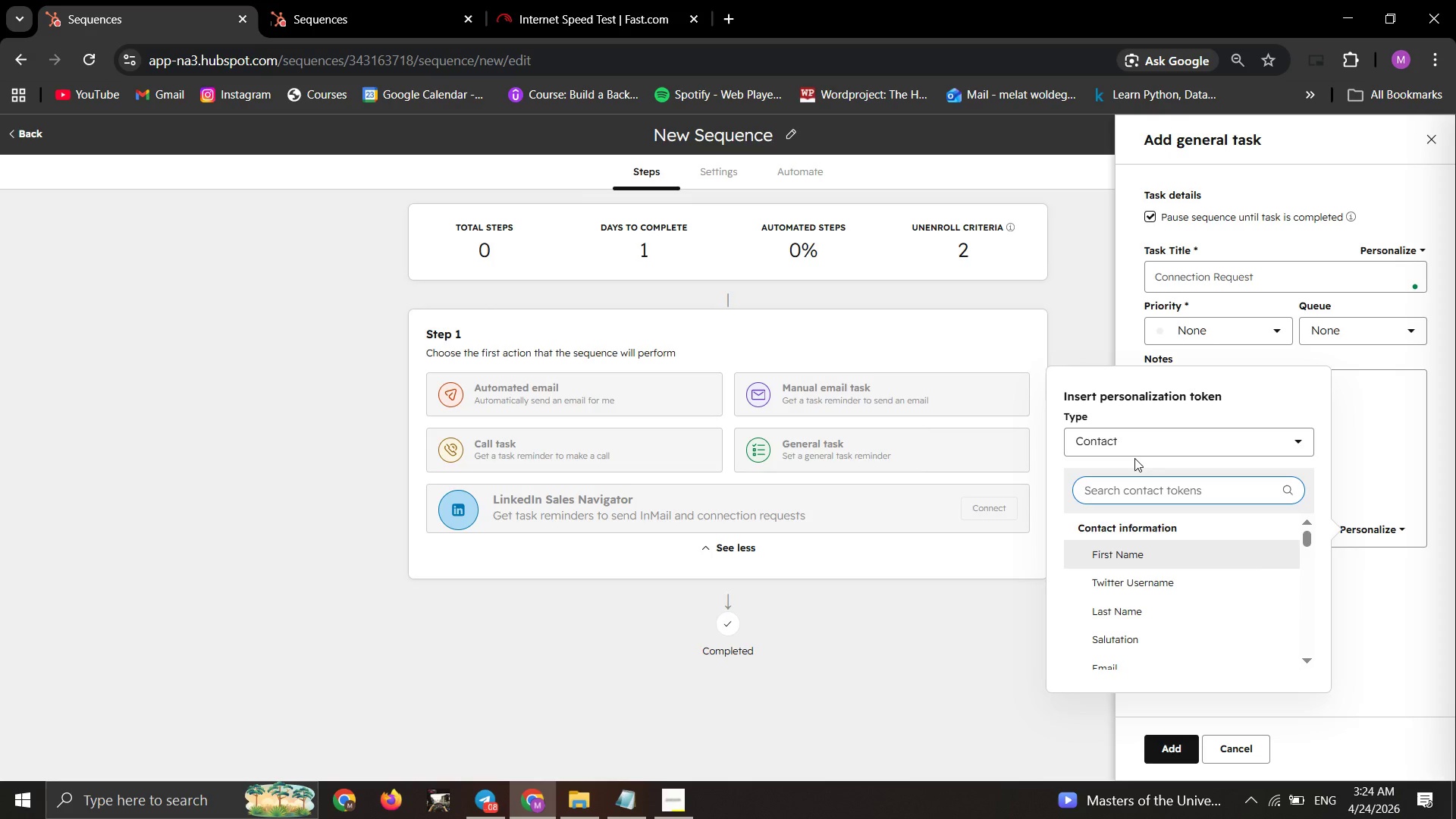 
type(comp)
 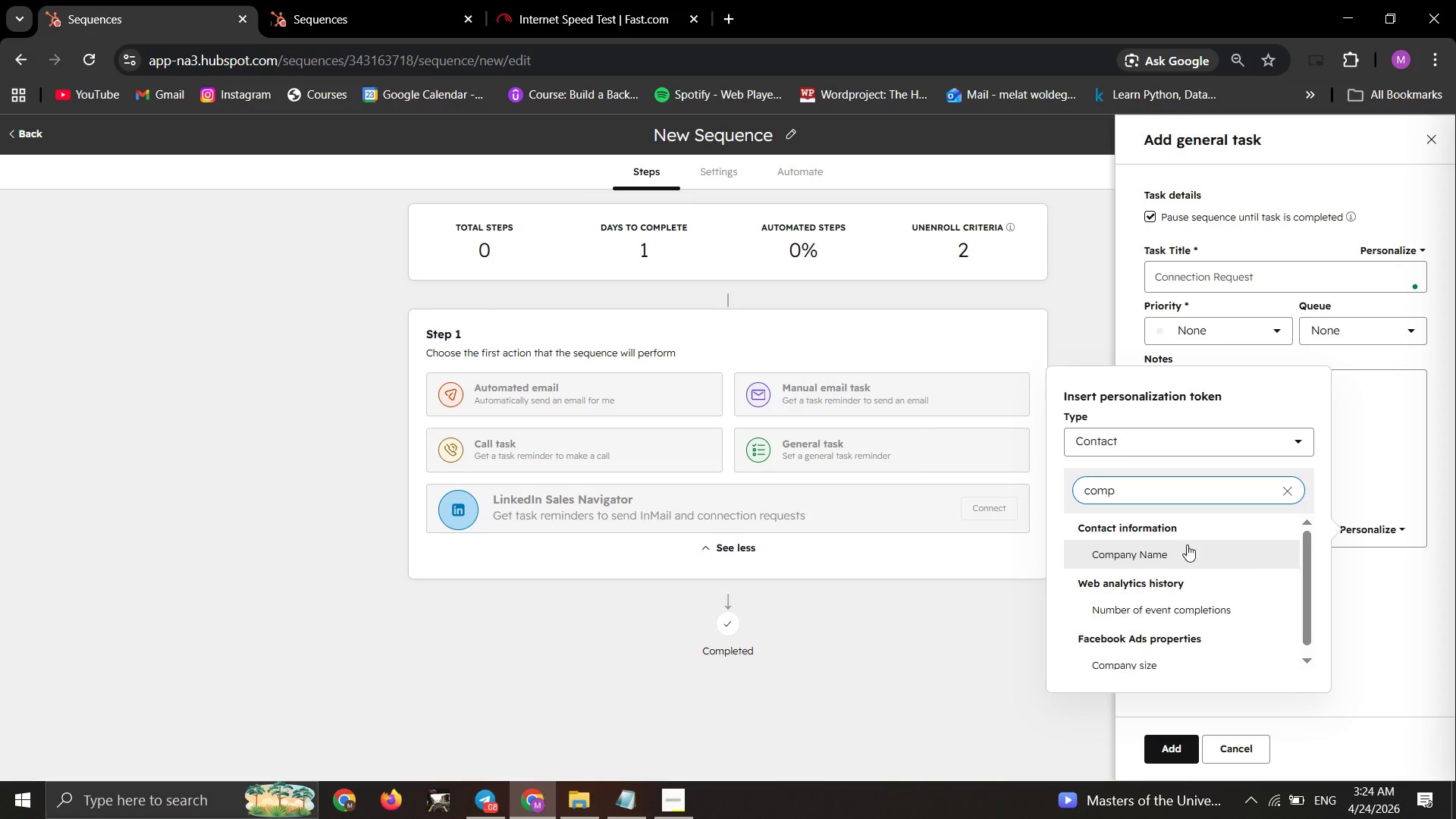 
left_click_drag(start_coordinate=[1195, 565], to_coordinate=[1200, 568])
 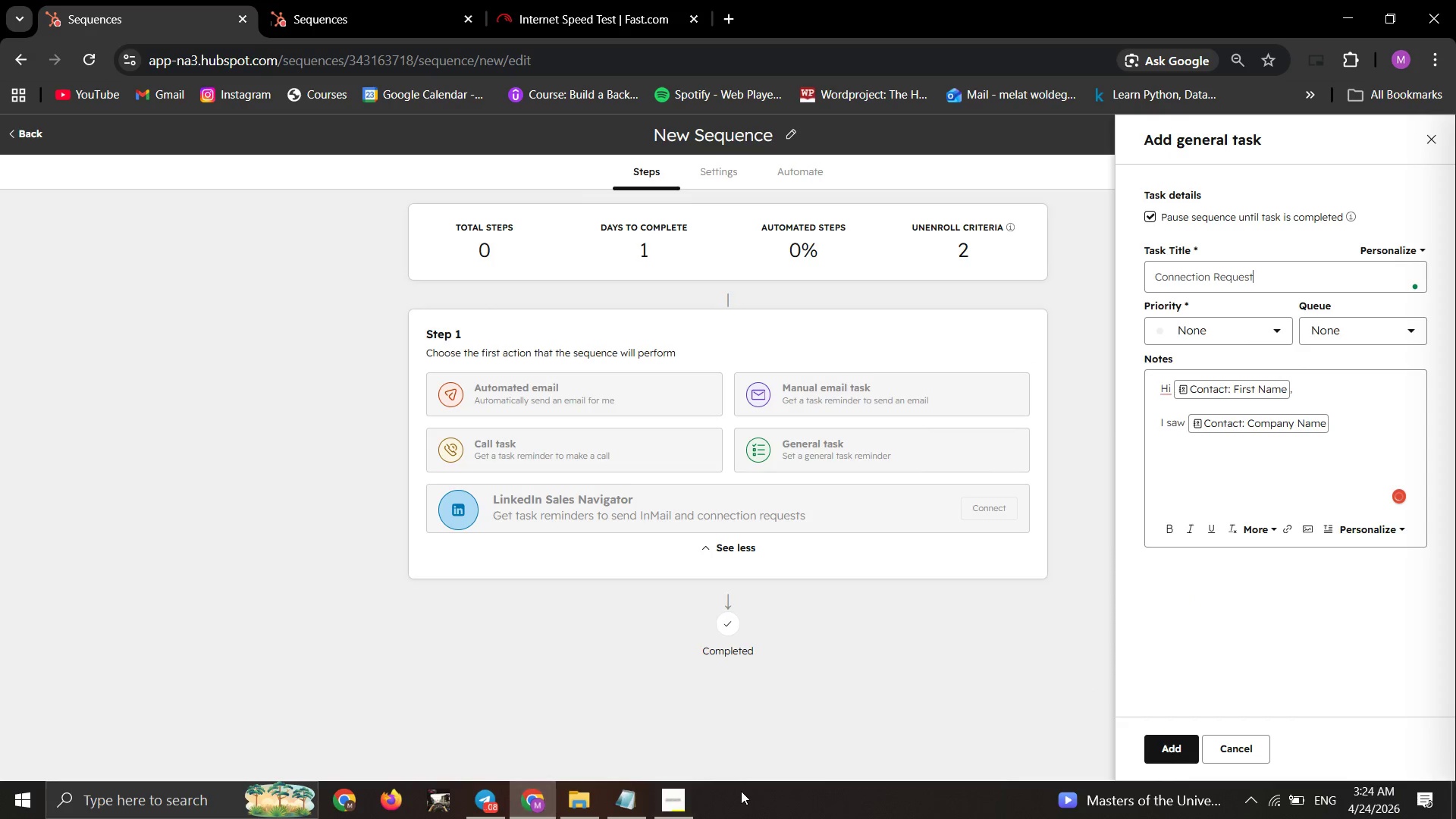 
left_click([619, 792])
 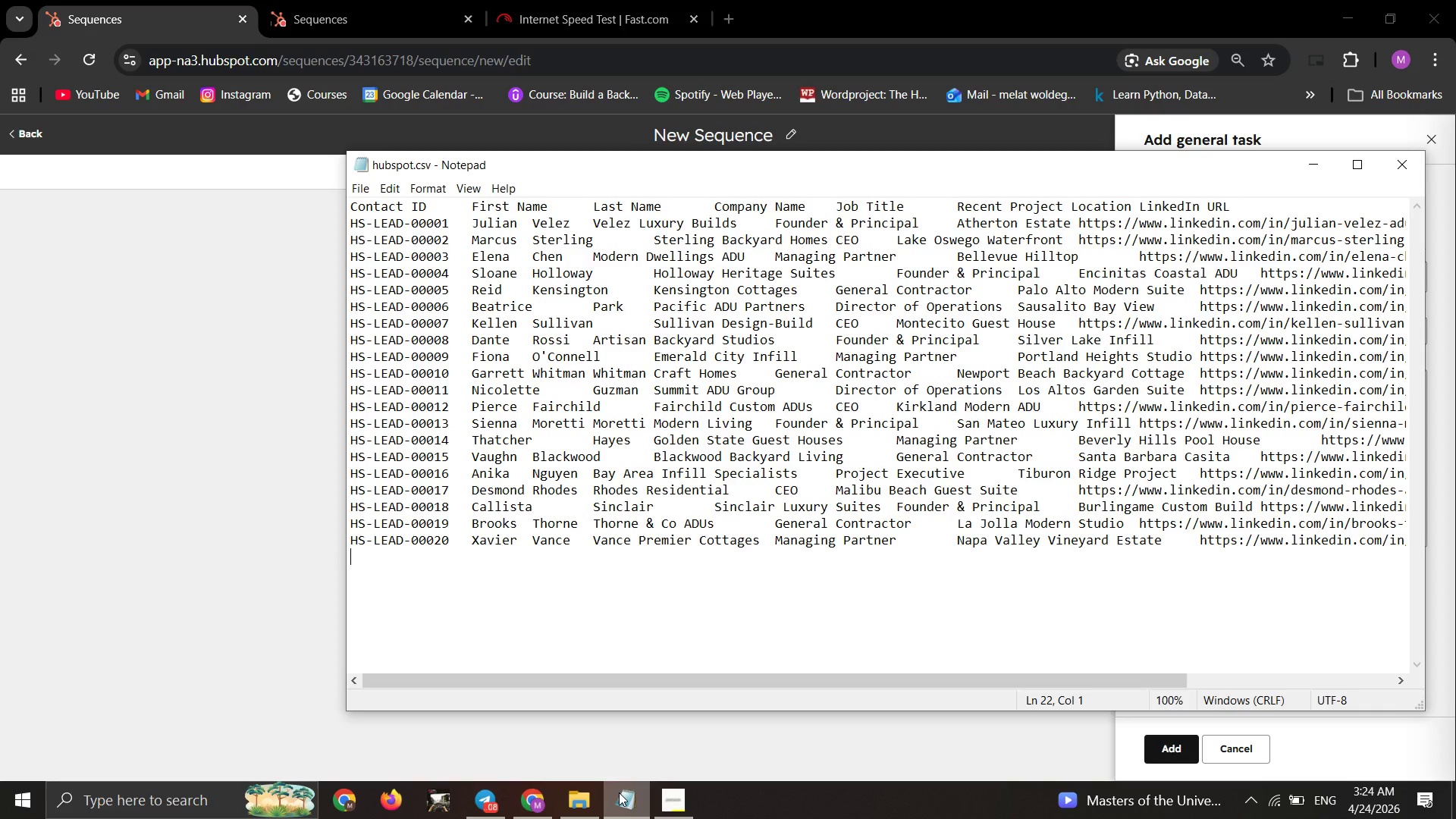 
left_click([619, 792])
 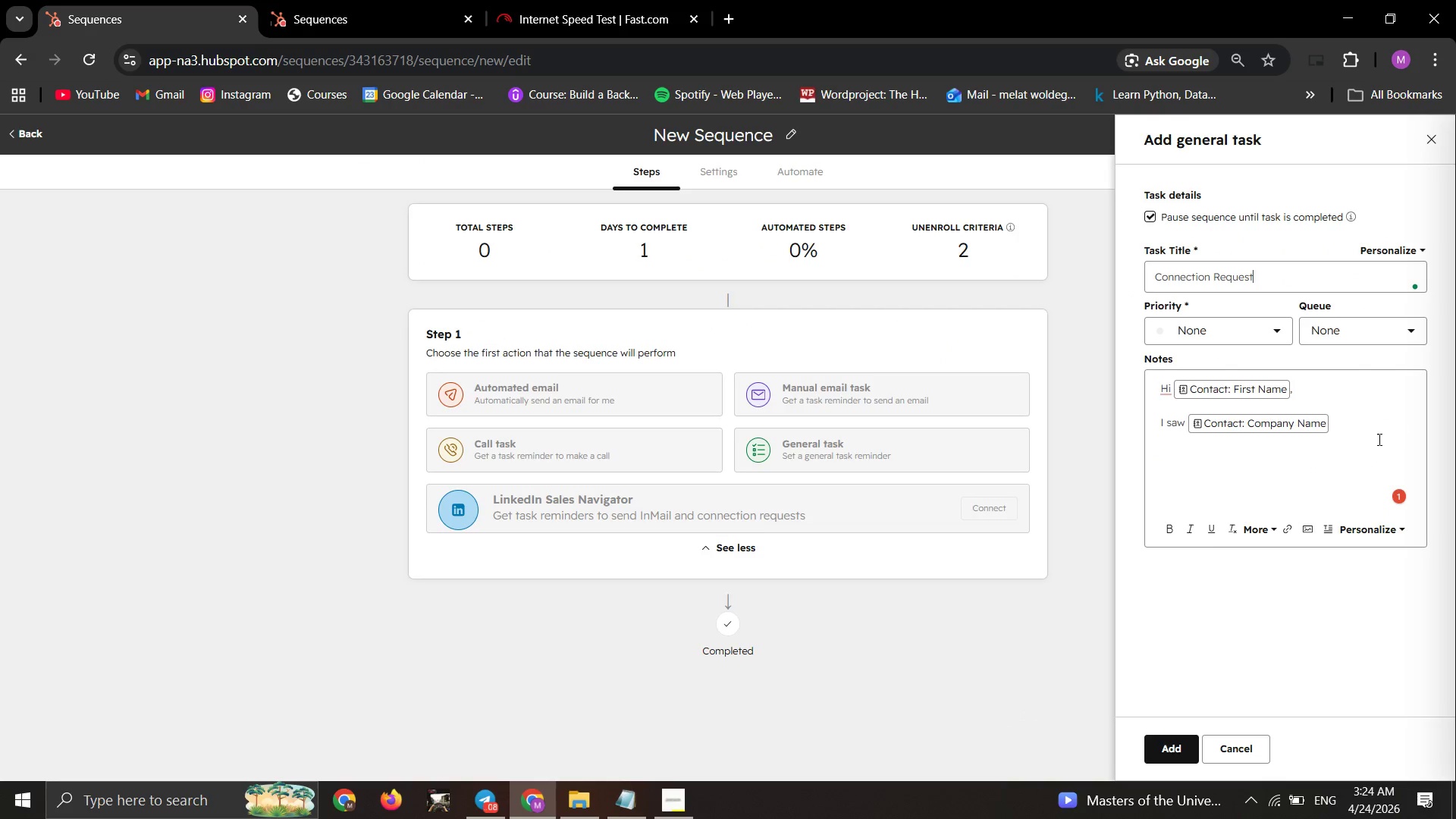 
left_click([1348, 446])
 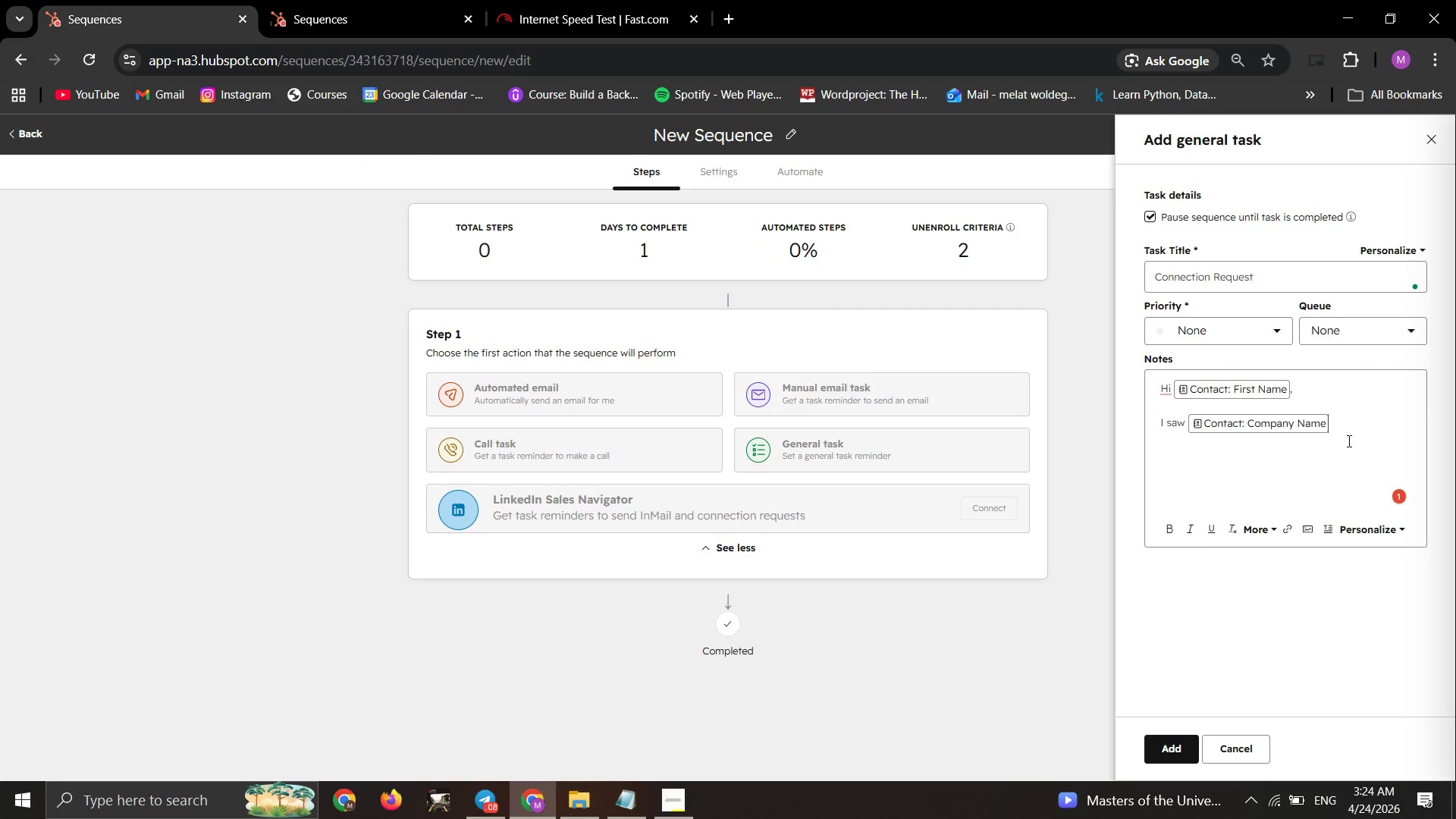 
type('ss)
key(Backspace)
type( recent )
 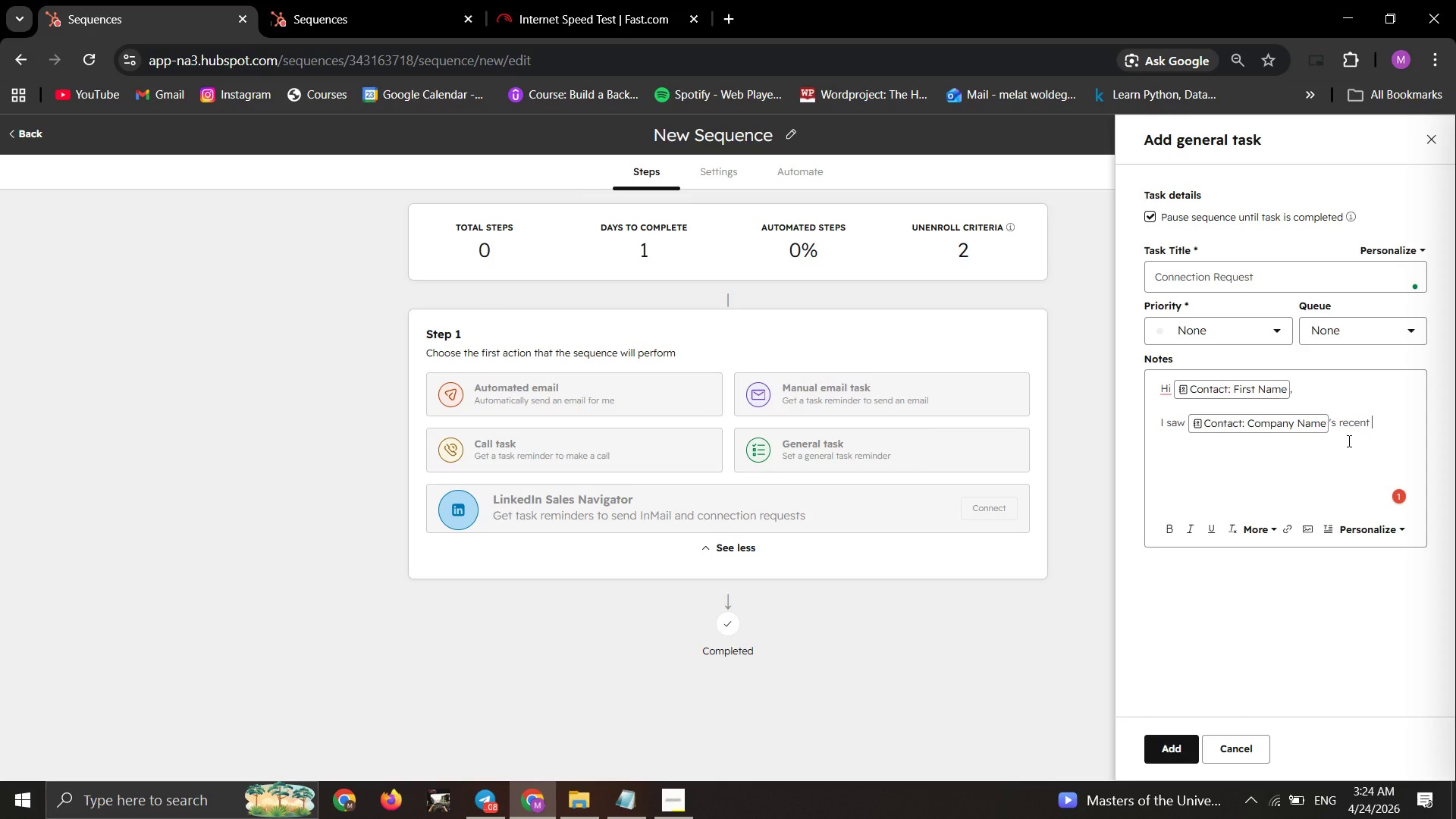 
wait(5.78)
 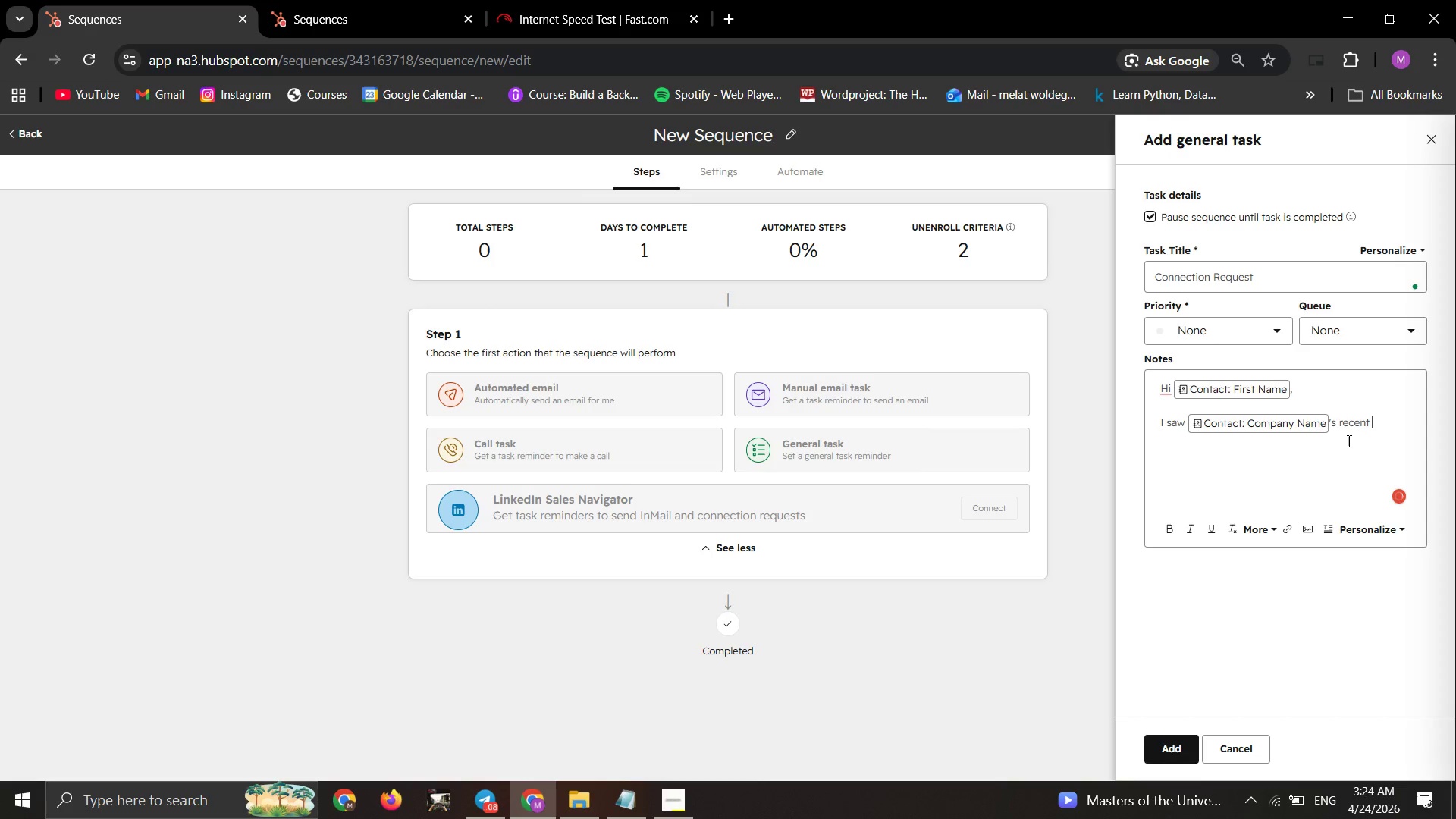 
key(L)
 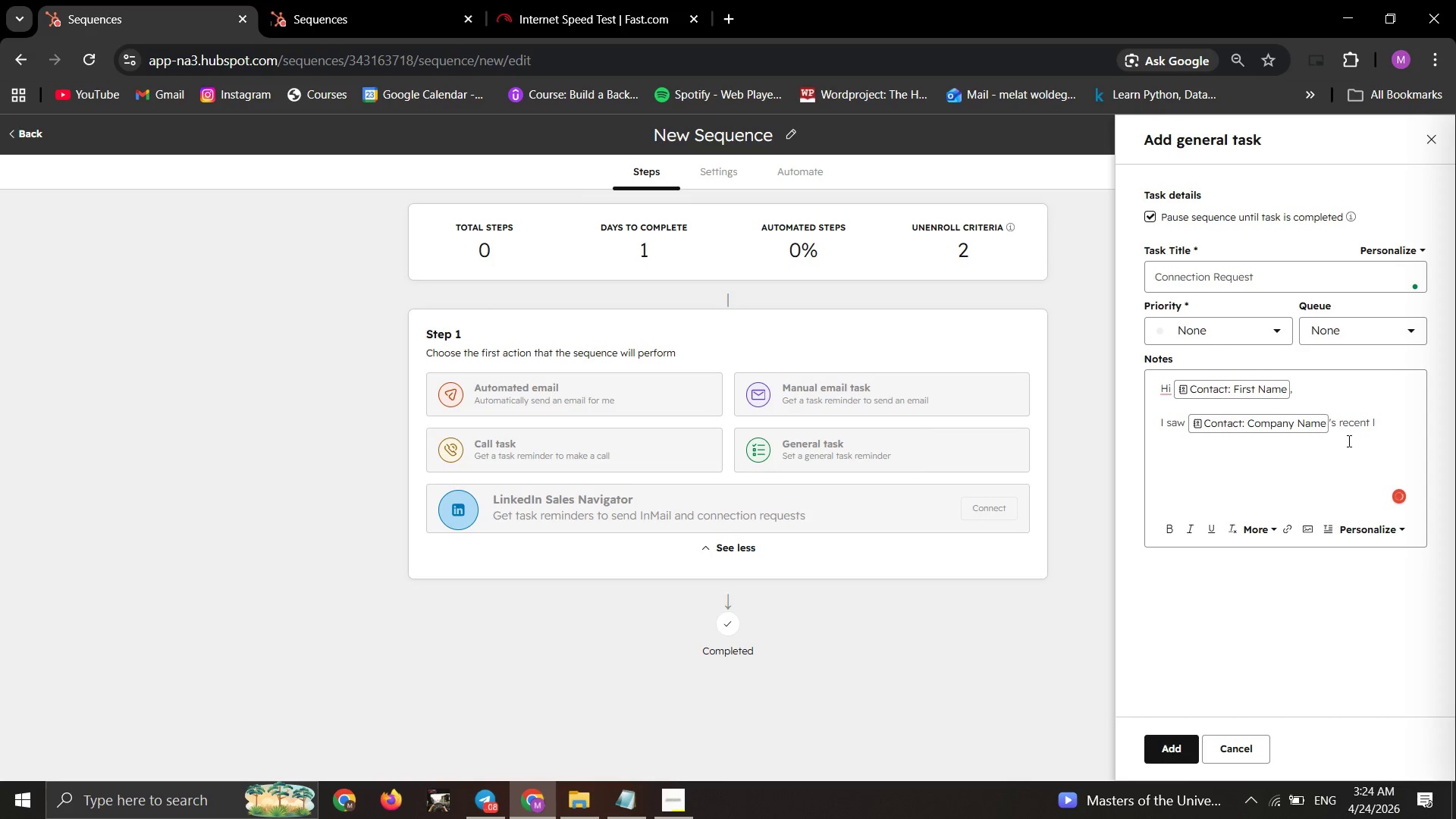 
key(Backspace)
 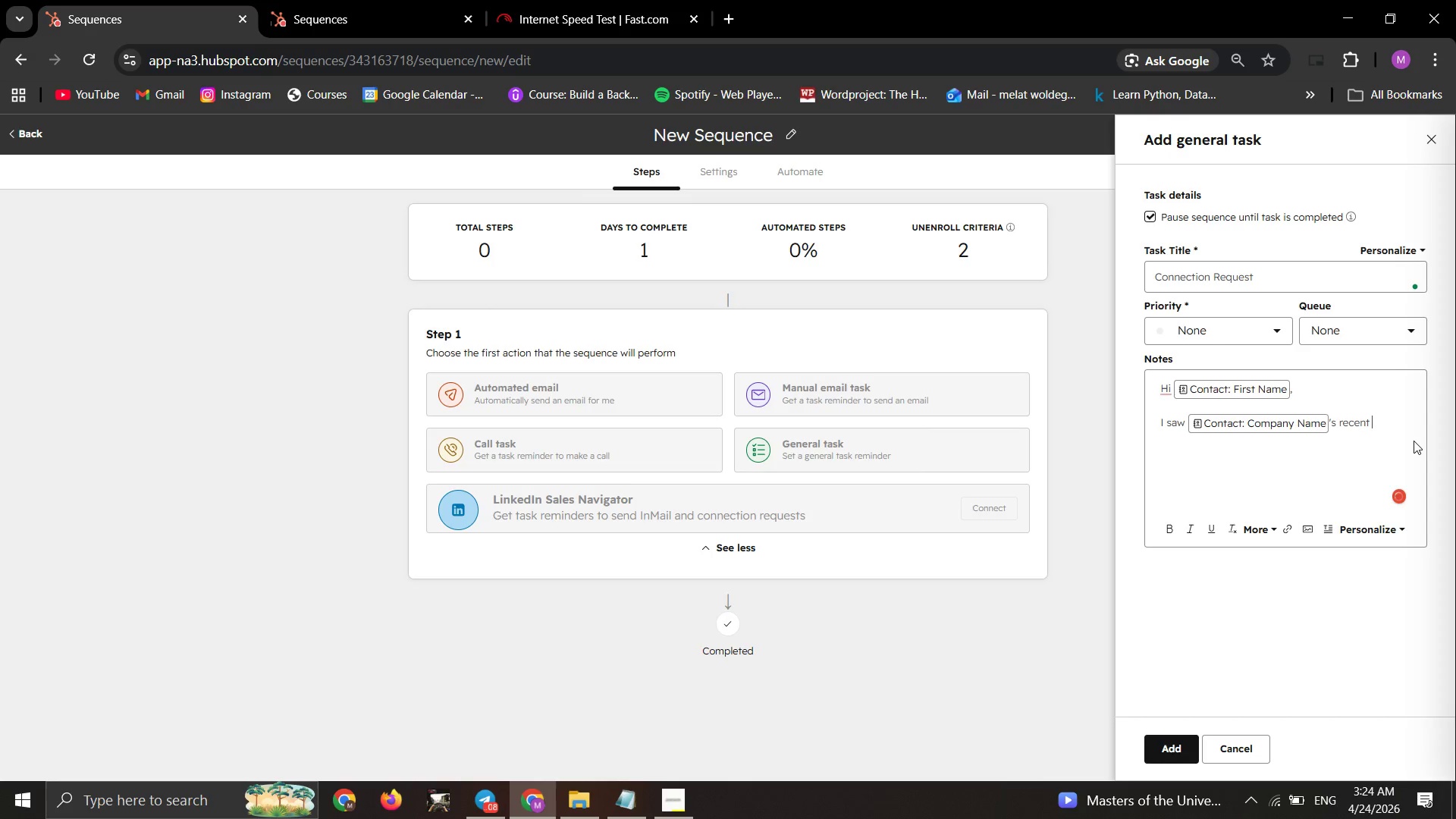 
key(CapsLock)
 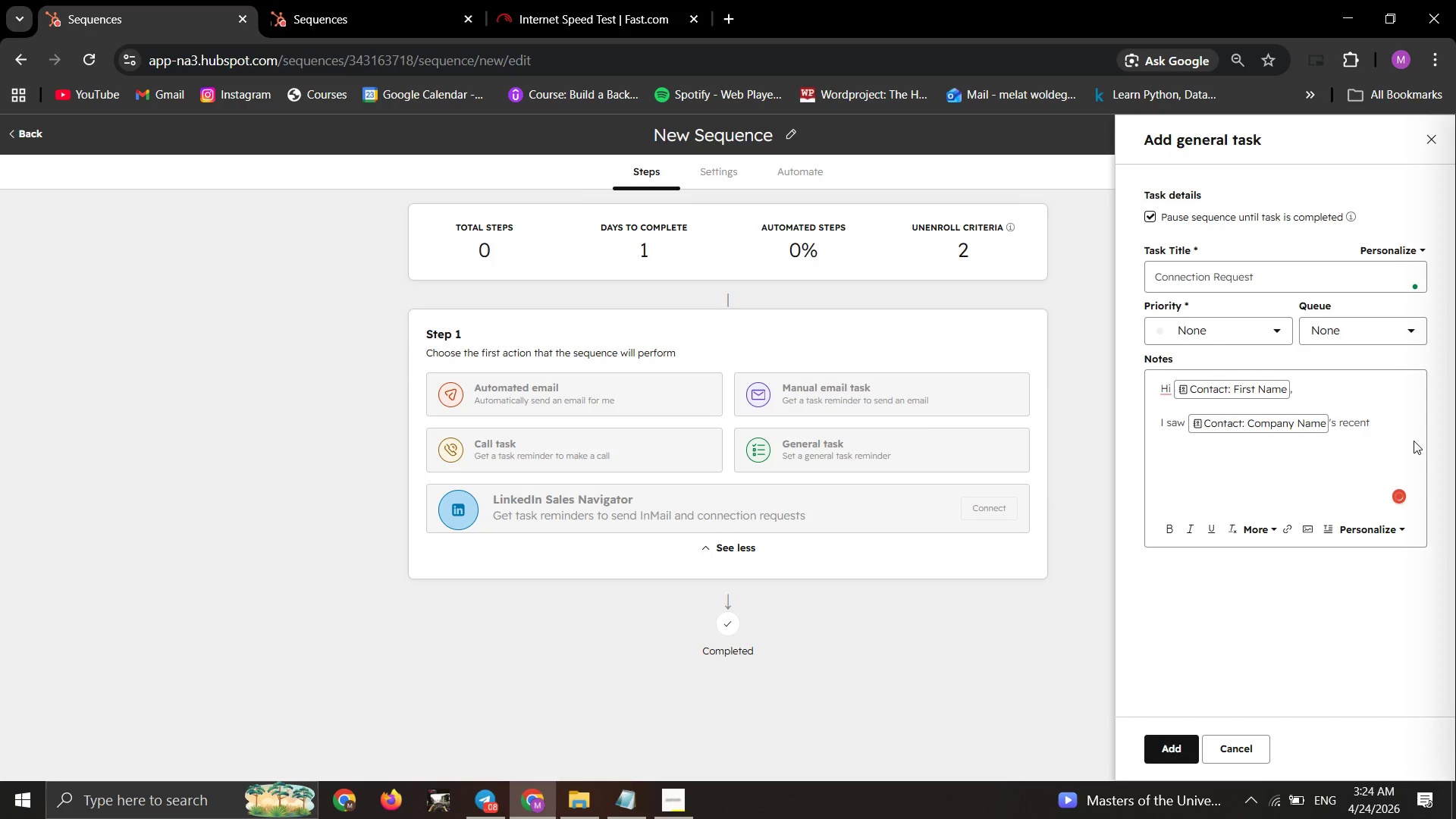 
key(L)
 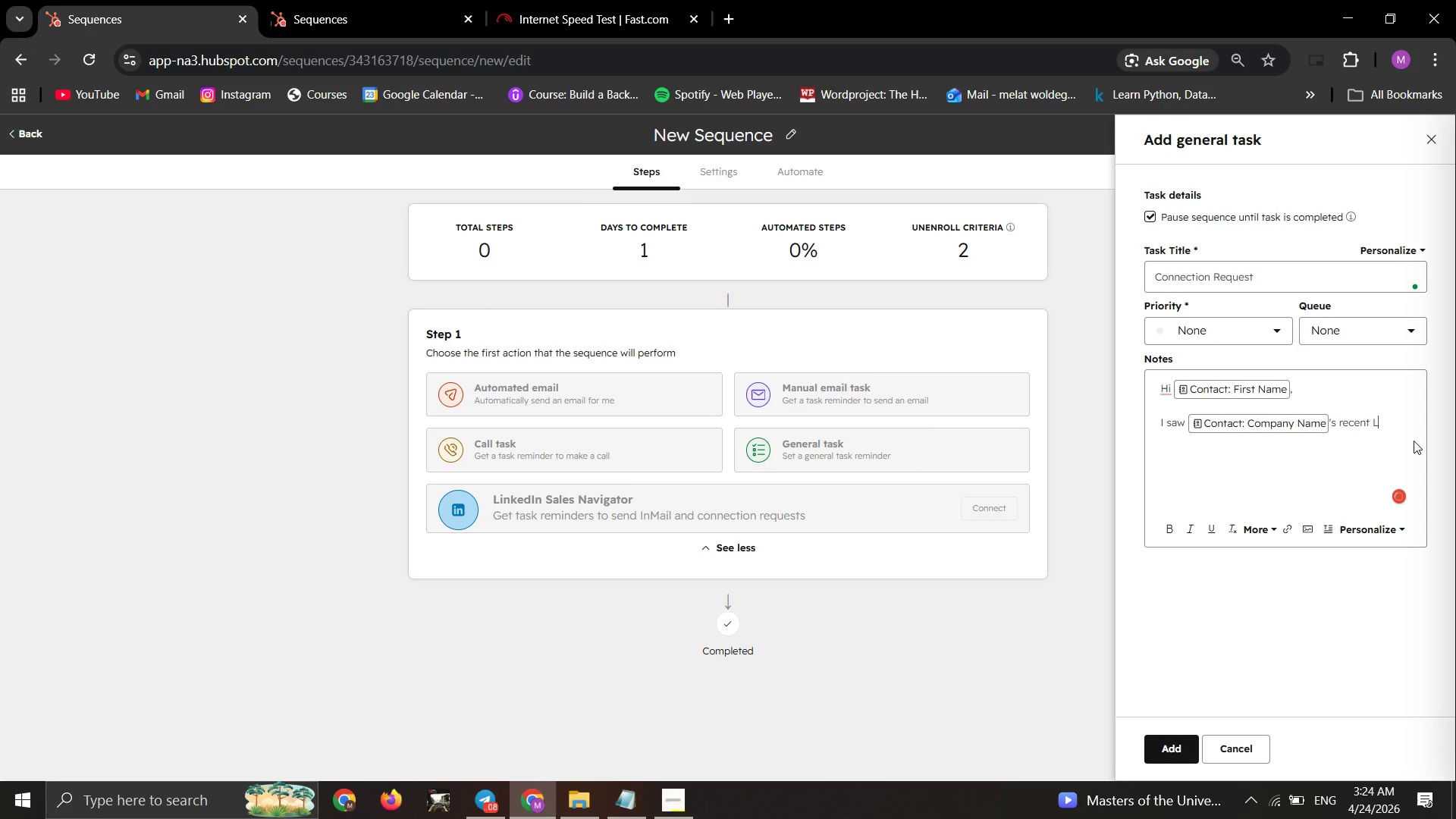 
key(CapsLock)
 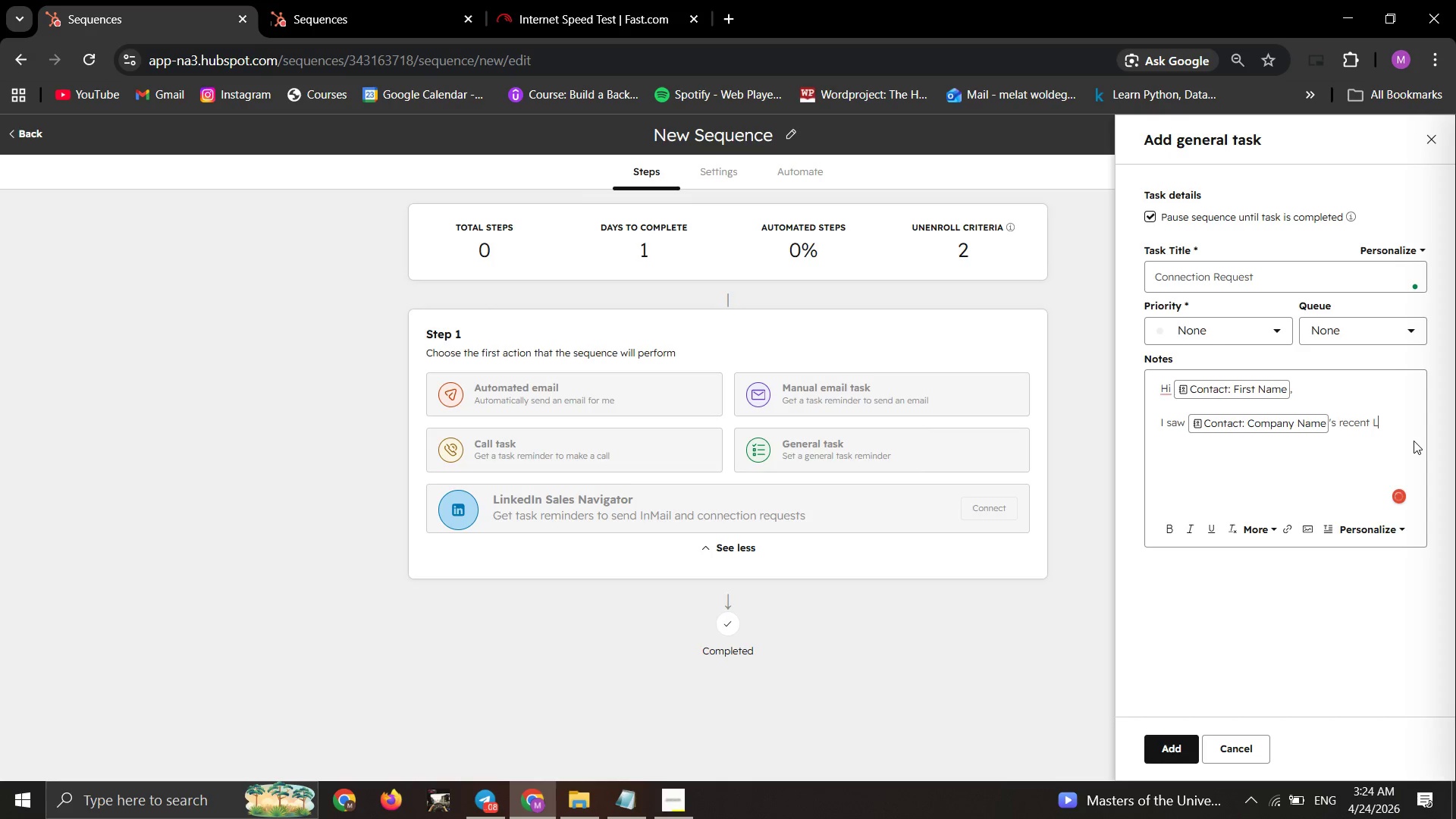 
type(uxury ADU work i )
 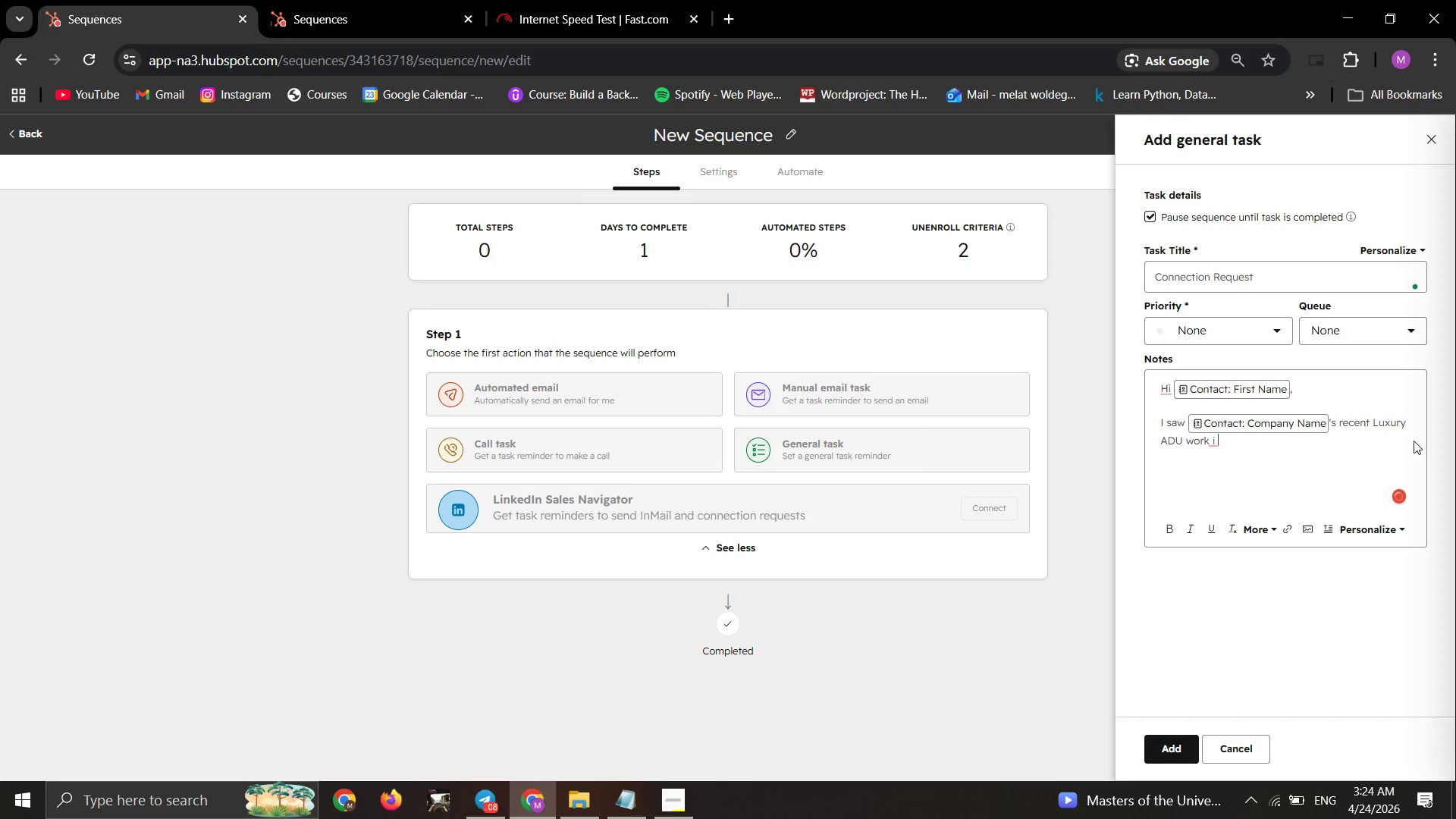 
wait(8.64)
 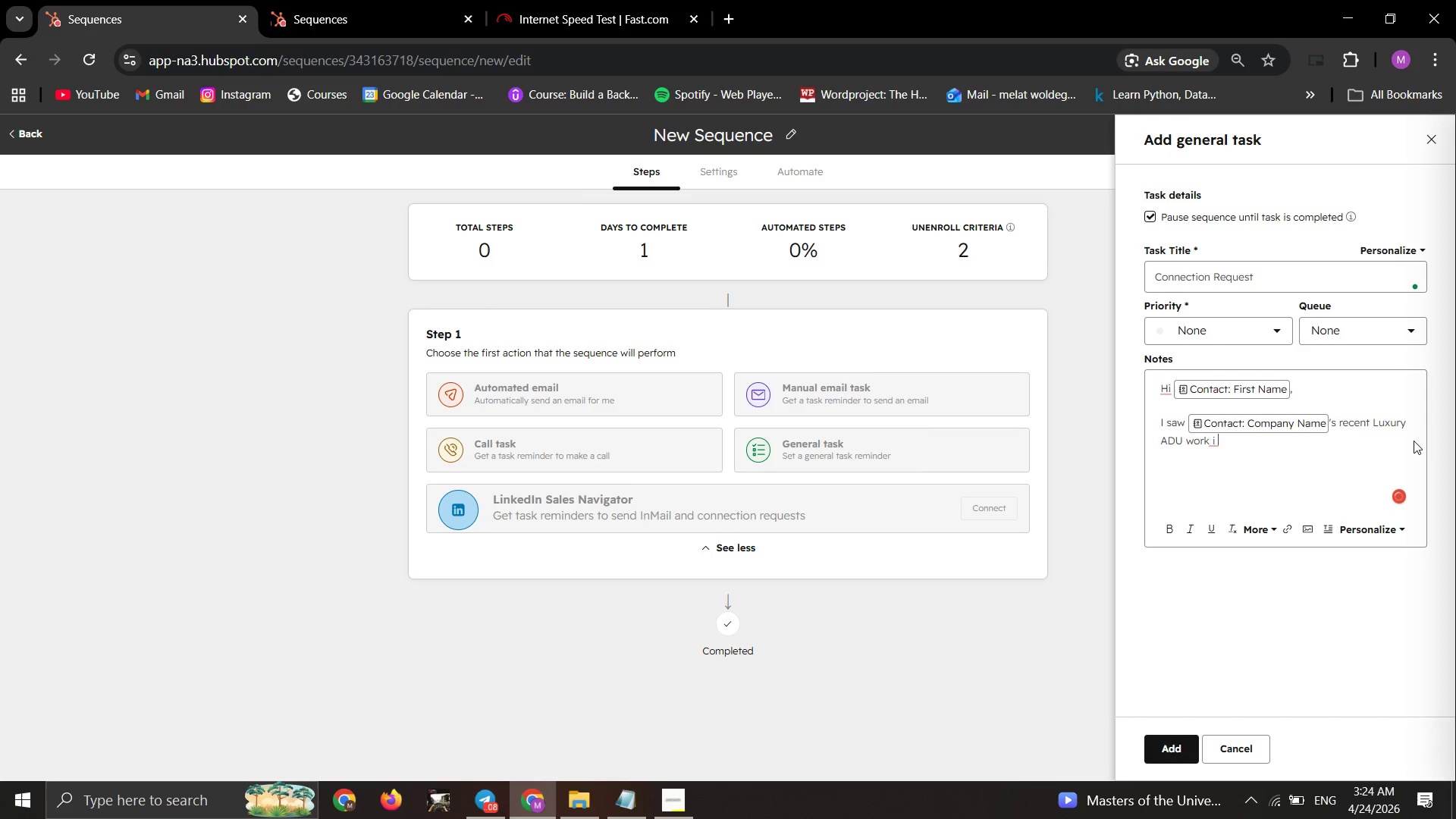 
key(Backspace)
 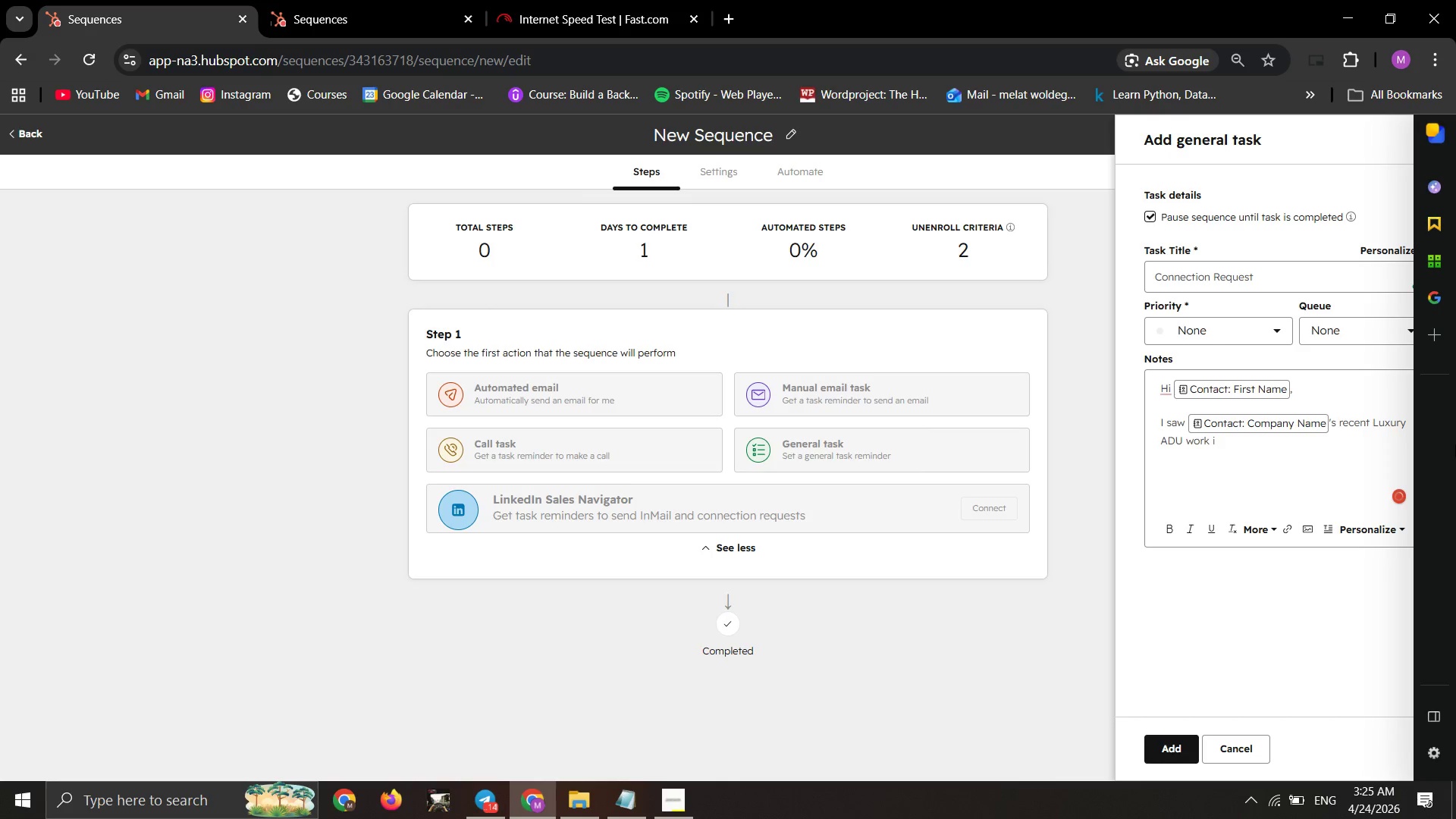 
key(N)
 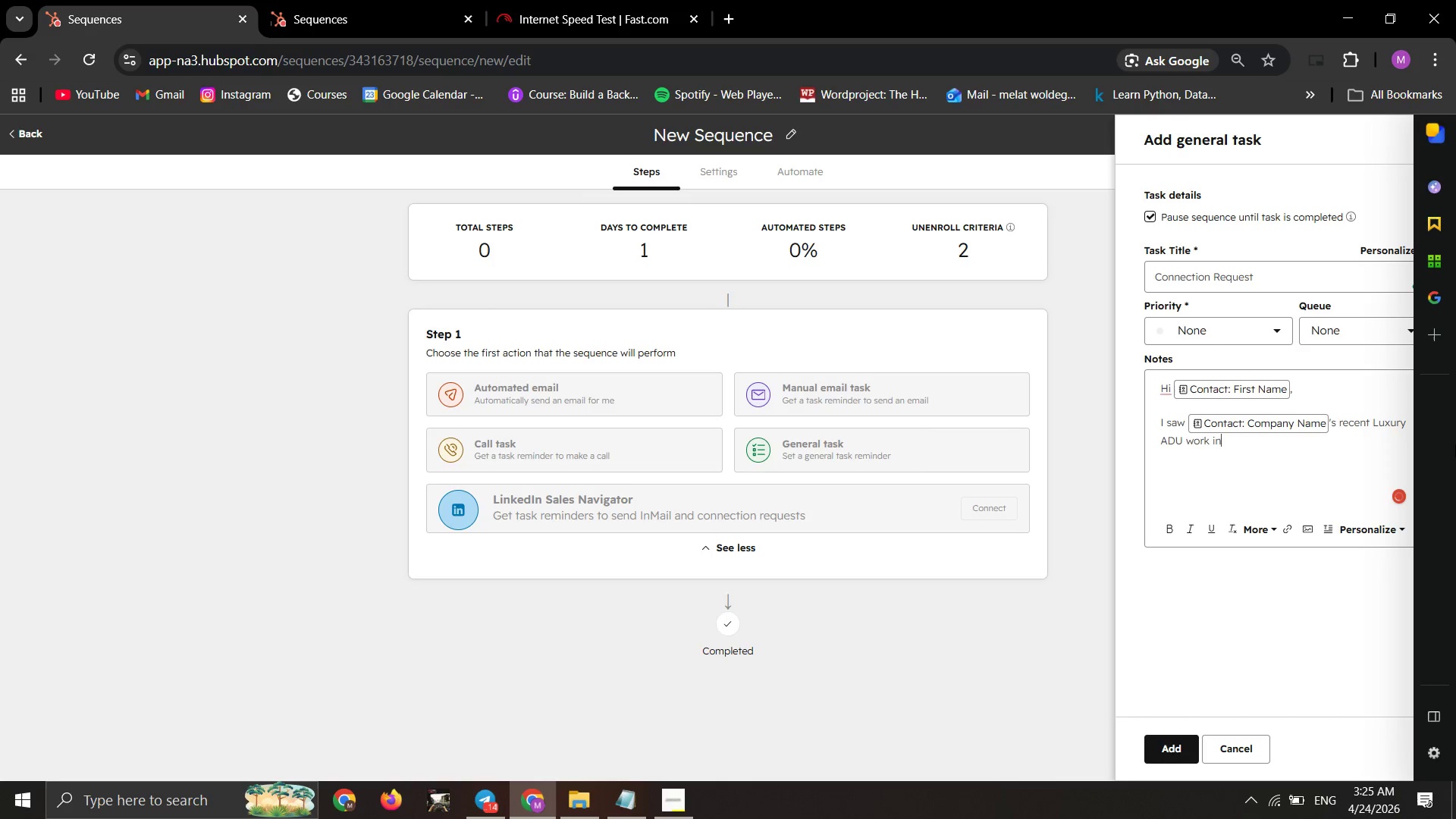 
key(Space)
 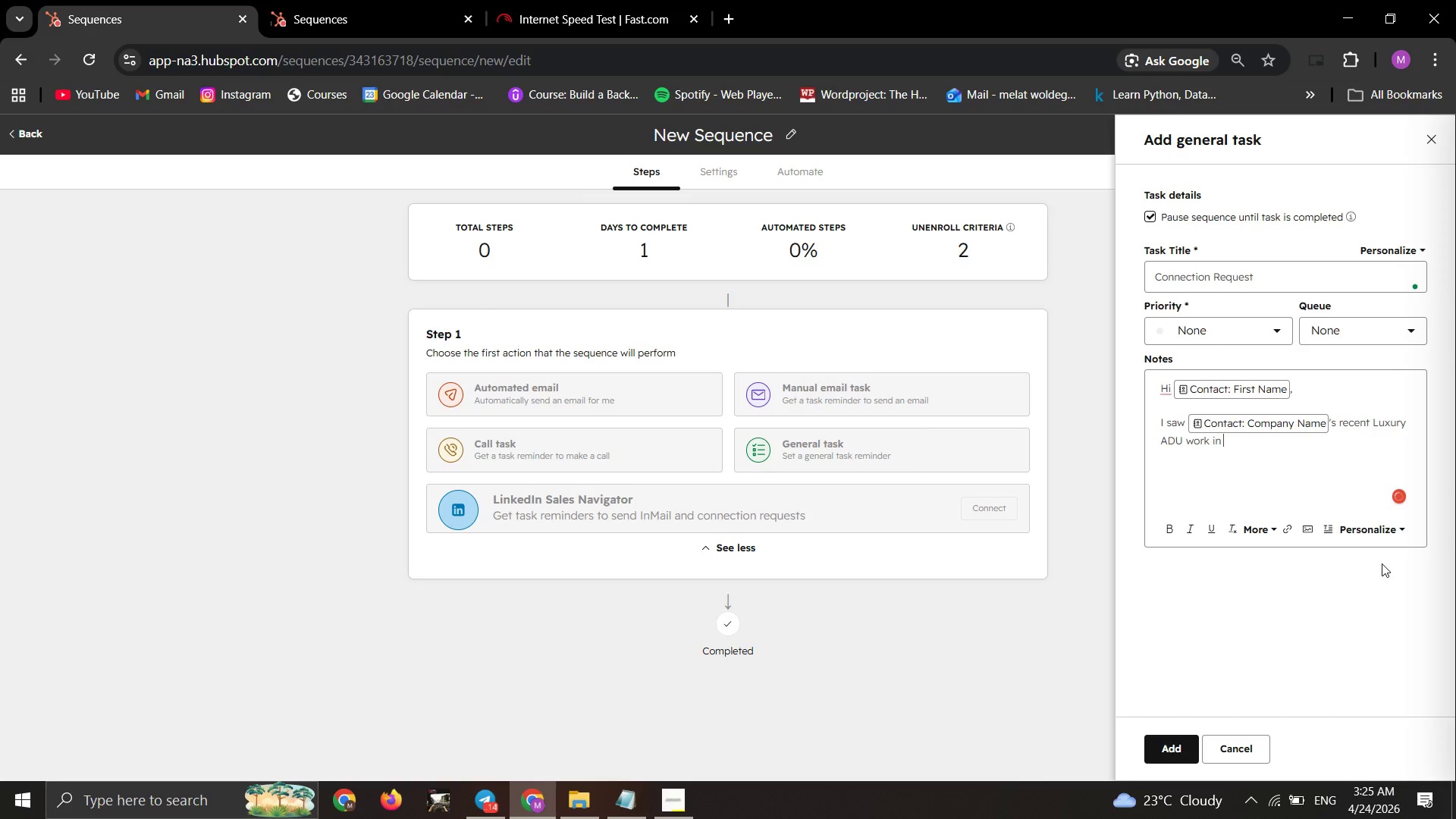 
left_click([1355, 535])
 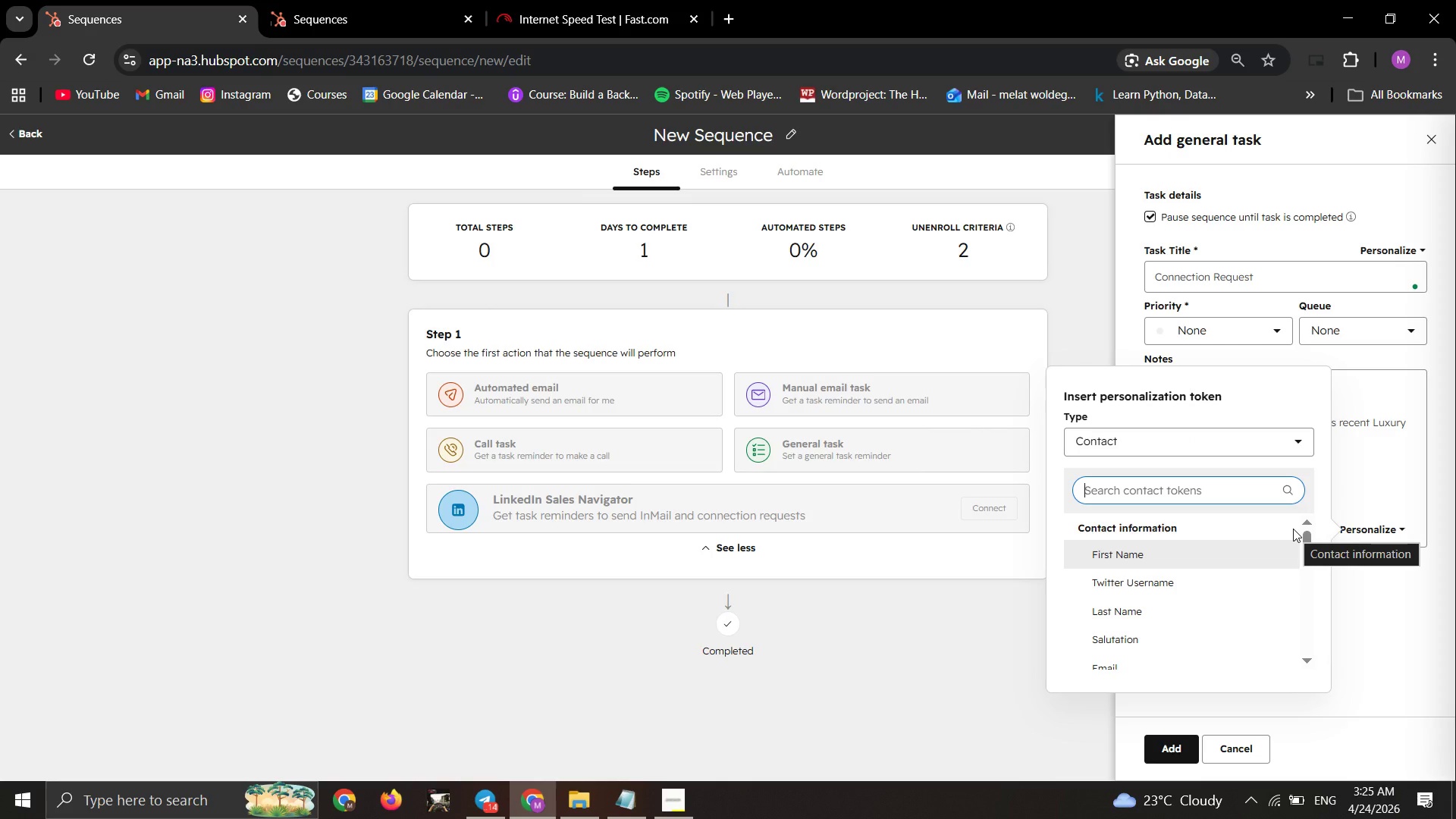 
wait(9.94)
 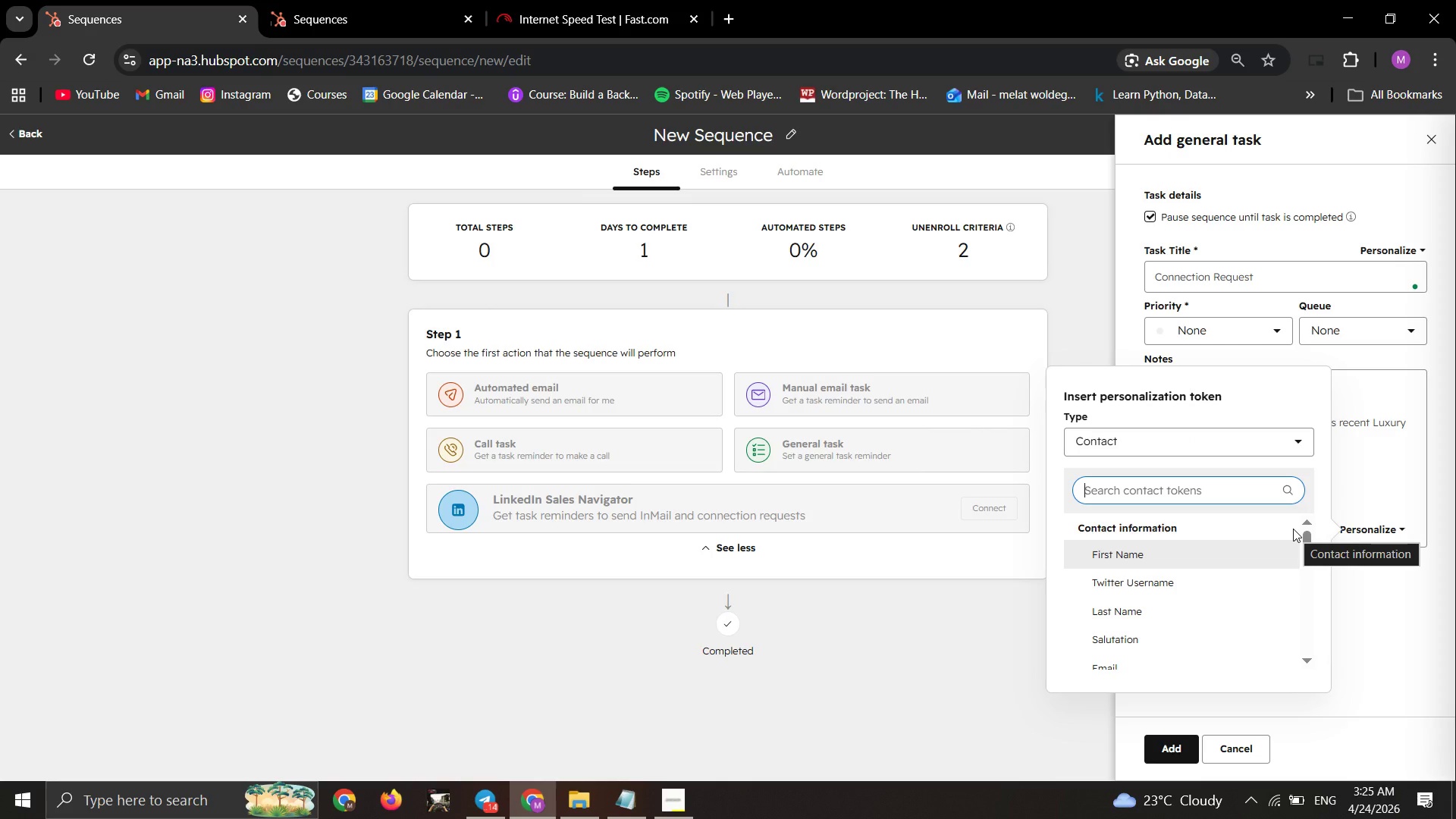 
type(rece)
 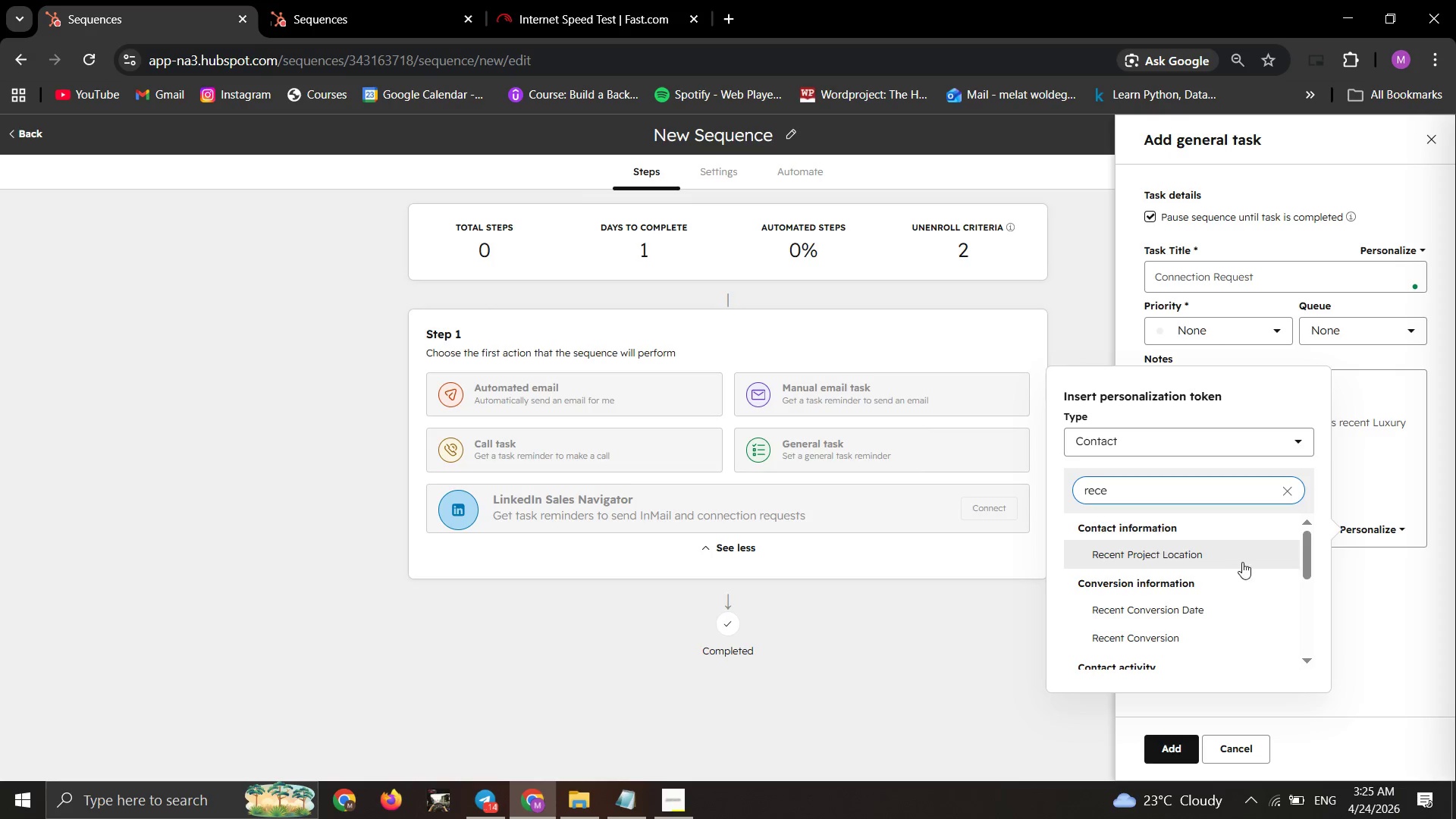 
double_click([1235, 554])
 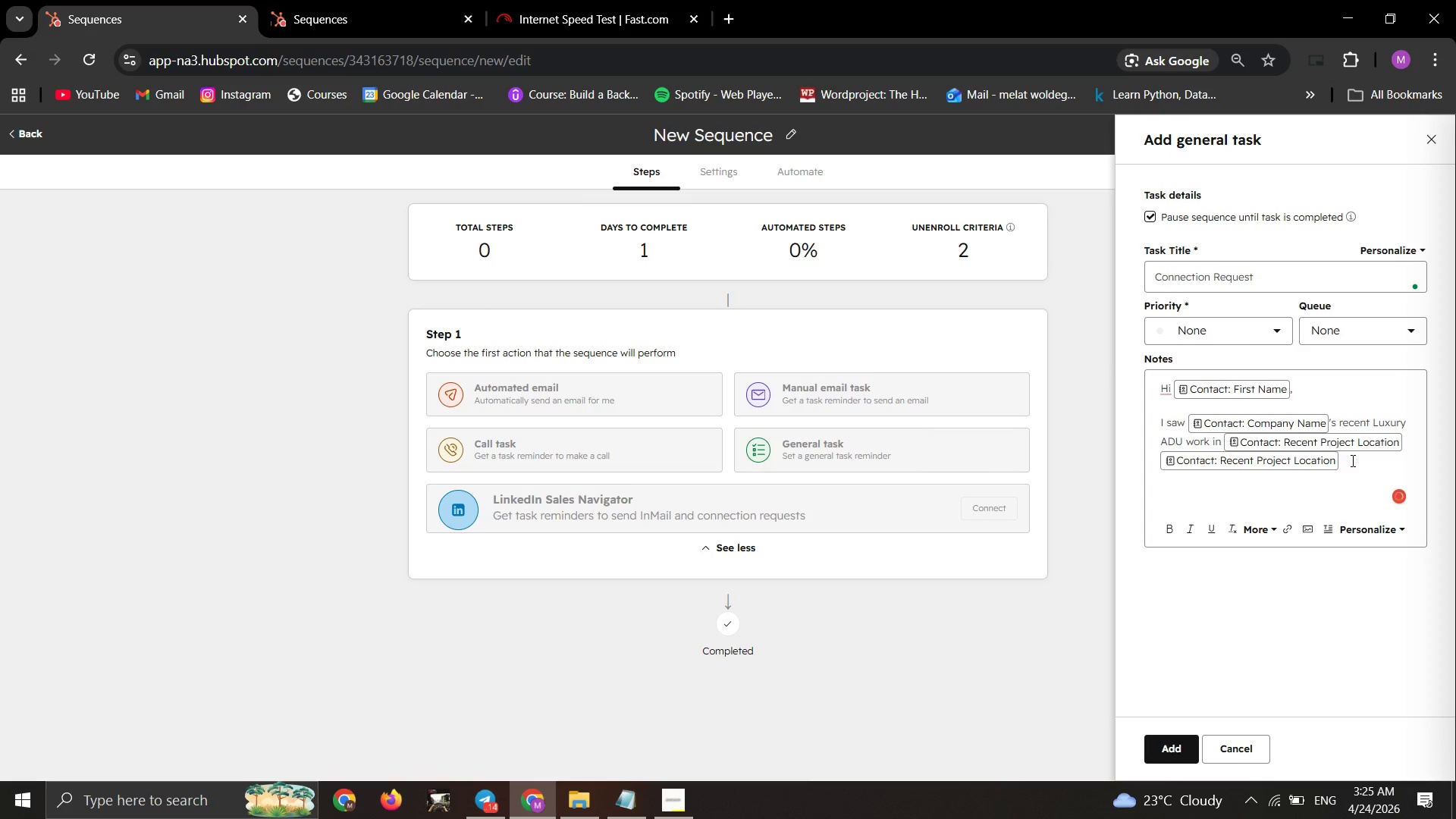 
left_click([1350, 461])
 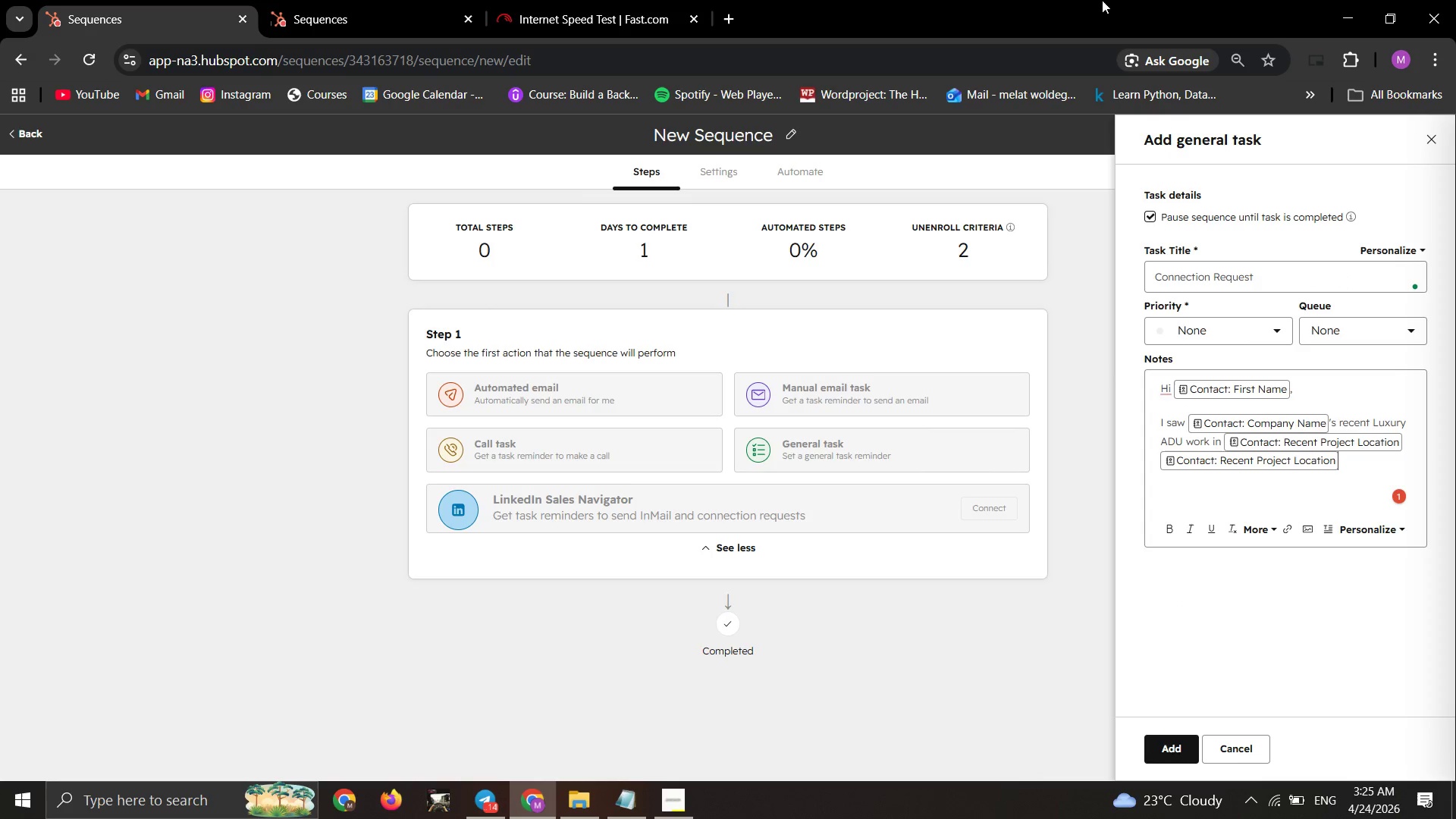 
key(Backspace)
 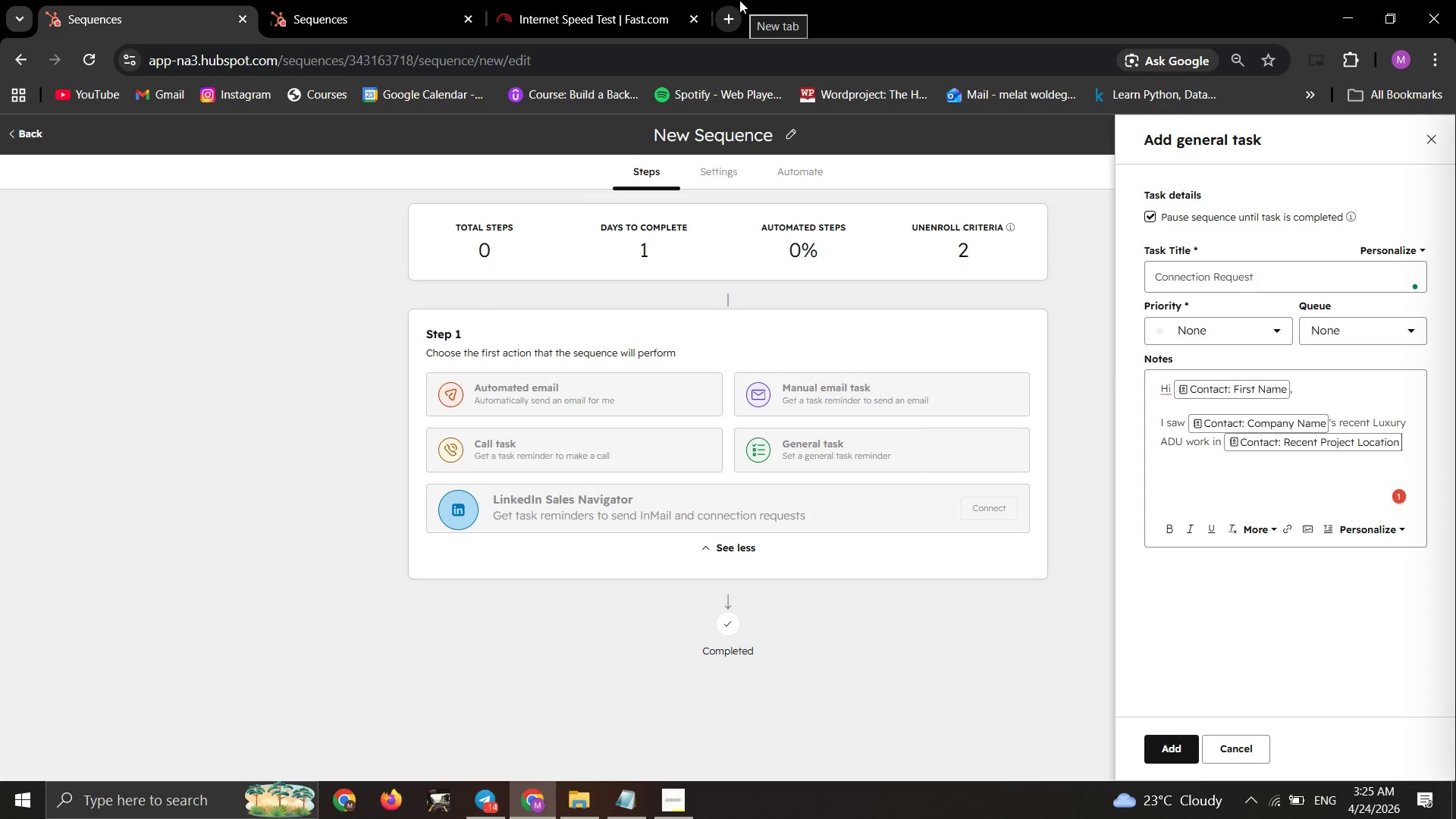 
wait(8.31)
 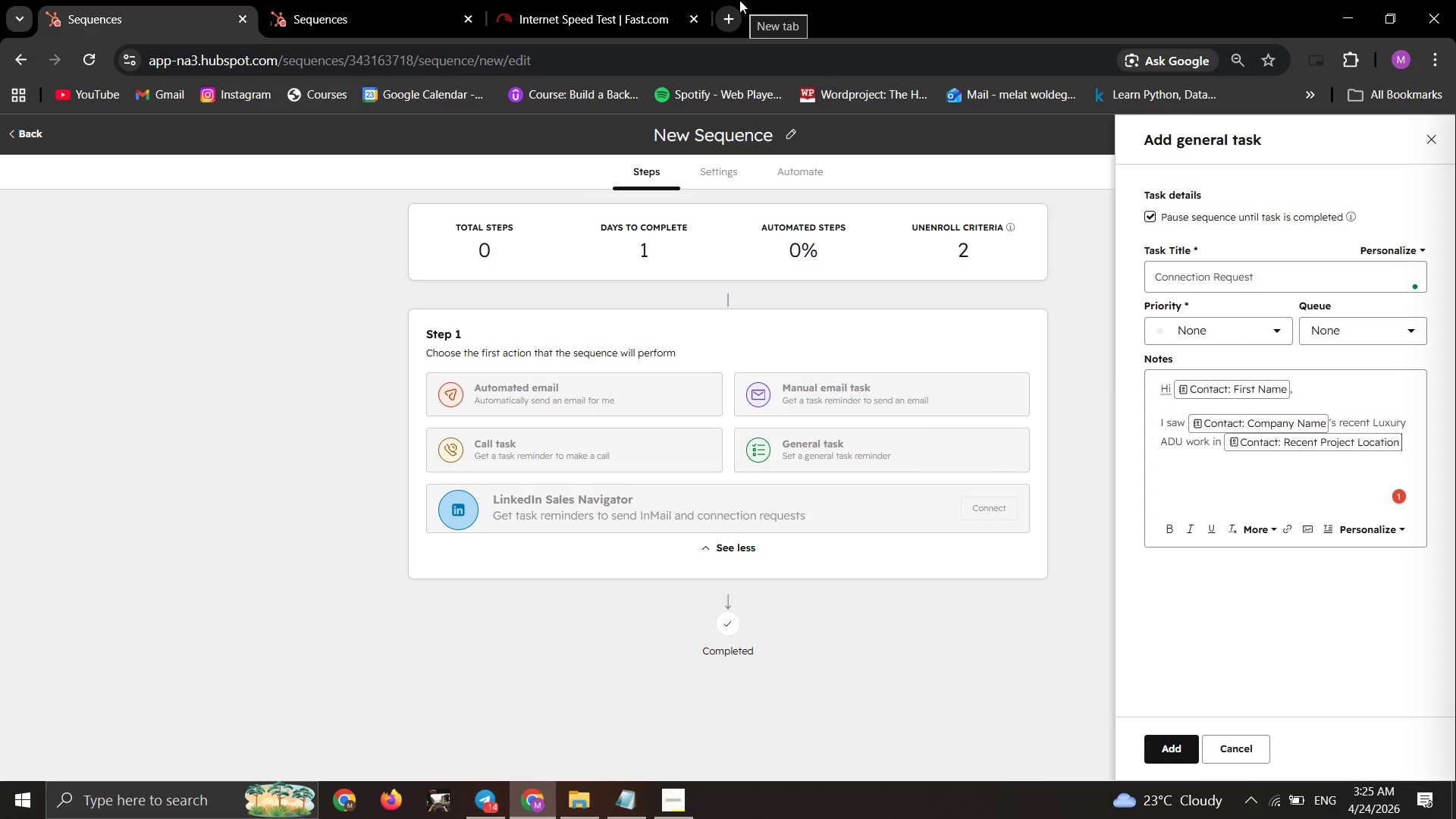 
type(im)
 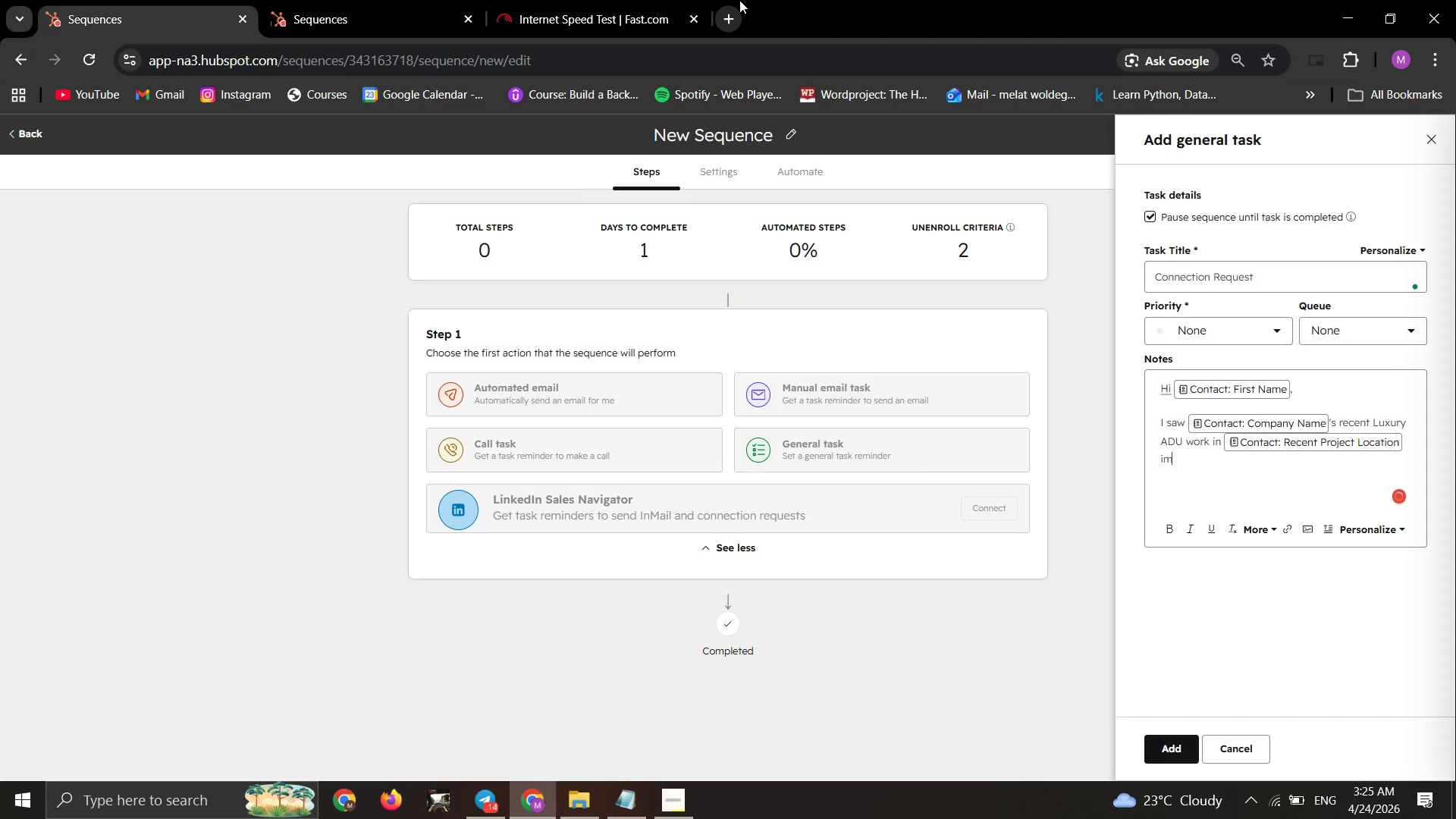 
scroll: coordinate [701, 0], scroll_direction: none, amount: 0.0
 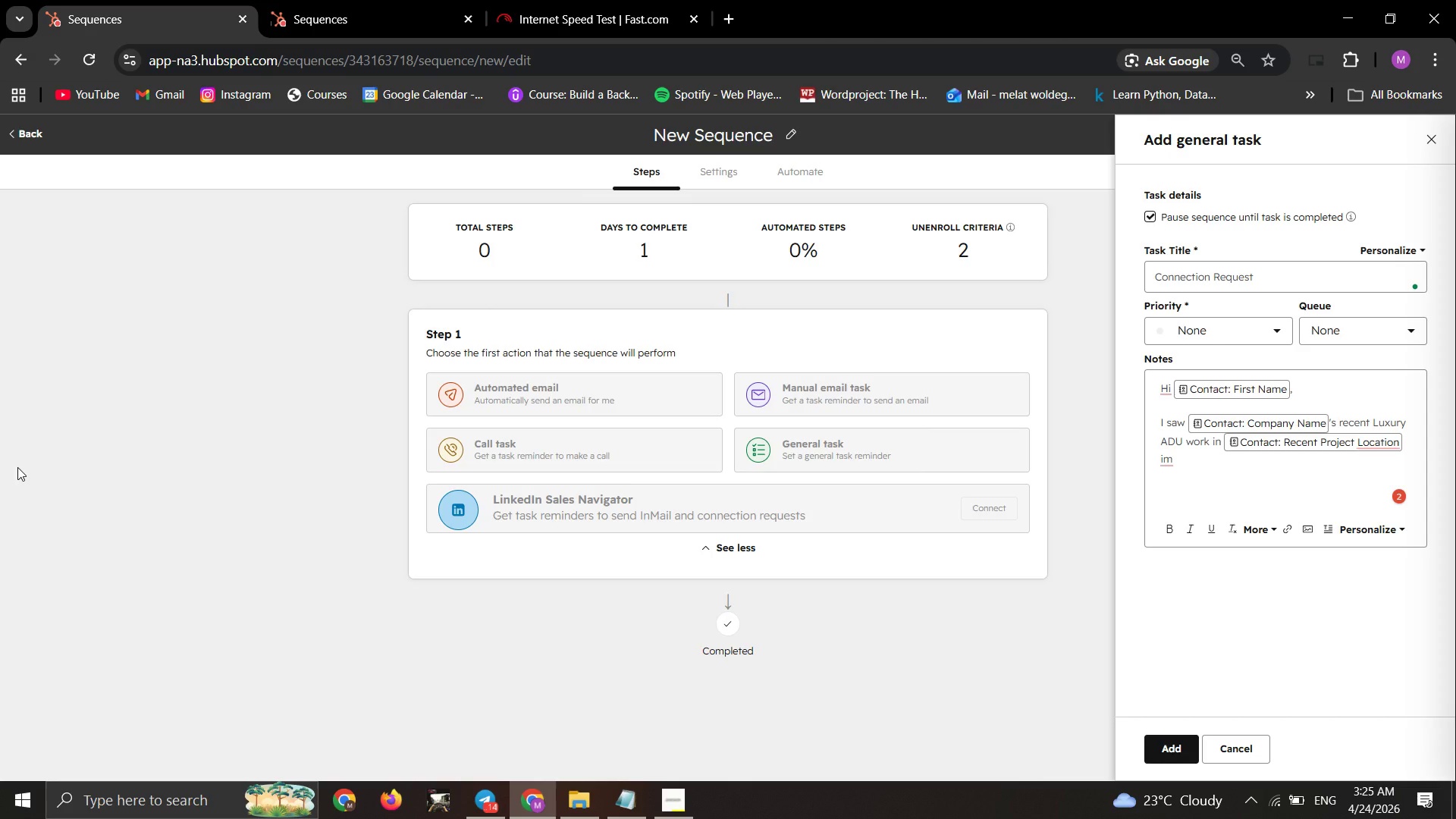 
type(pressive )
 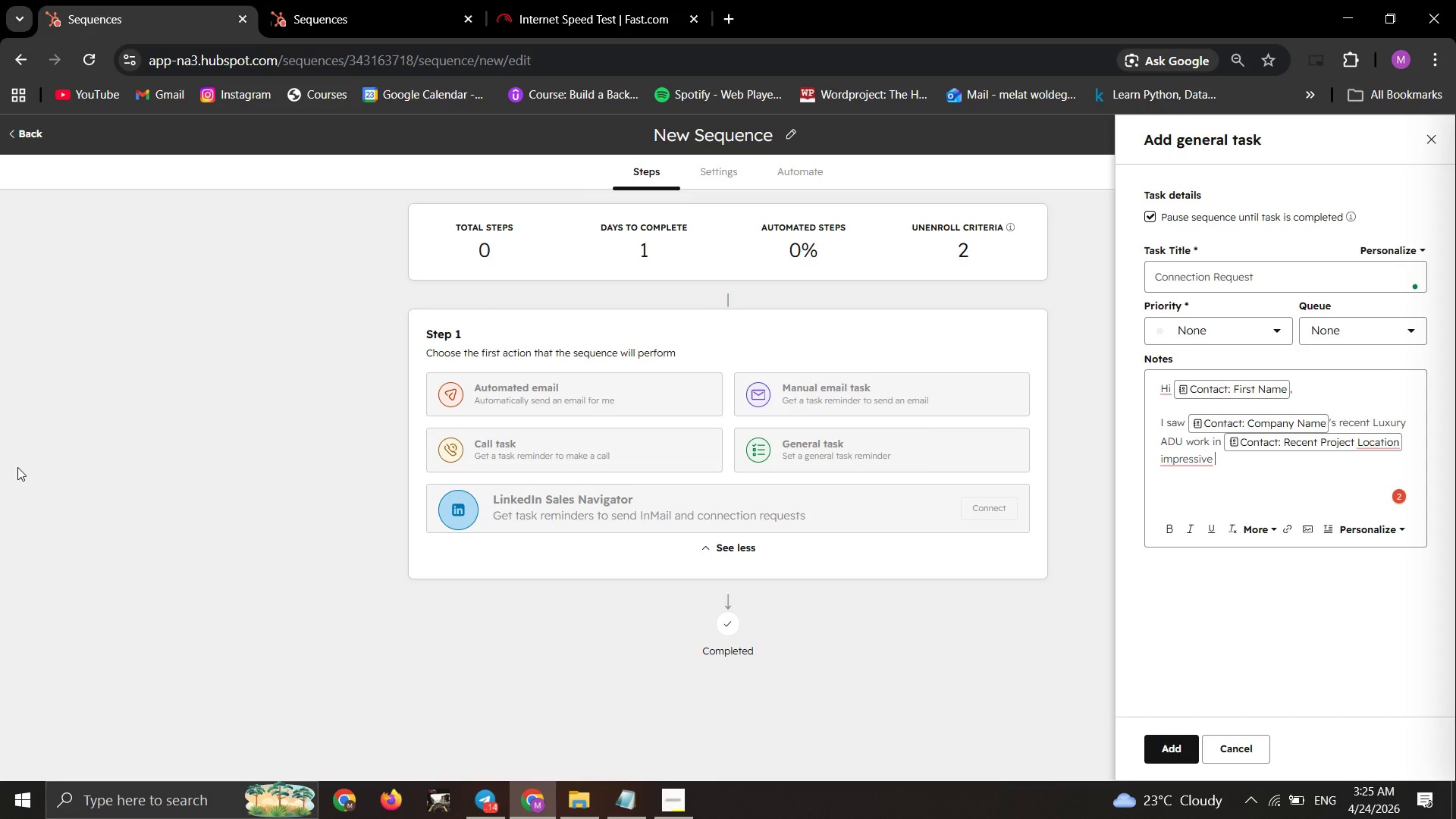 
type(backyard cottage builds.)
 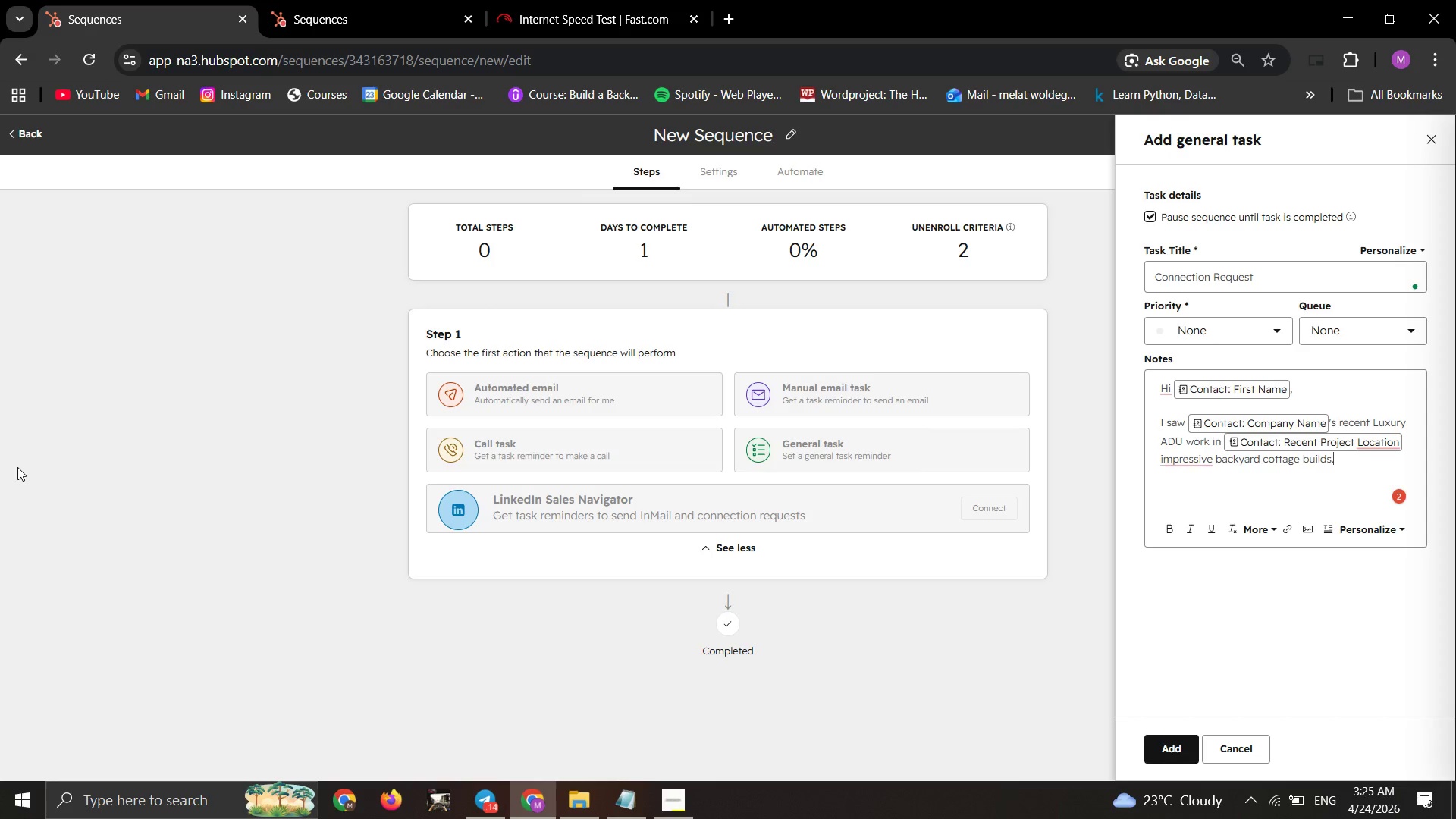 
key(Enter)
 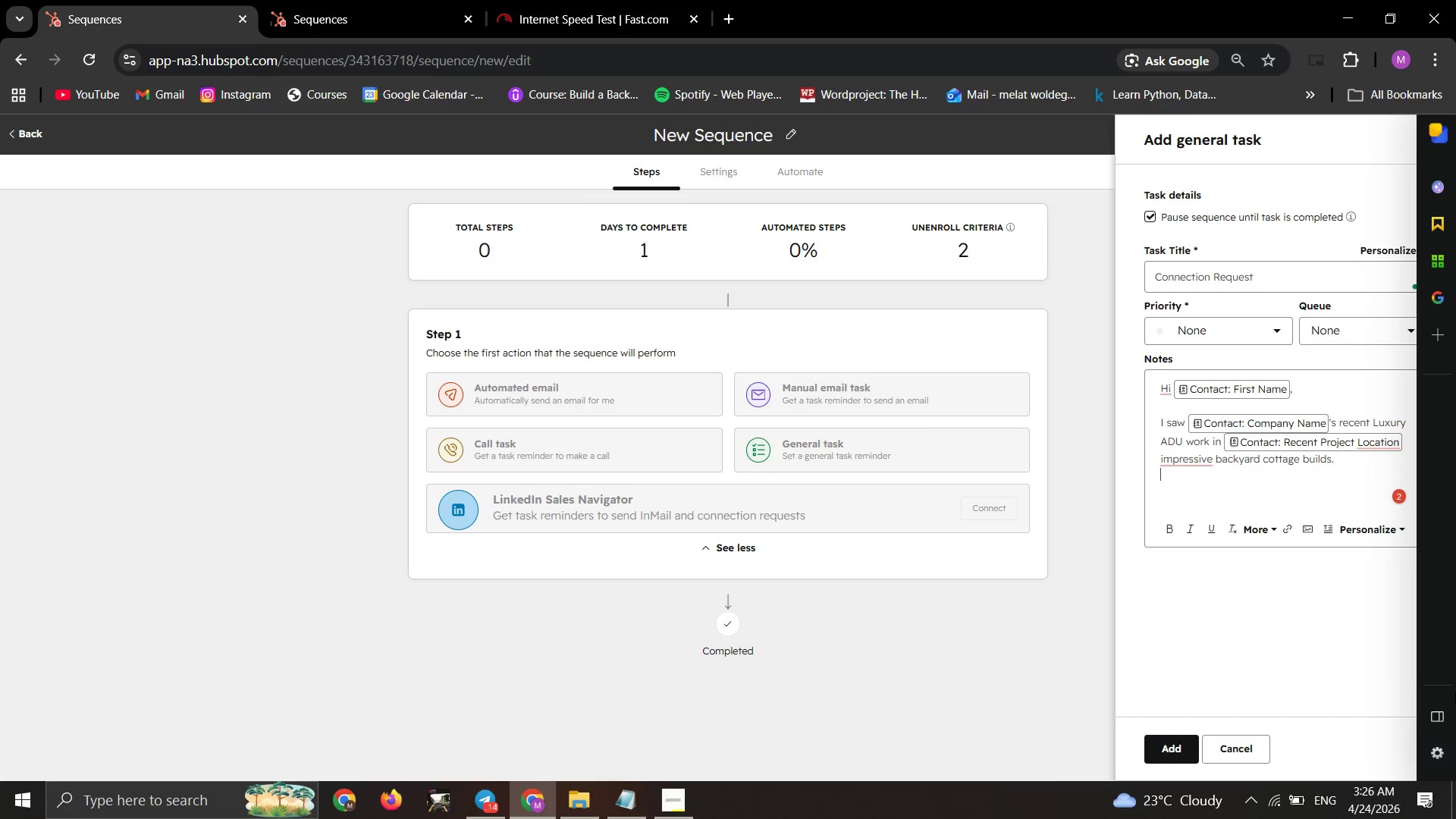 
mouse_move([1184, 483])
 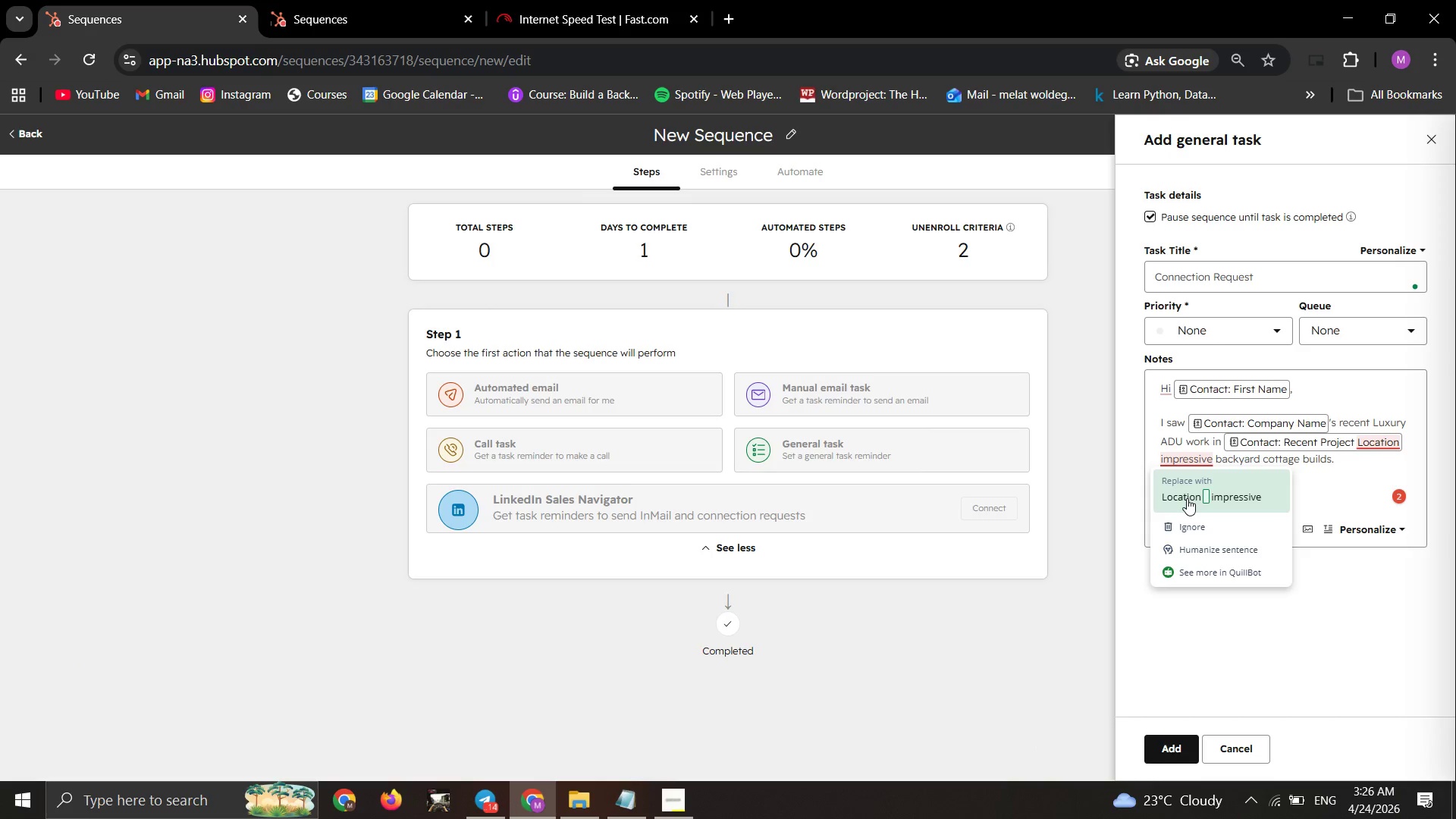 
left_click([1187, 498])
 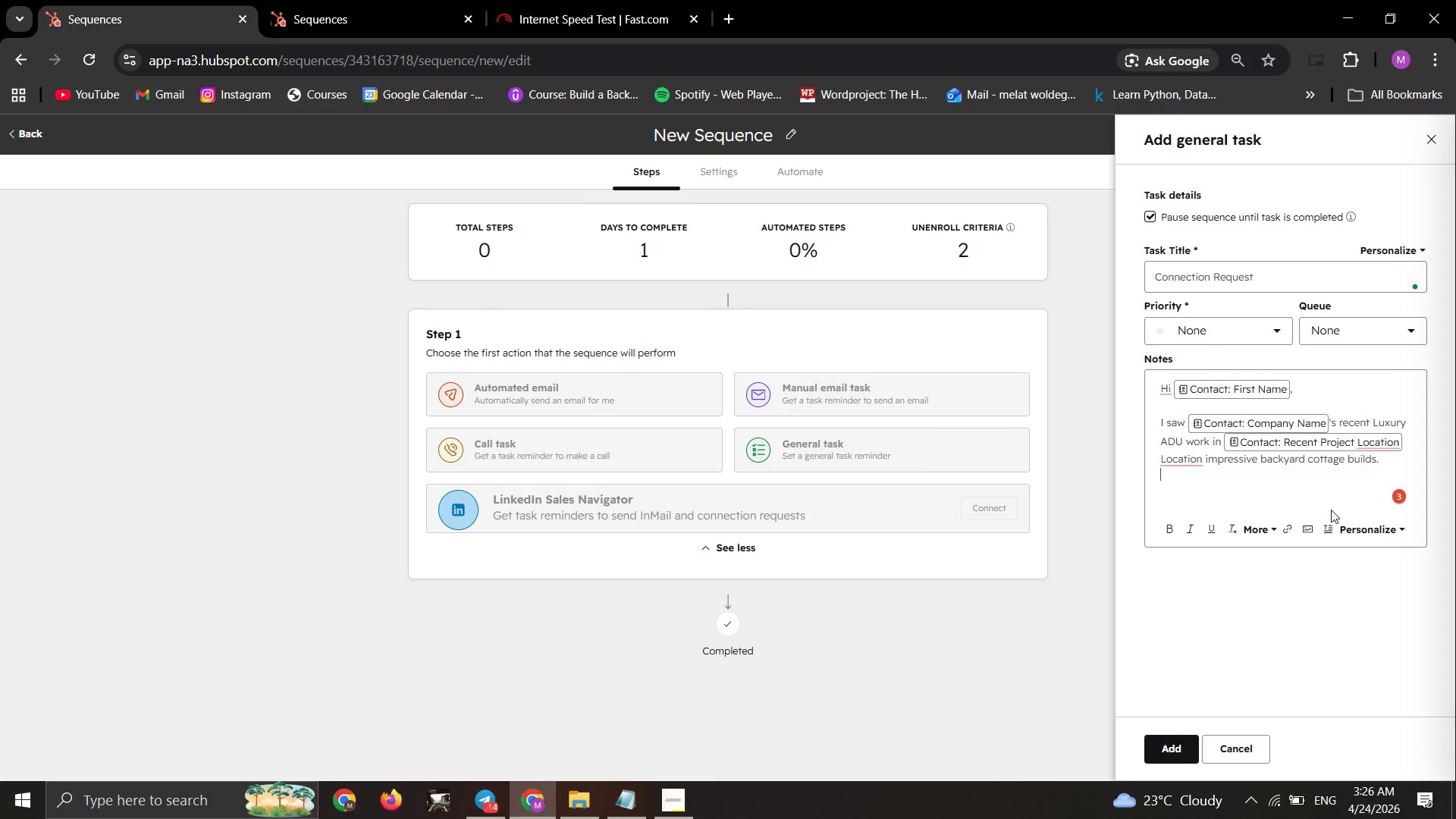 
wait(13.17)
 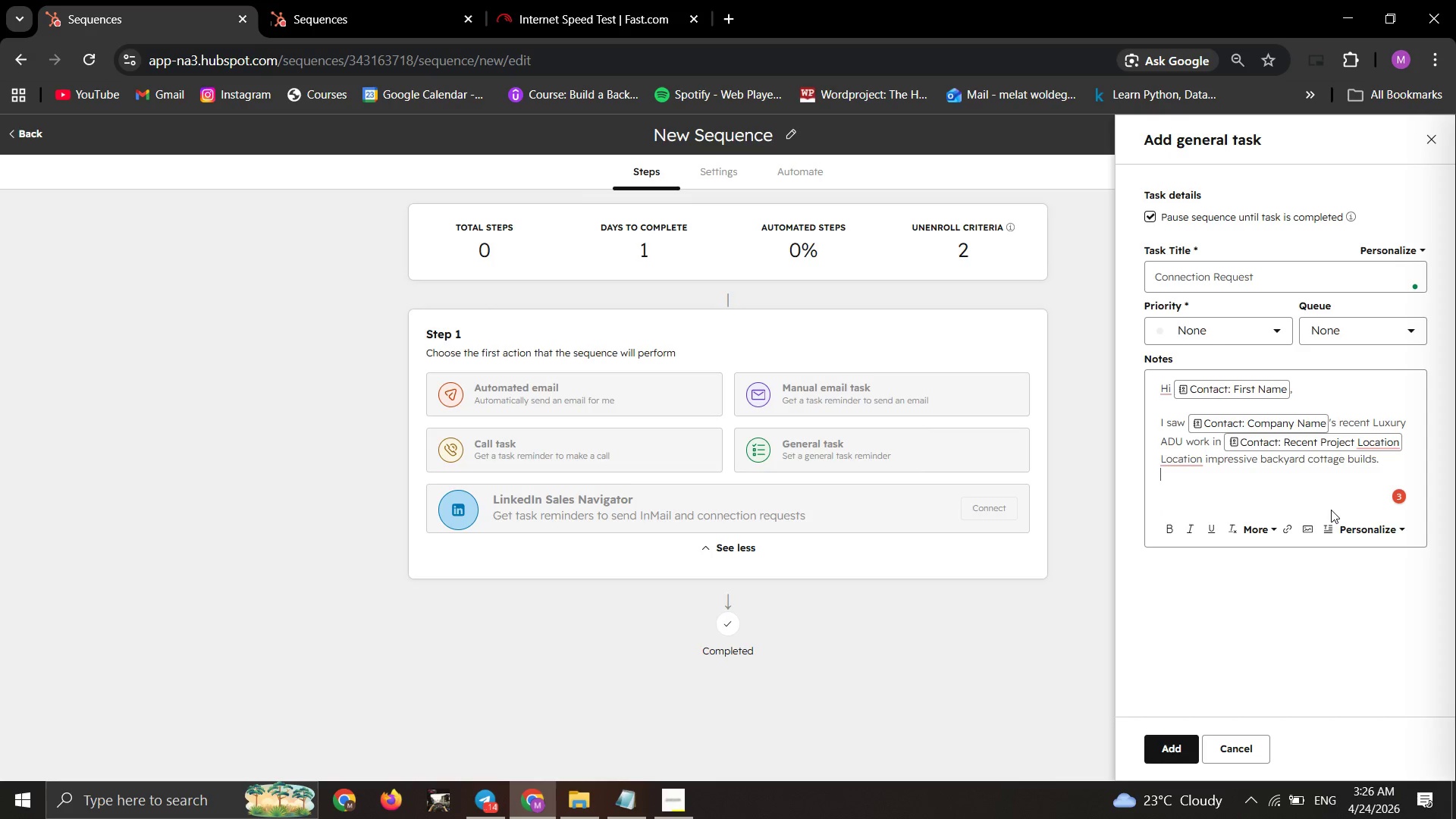 
left_click_drag(start_coordinate=[1195, 460], to_coordinate=[1185, 450])
 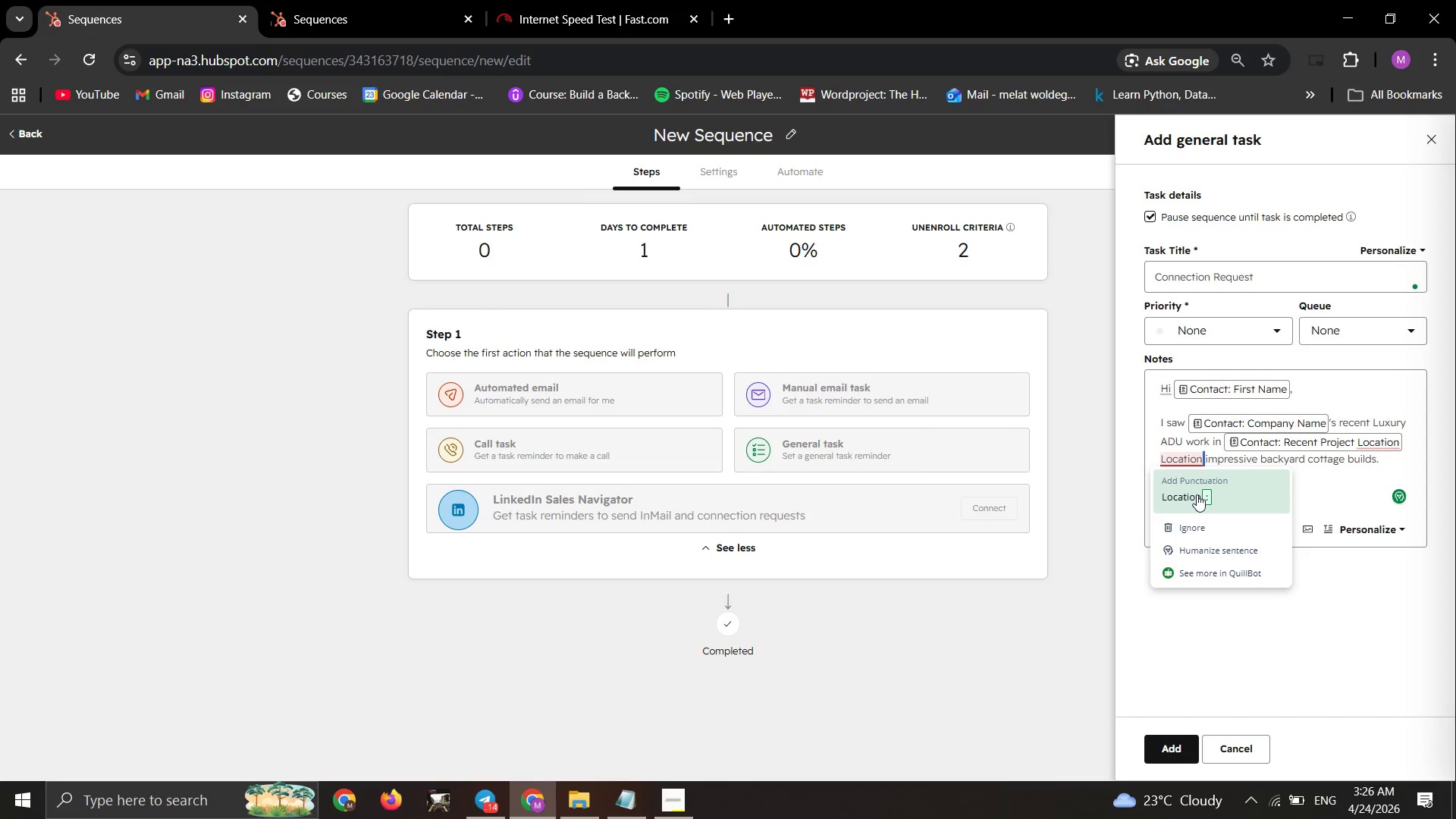 
key(Backspace)
 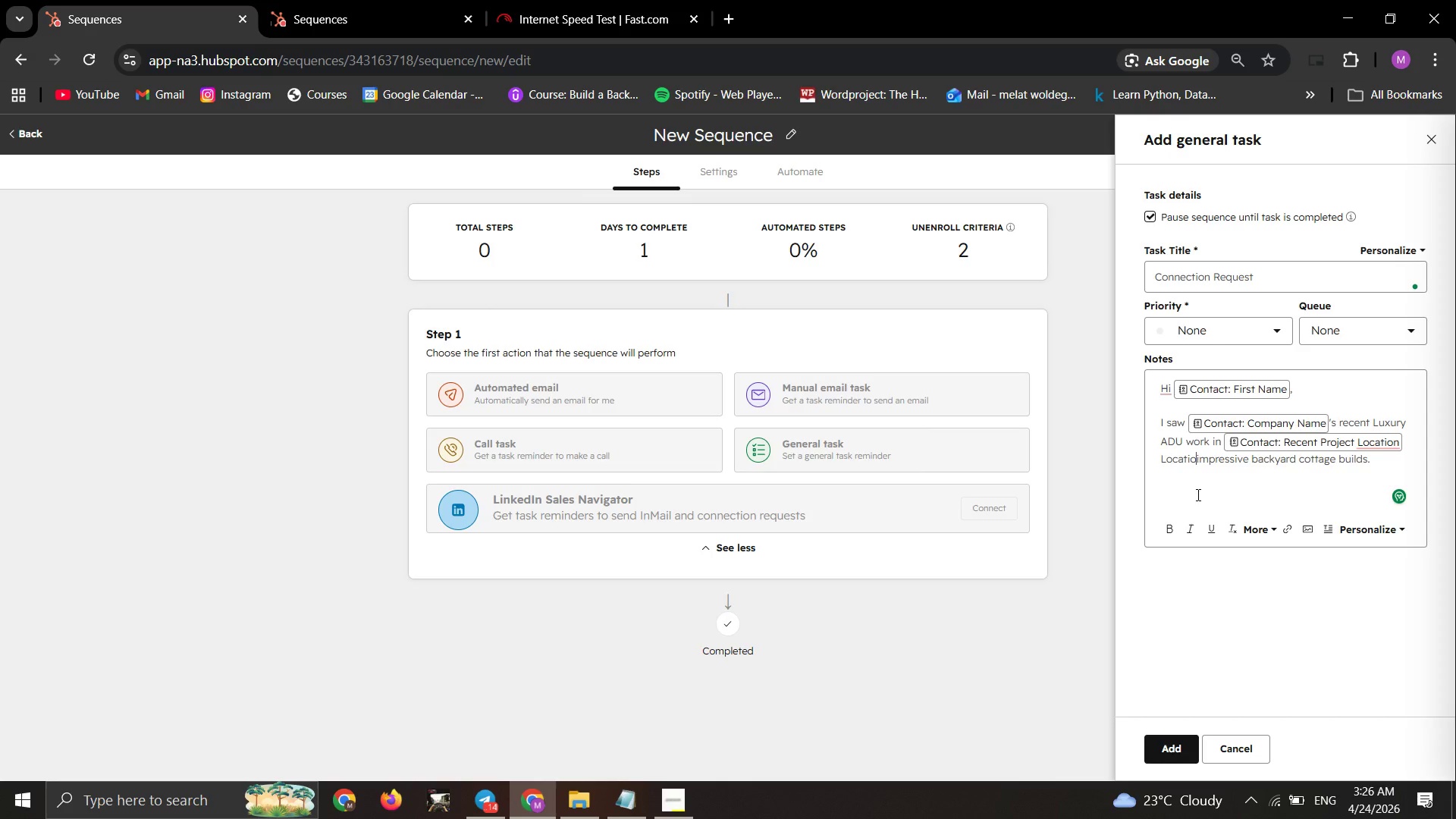 
key(Backspace)
 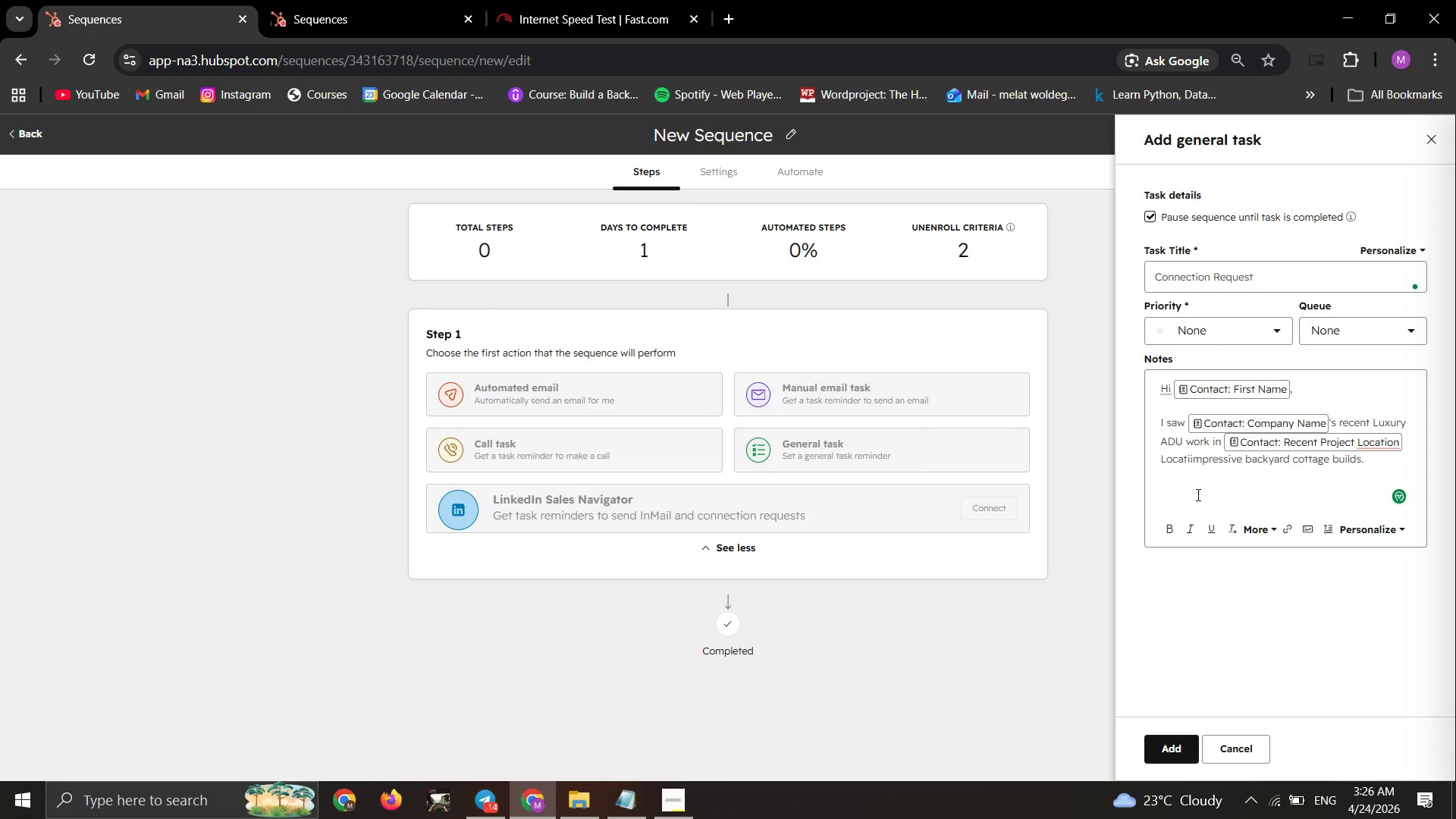 
key(Backspace)
 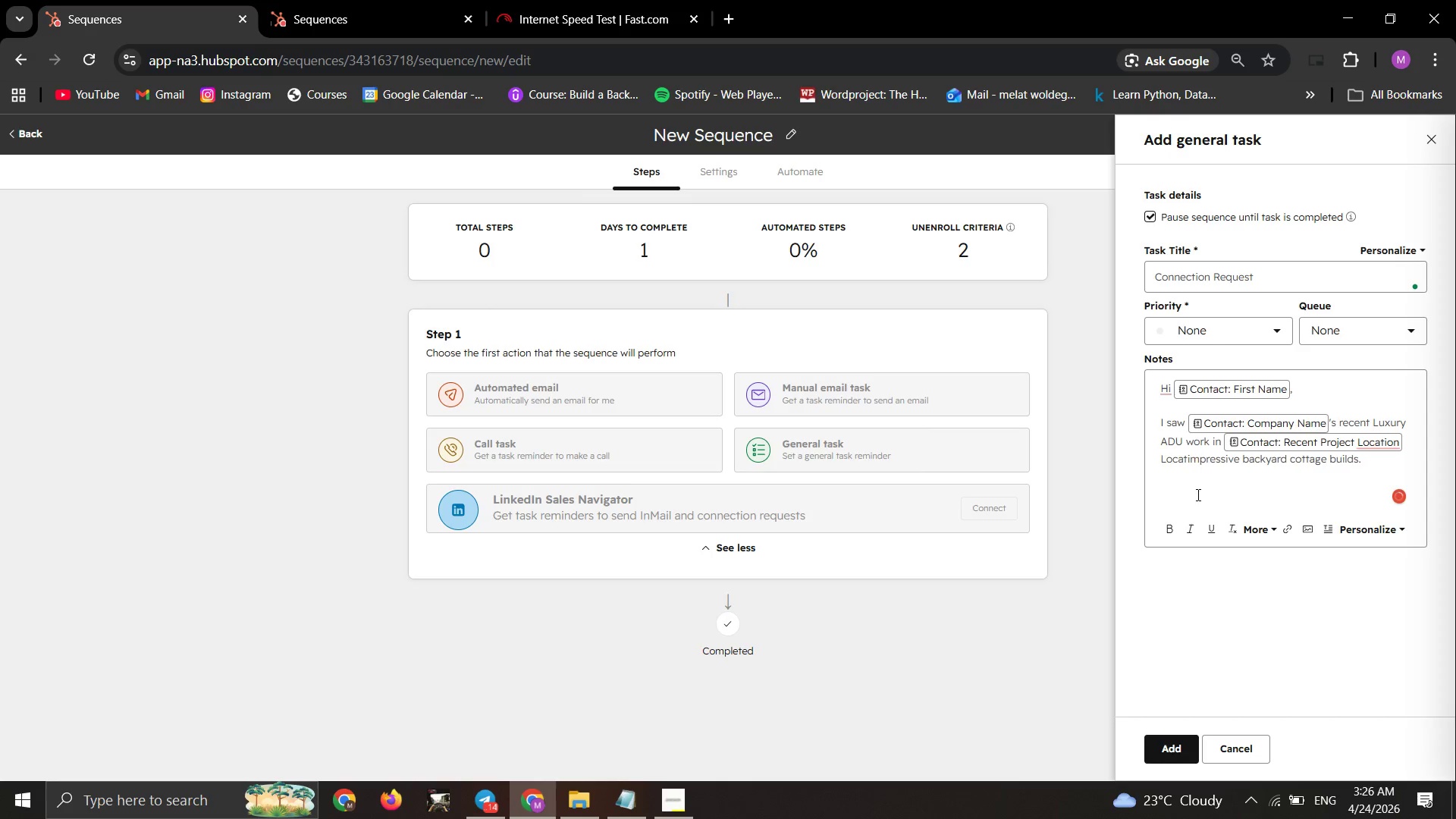 
key(Backspace)
 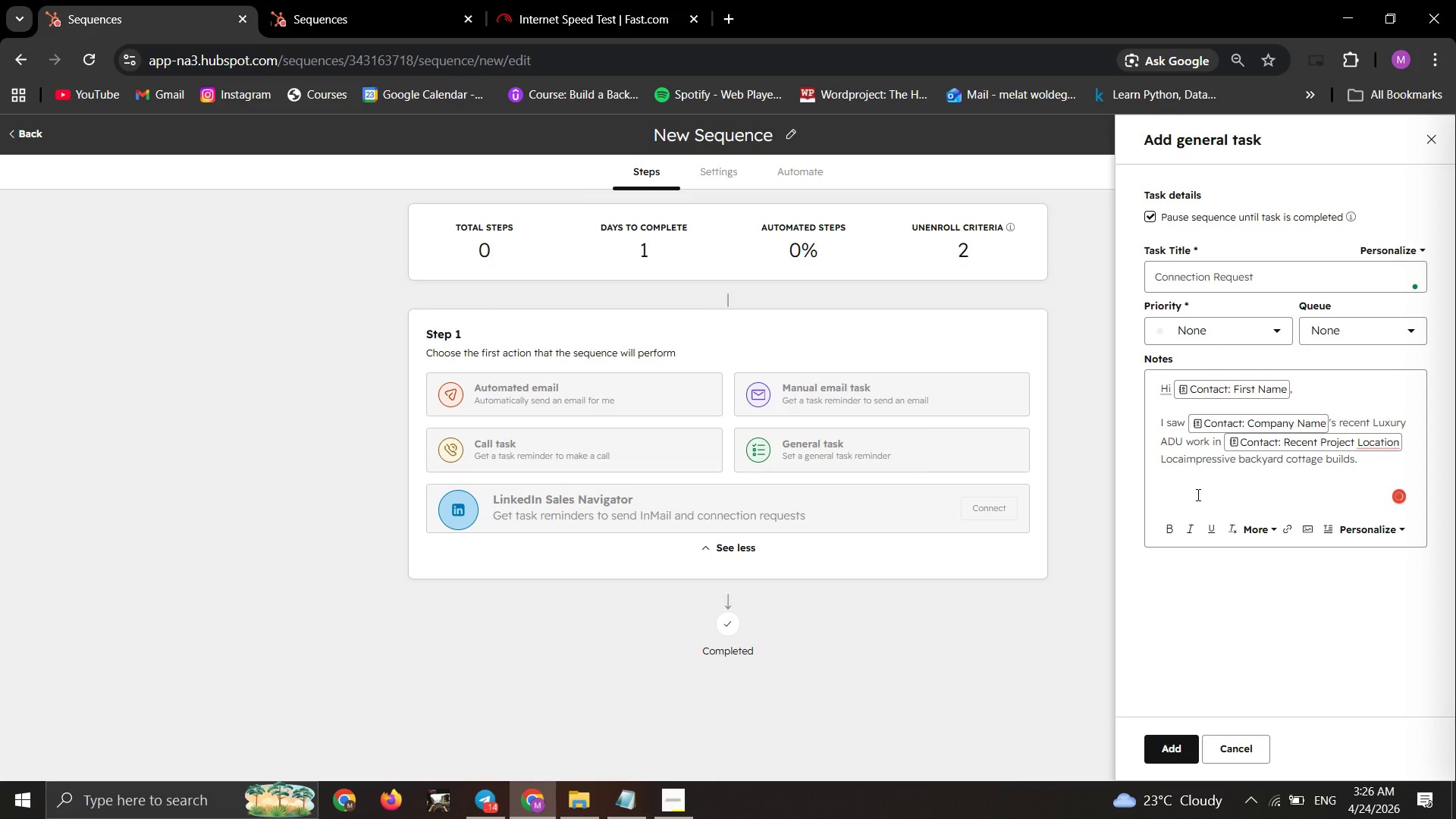 
key(Backspace)
 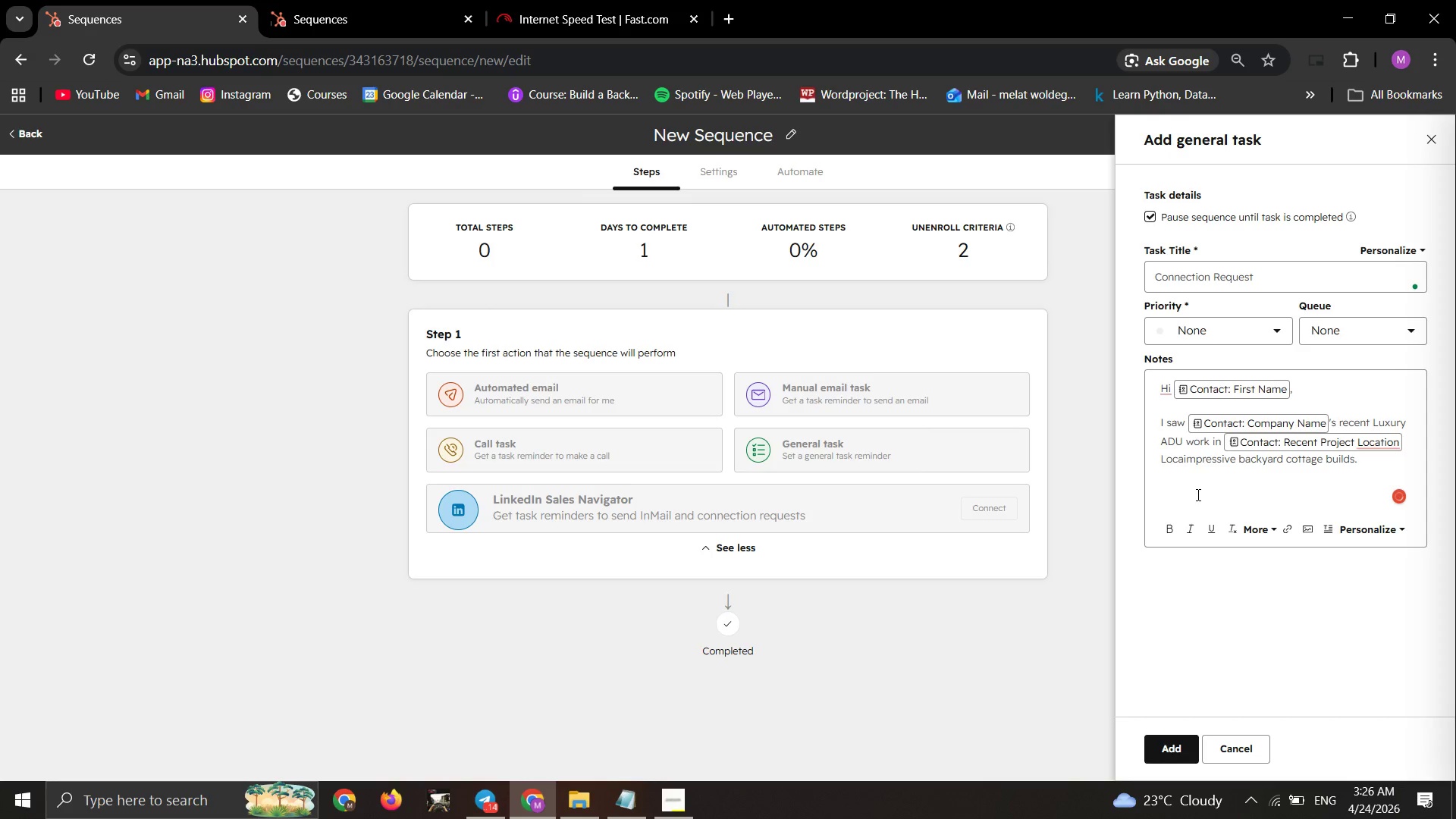 
key(Backspace)
 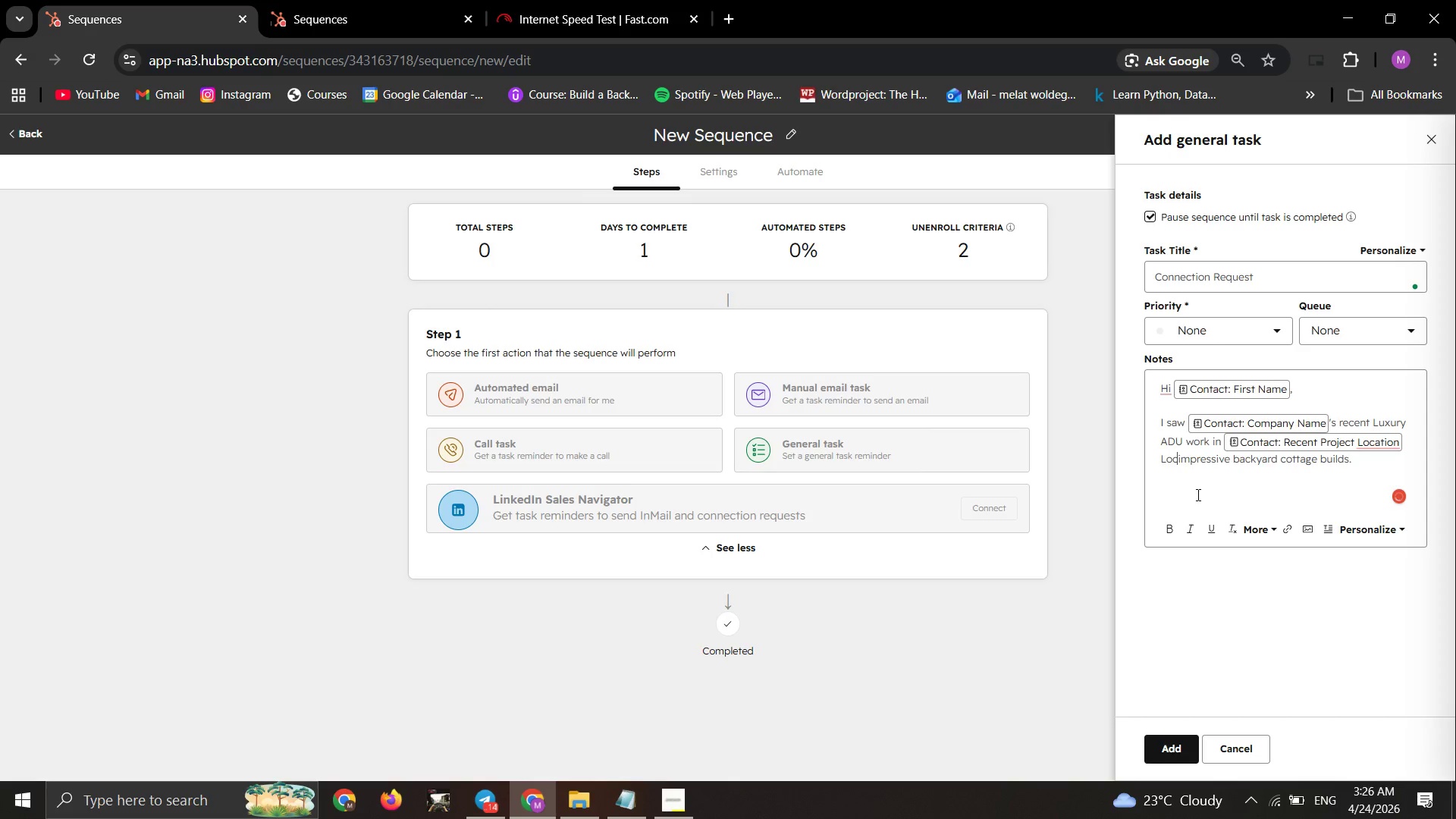 
key(Backspace)
 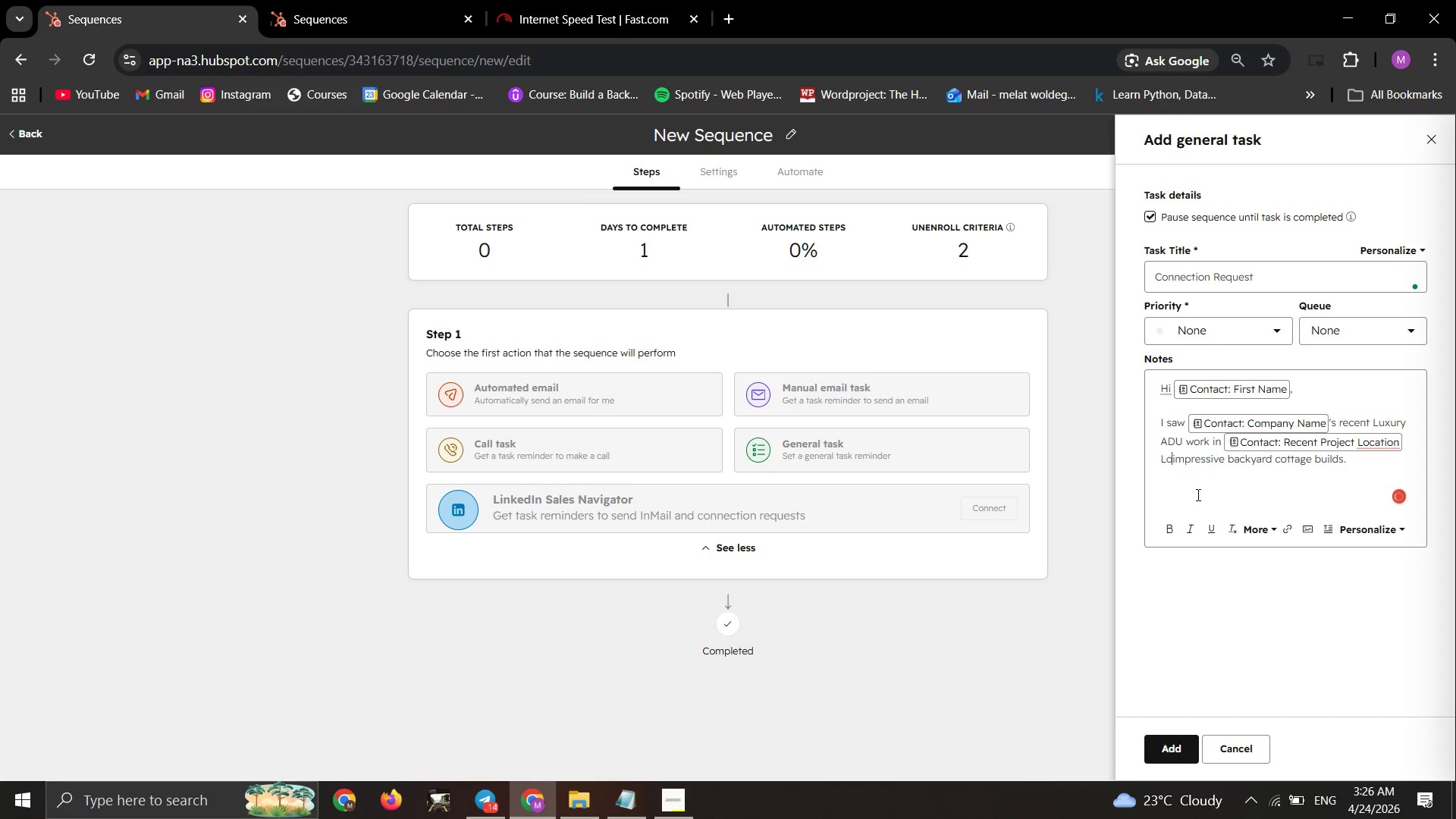 
key(Backspace)
 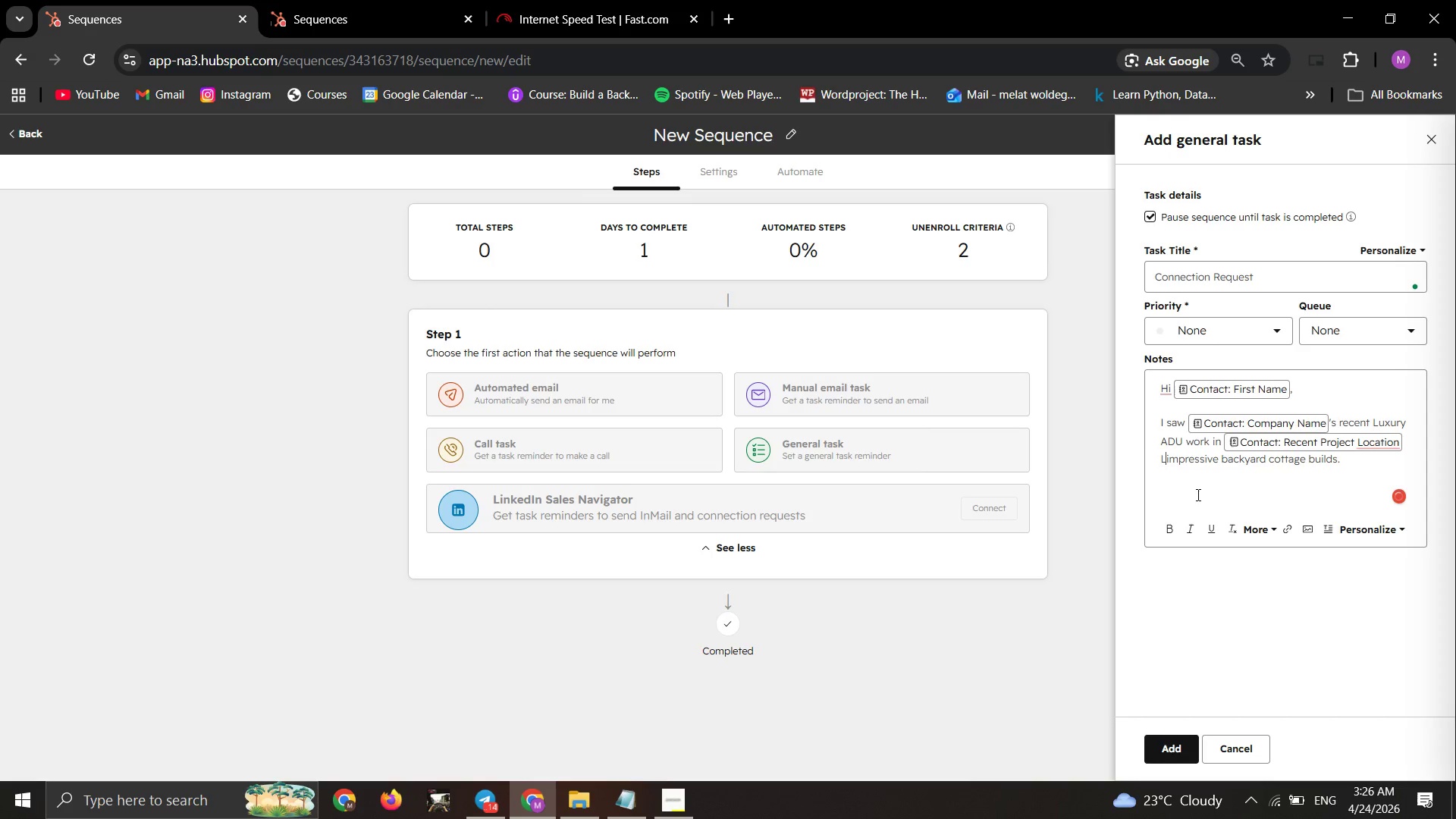 
key(Backspace)
 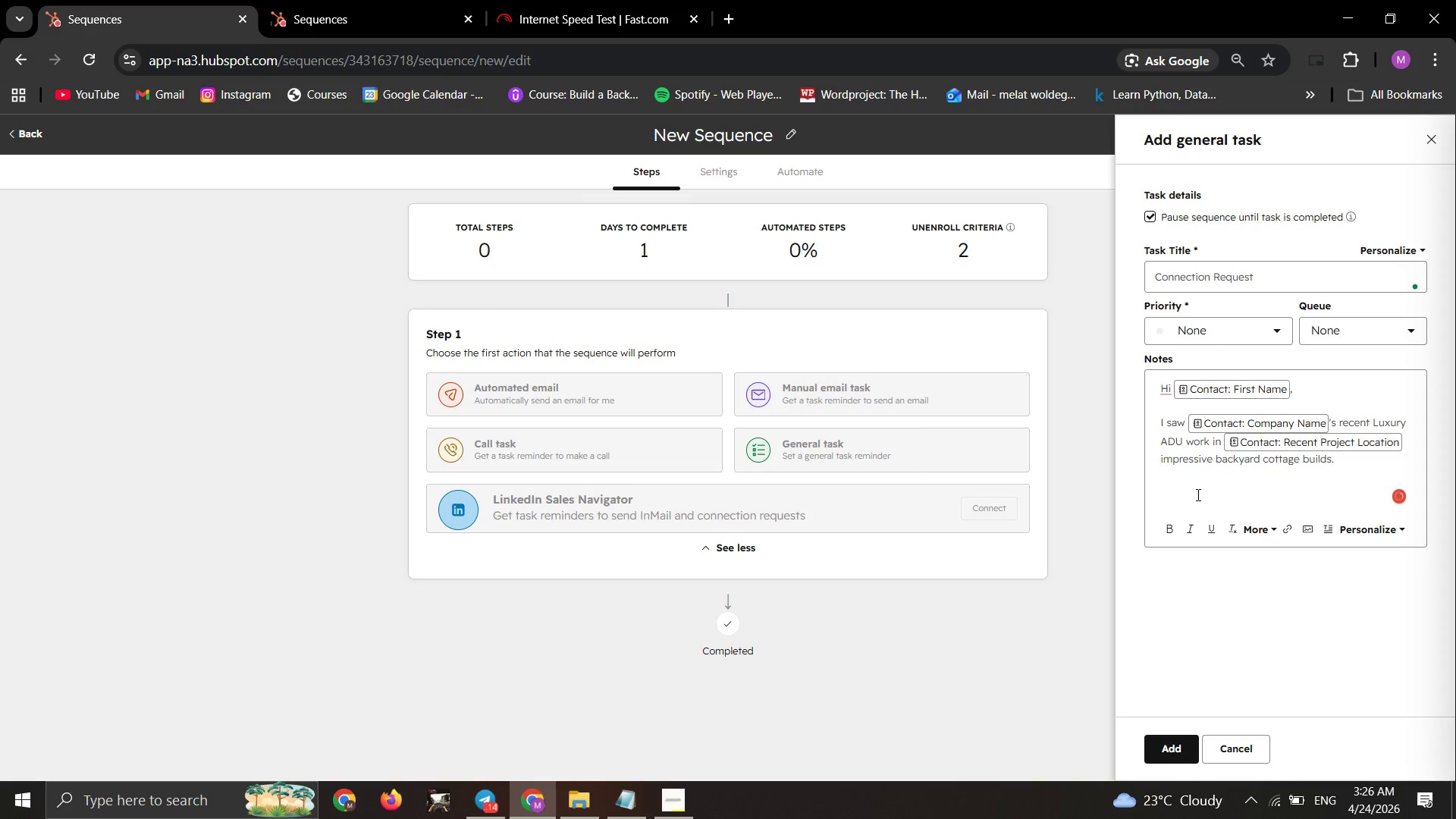 
key(Backspace)
 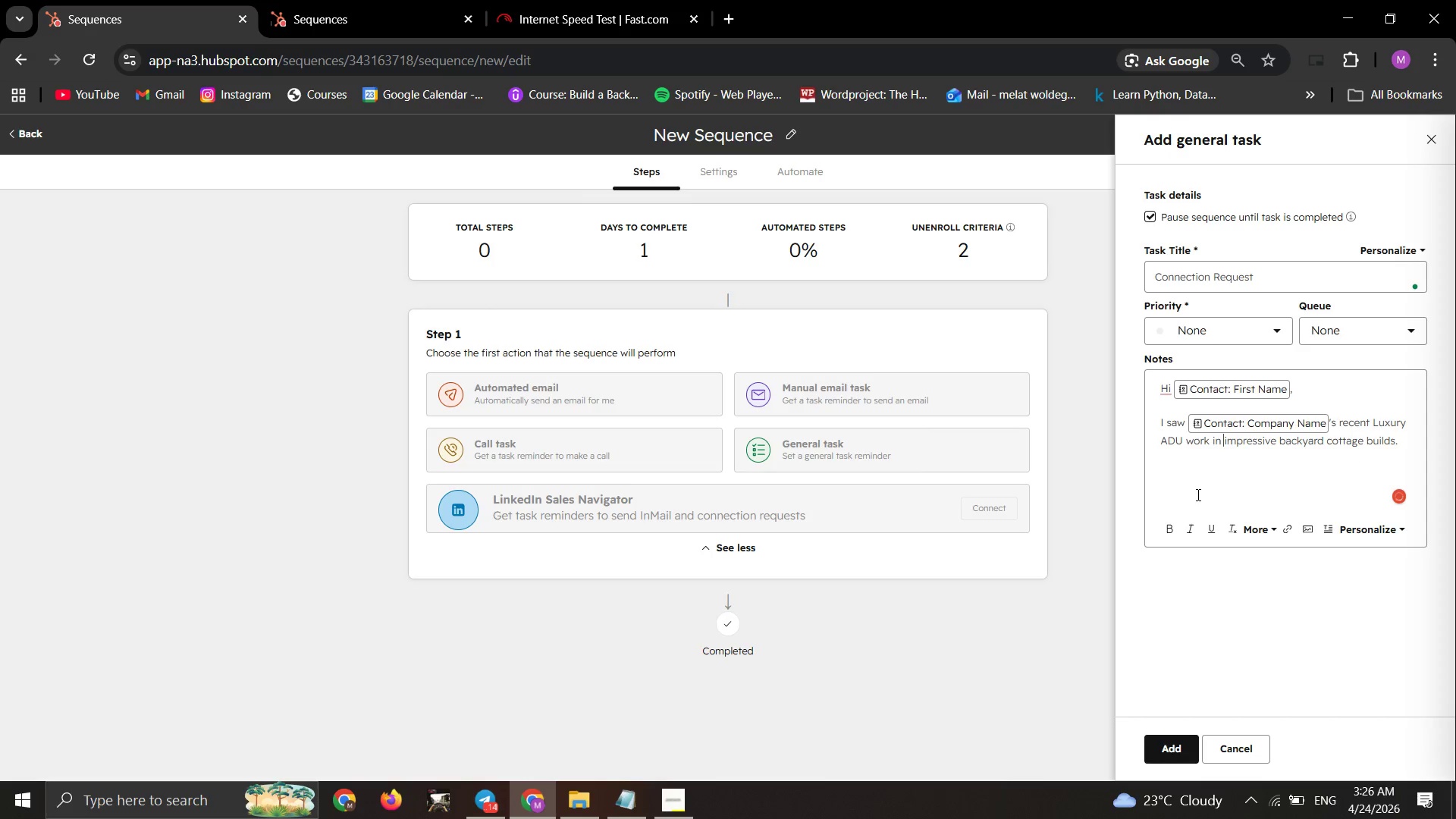 
key(Control+Z)
 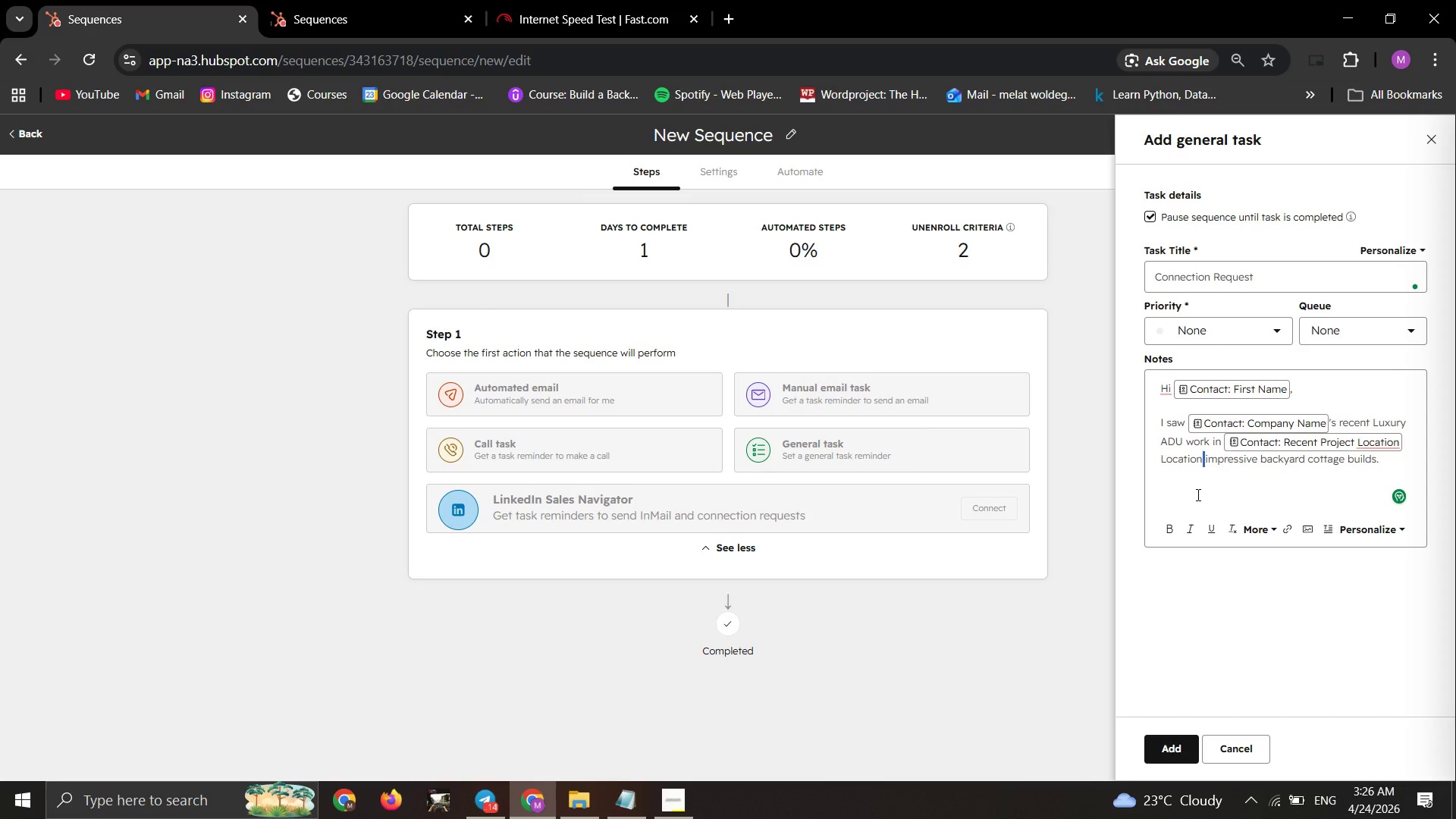 
key(Backspace)
 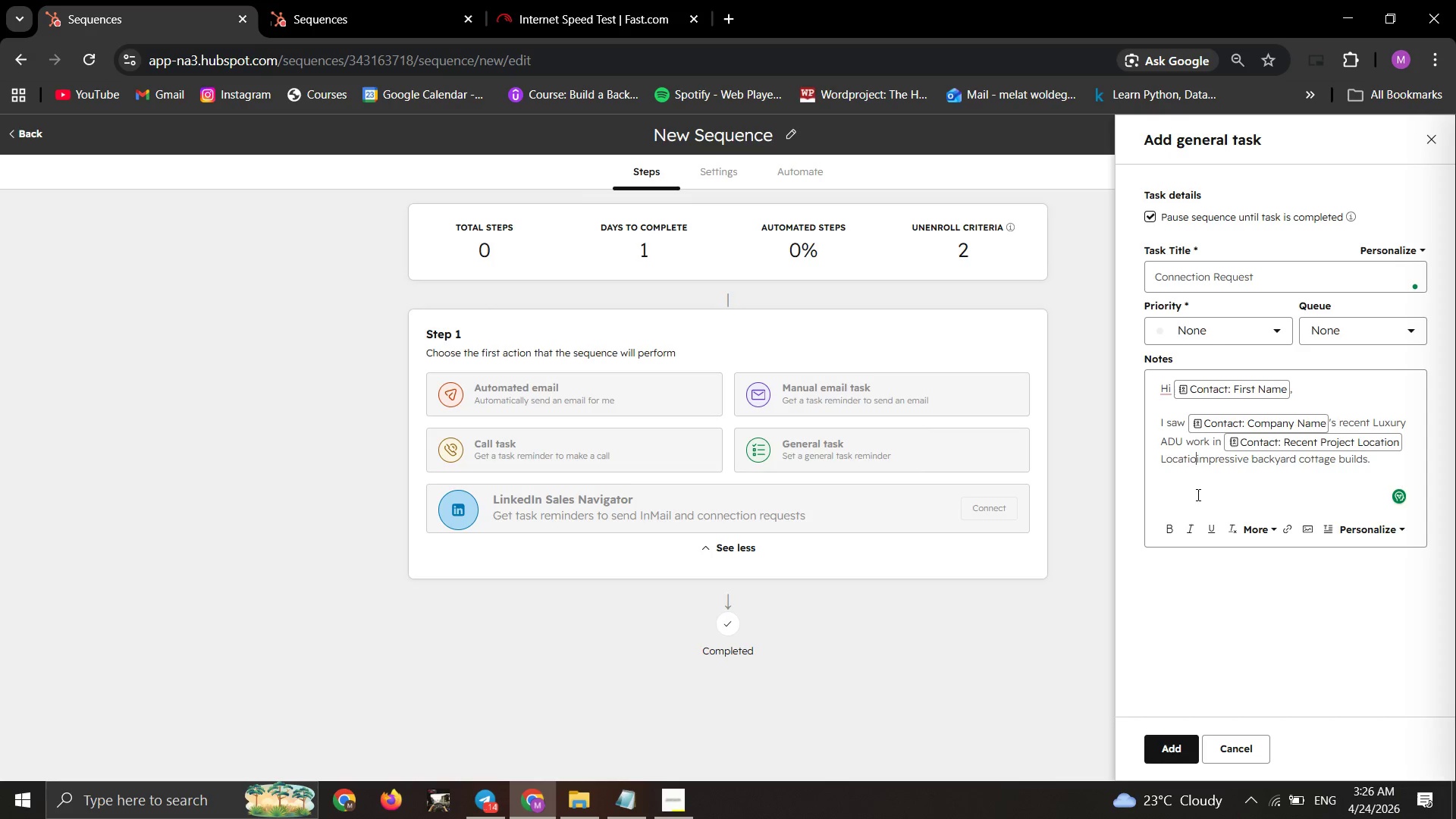 
key(Backspace)
 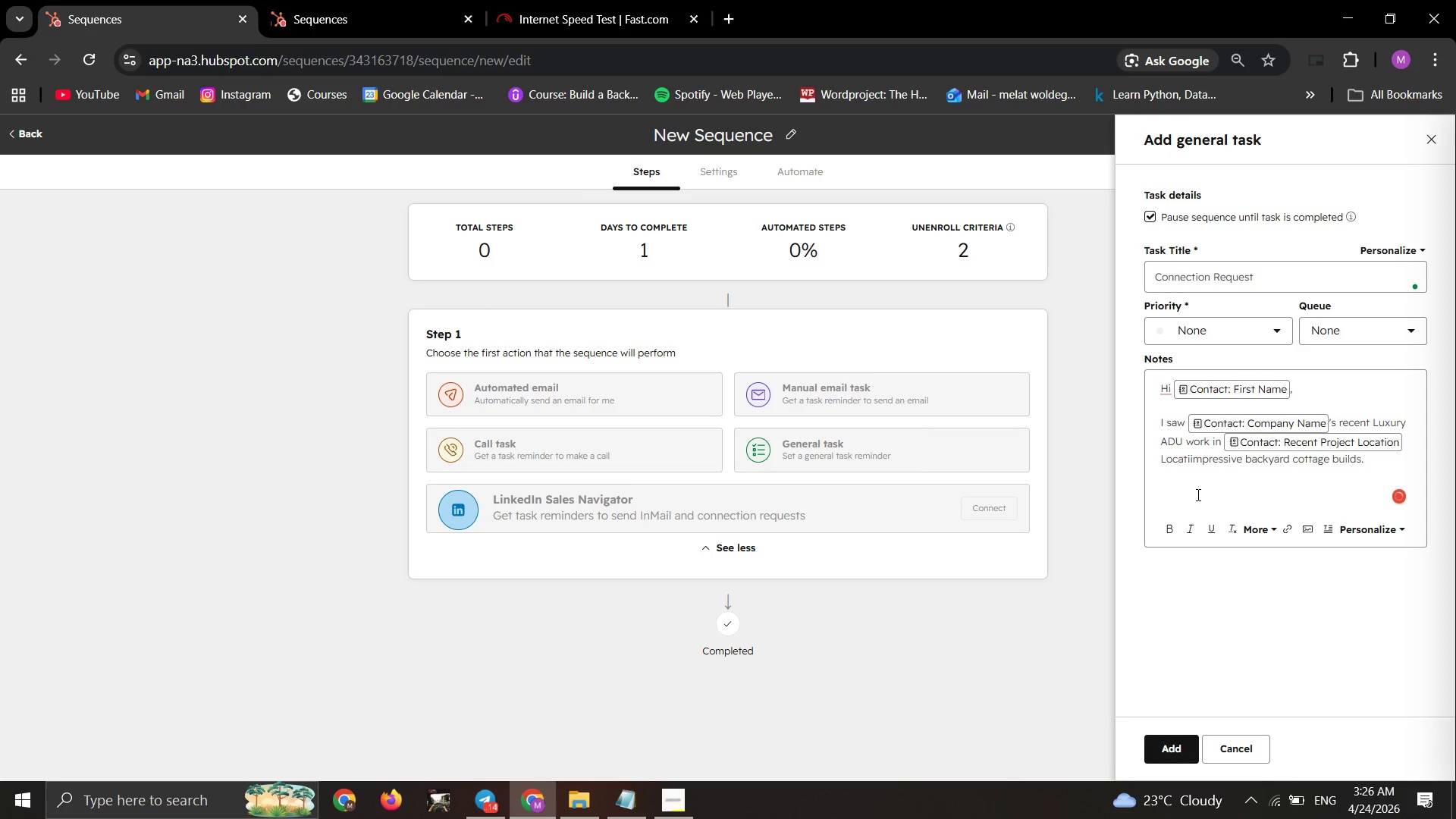 
key(Backspace)
 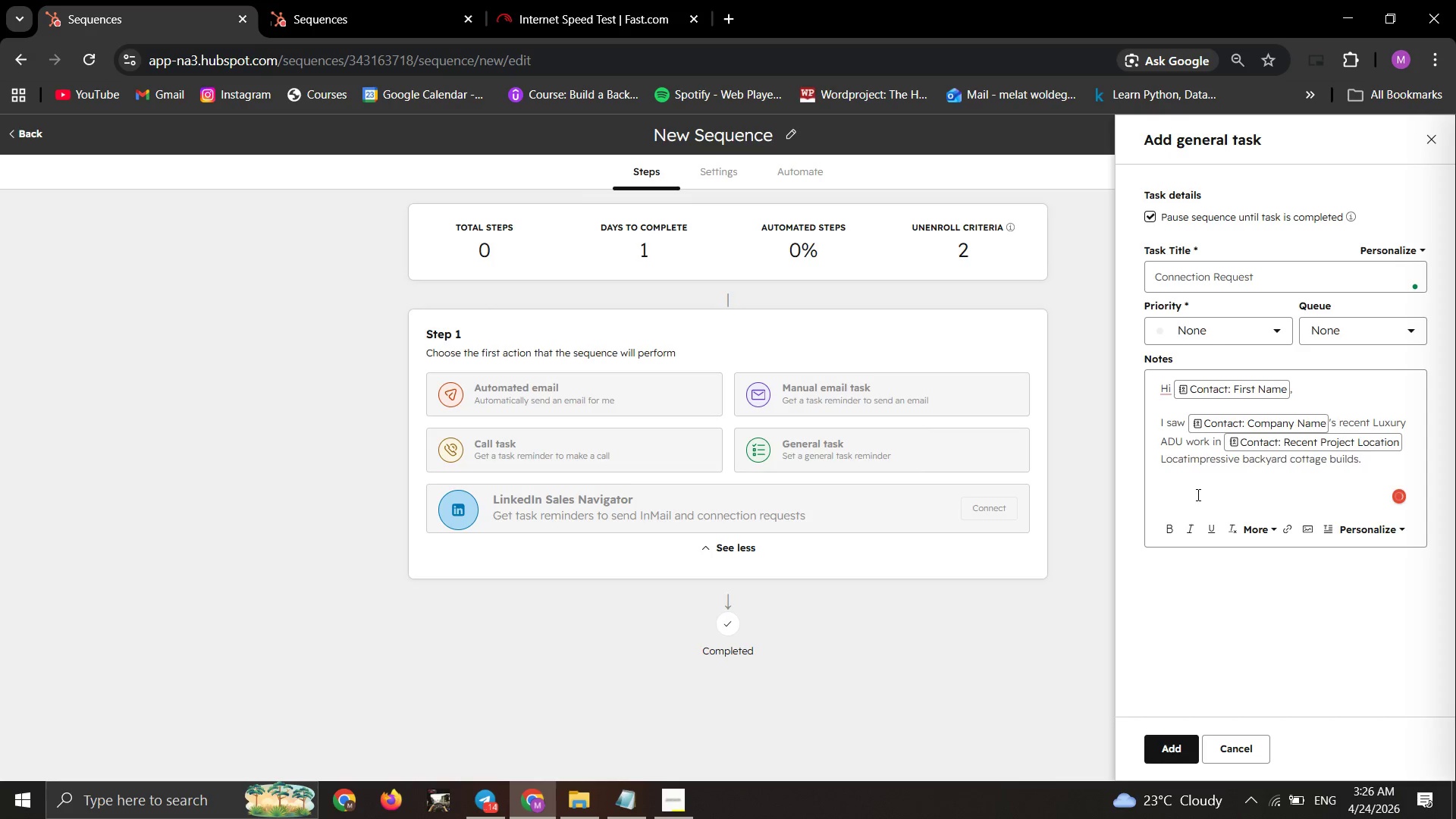 
key(Backspace)
 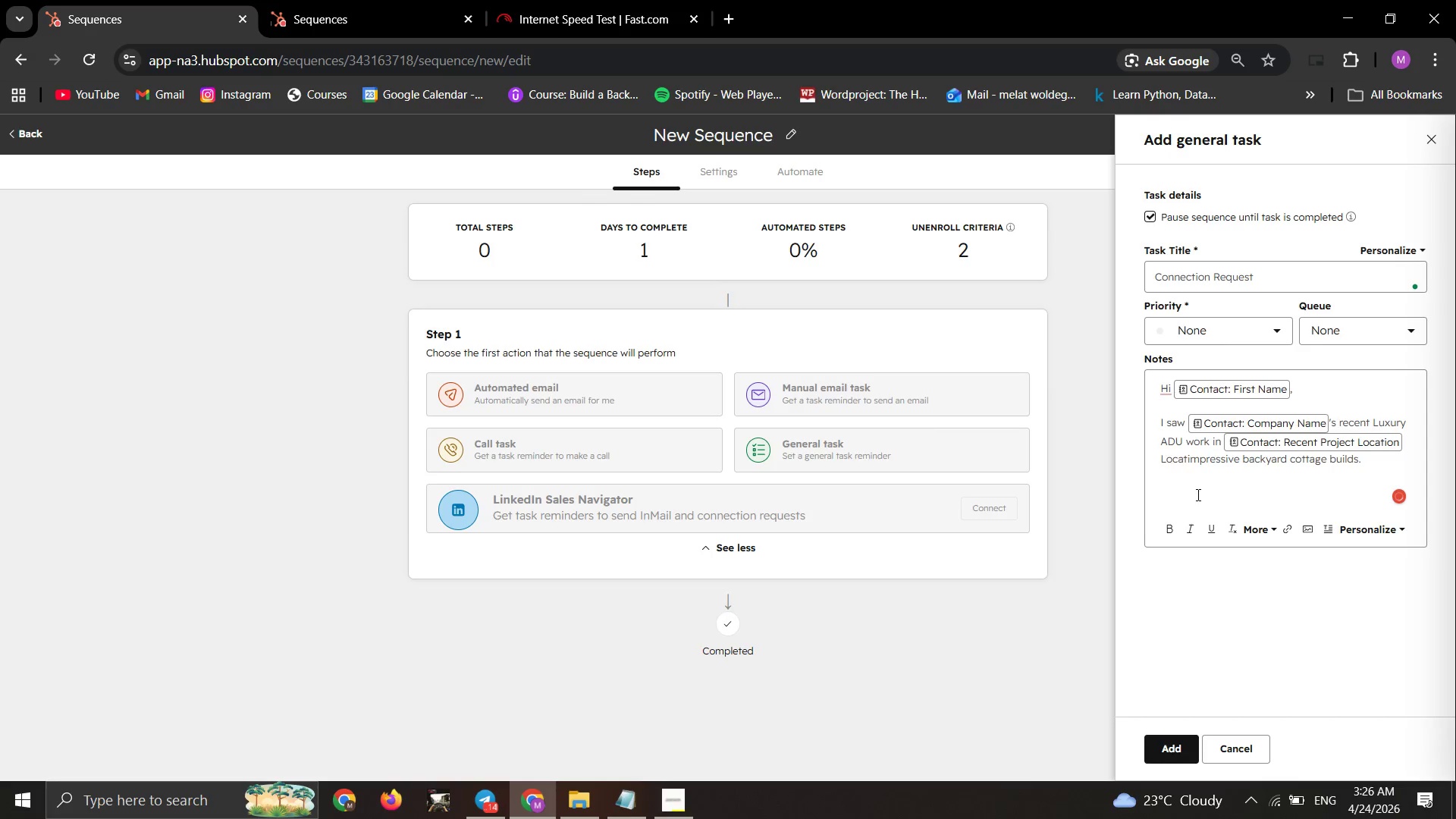 
key(Backspace)
 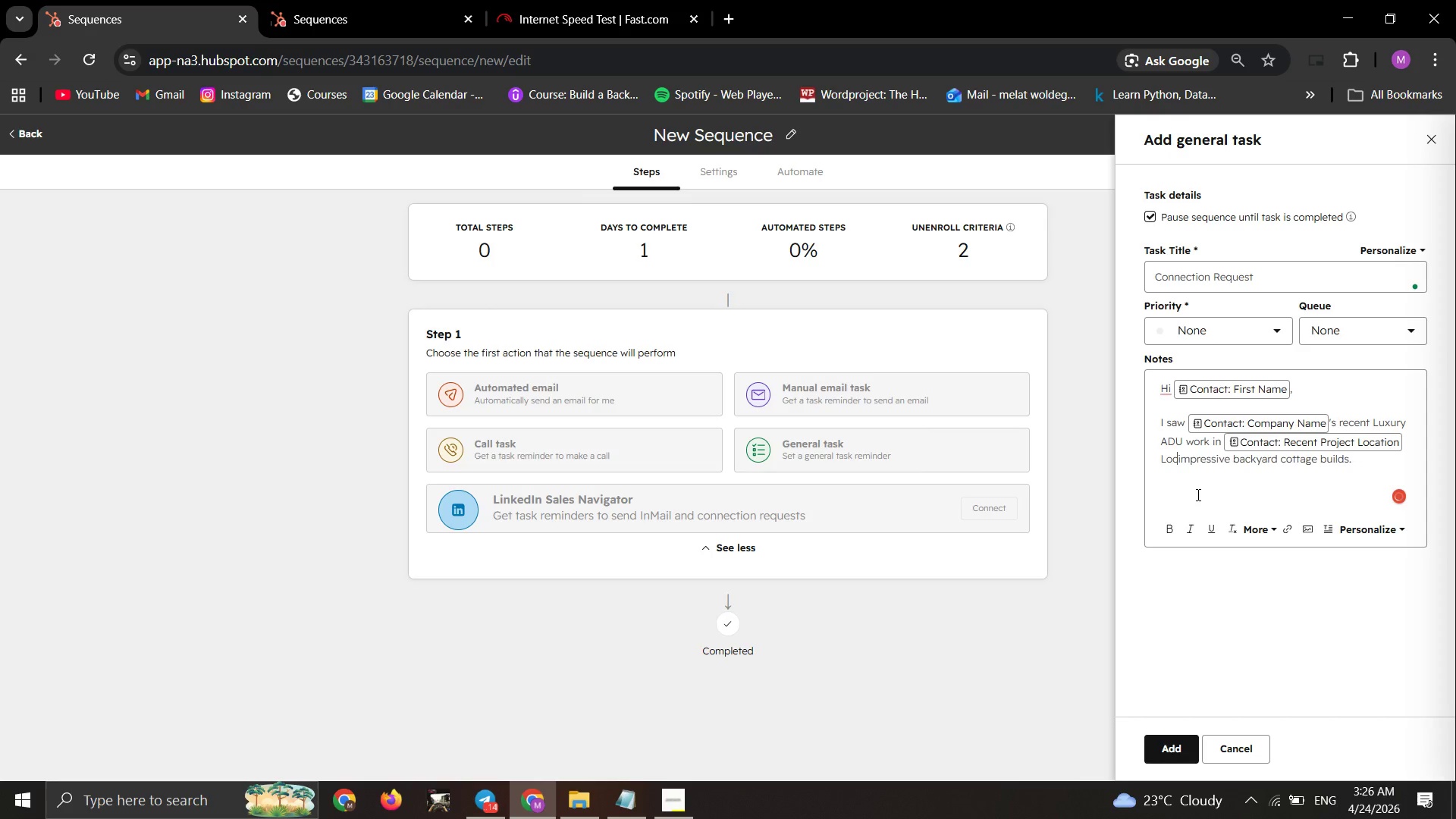 
key(Backspace)
 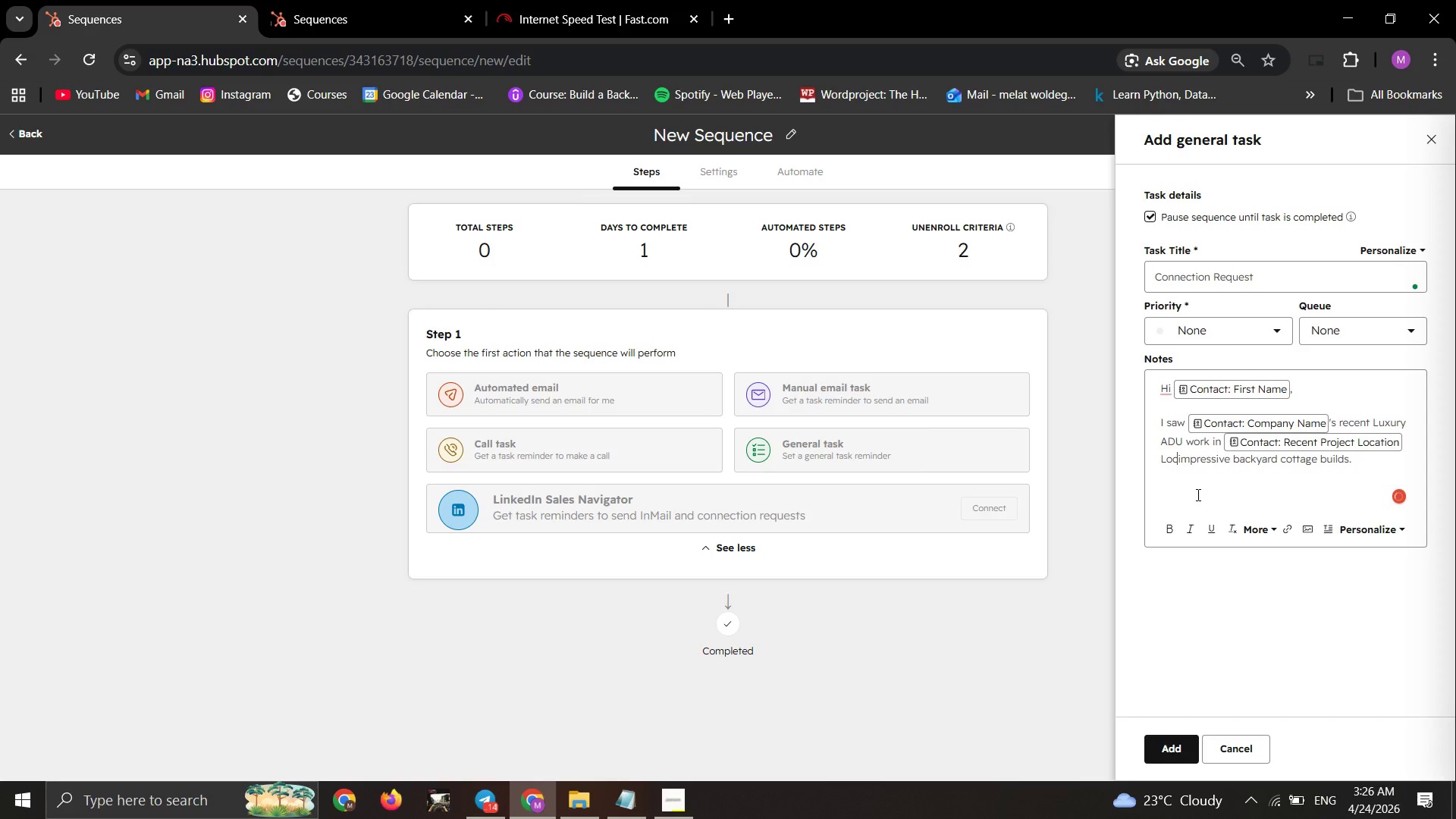 
key(Backspace)
 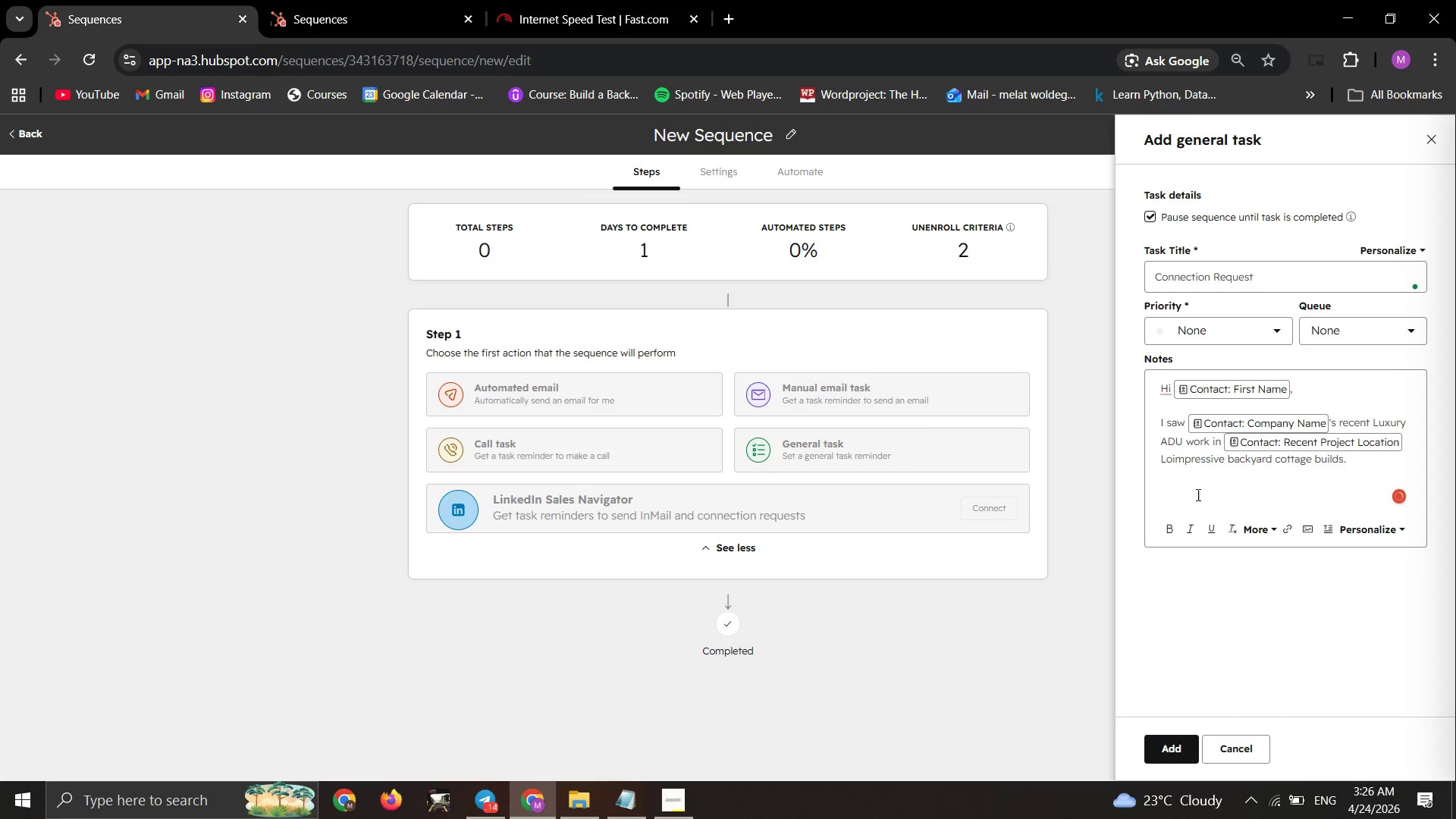 
key(Backspace)
 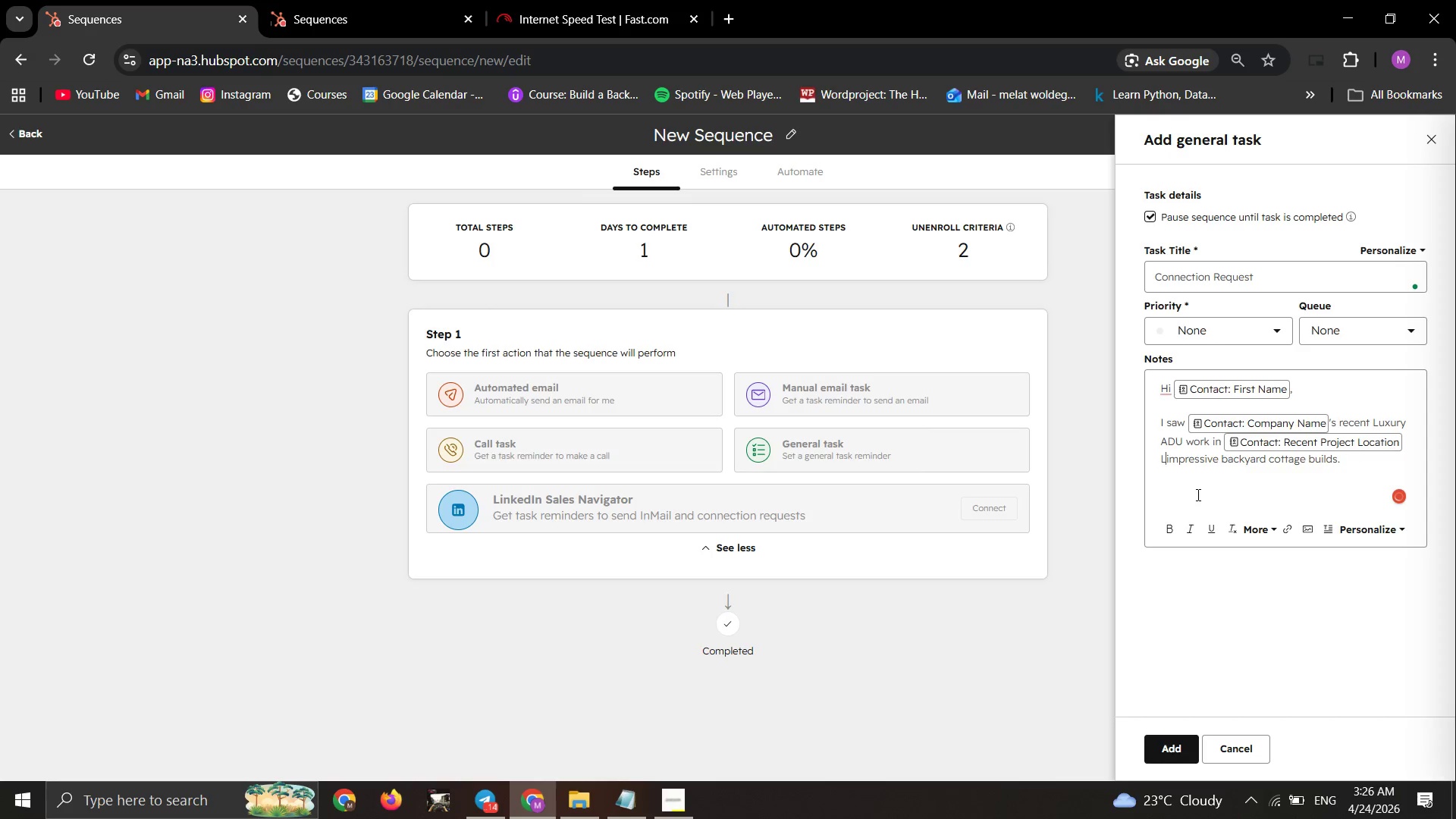 
key(Backspace)
 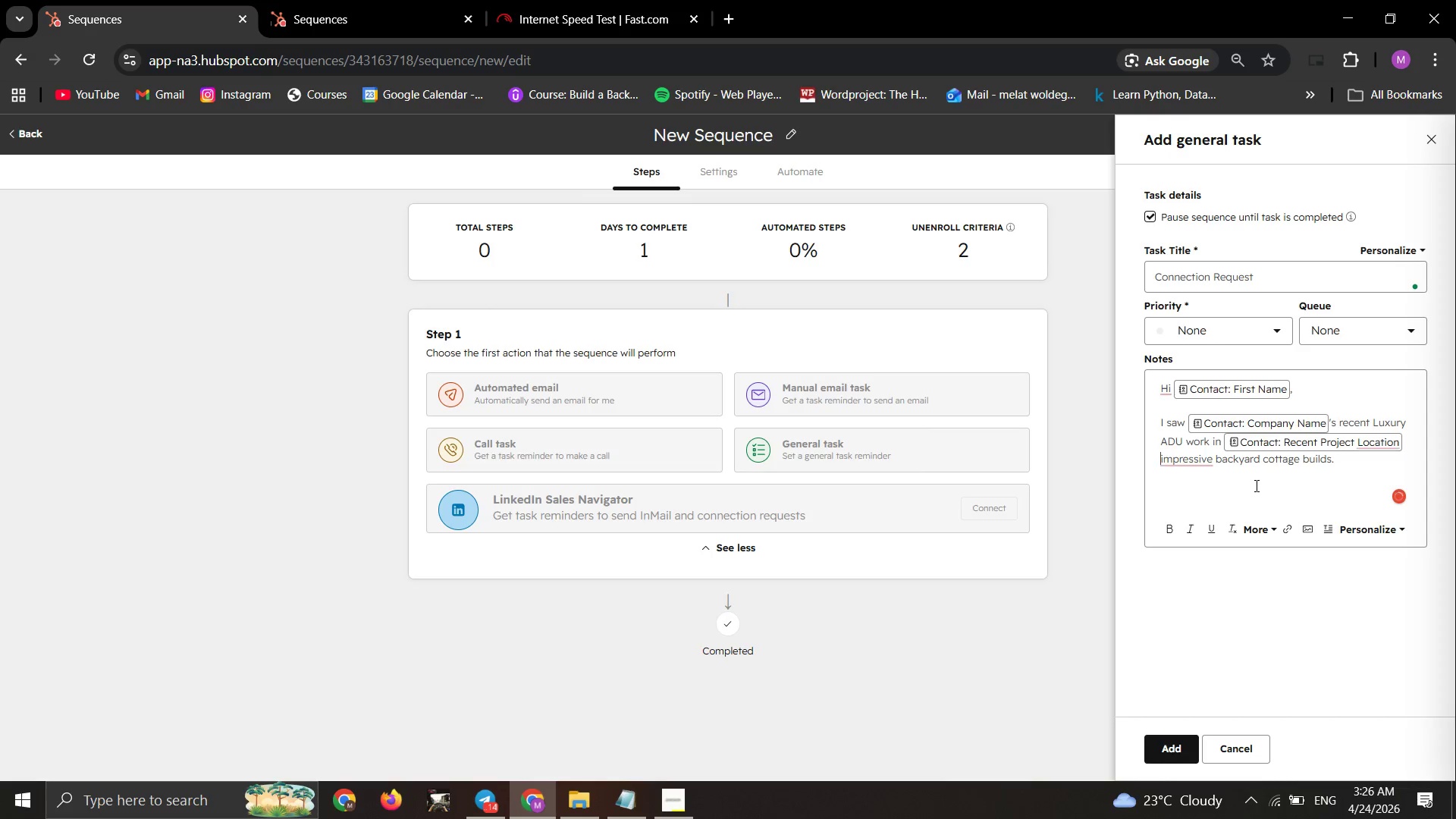 
left_click([1255, 485])
 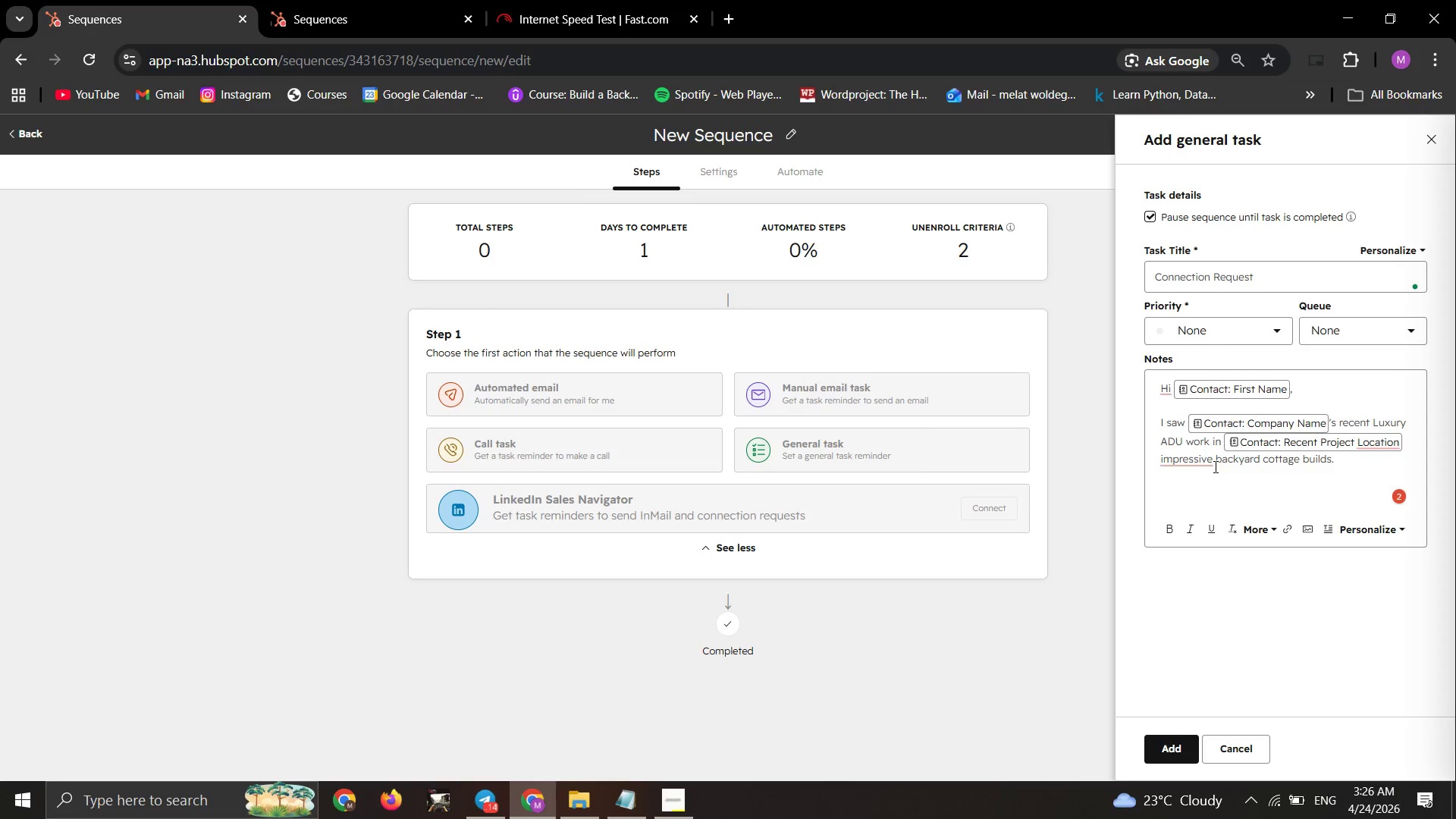 
mouse_move([1223, 462])
 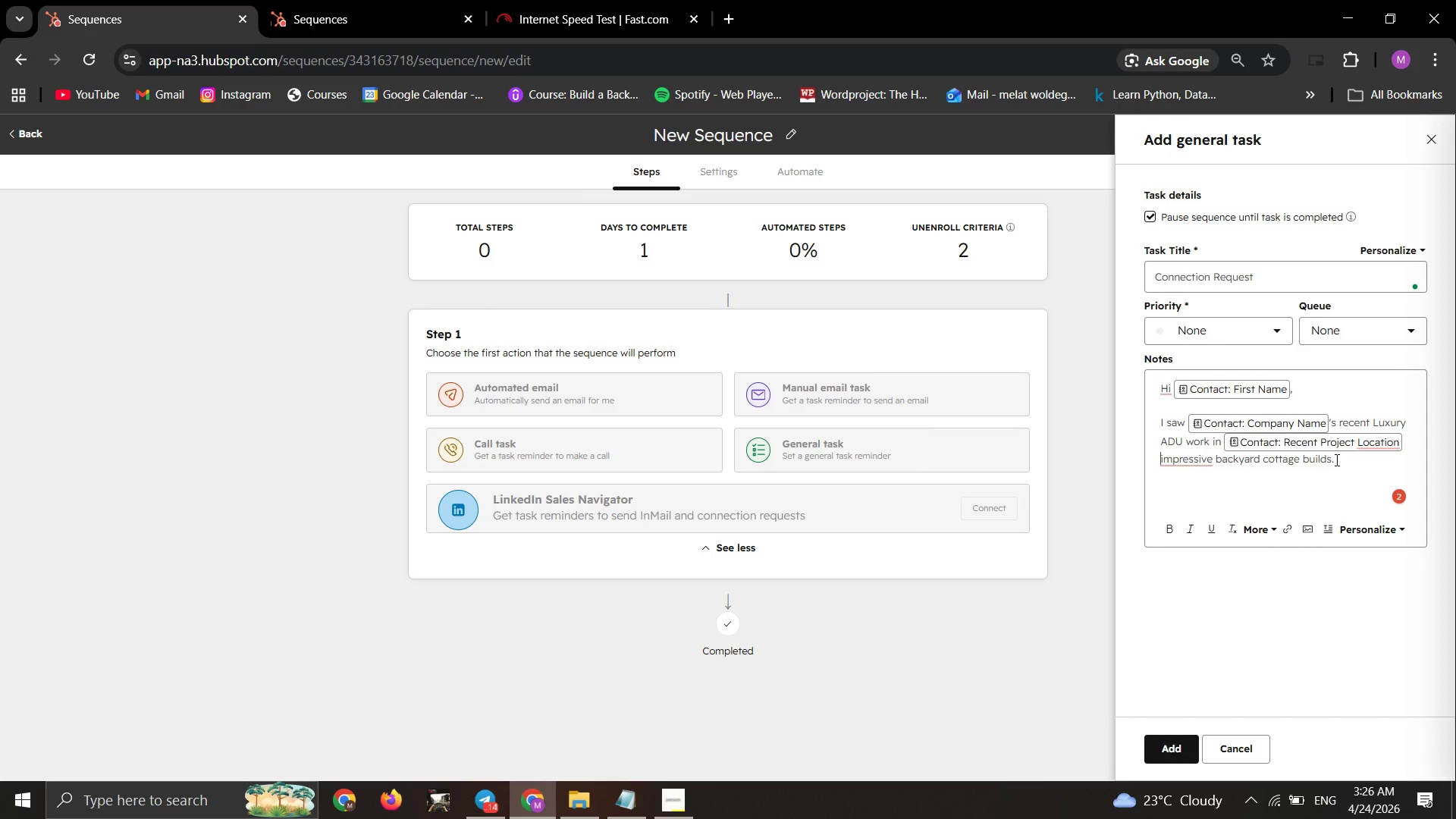 
left_click([1335, 460])
 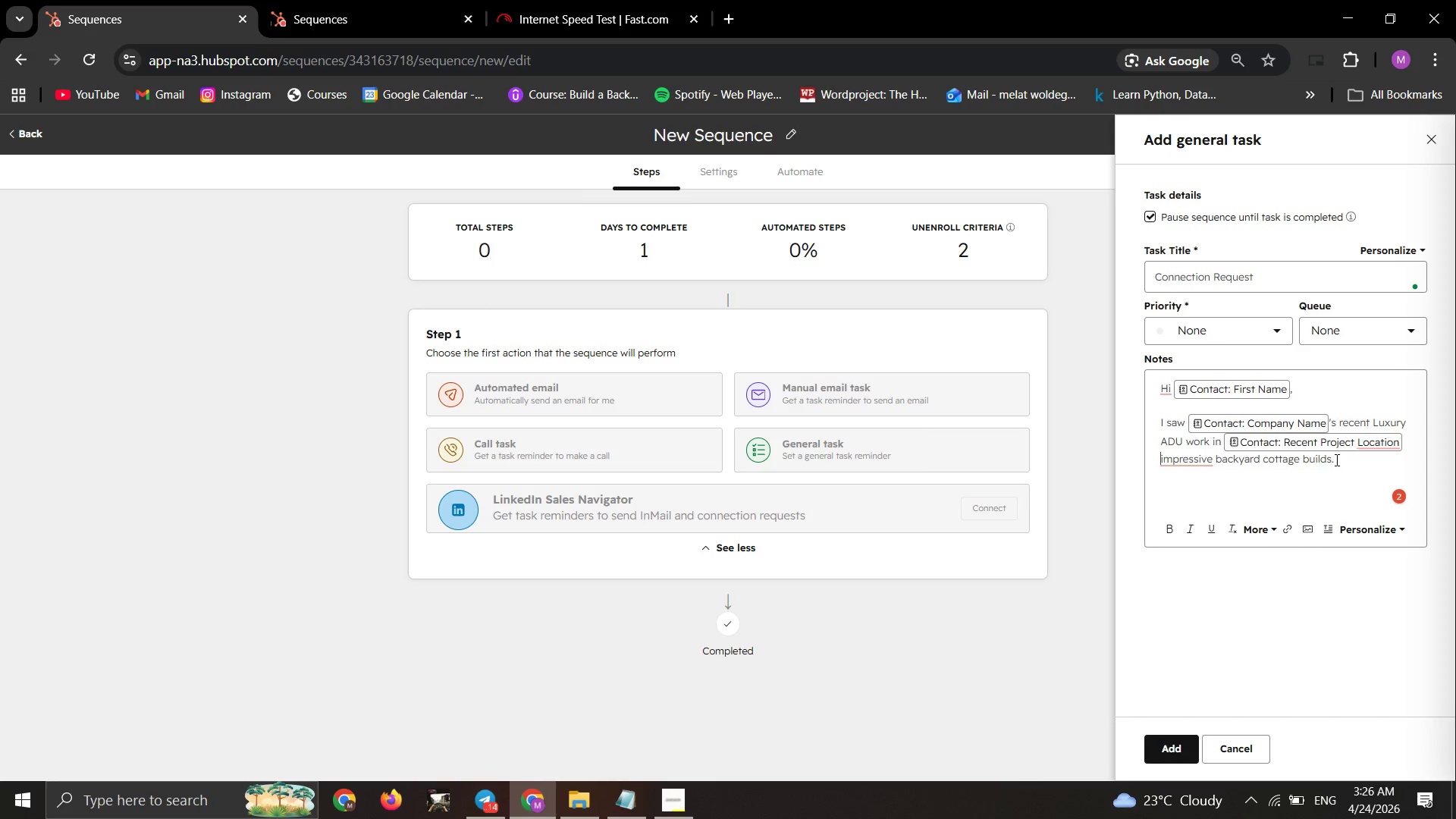 
left_click([1335, 460])
 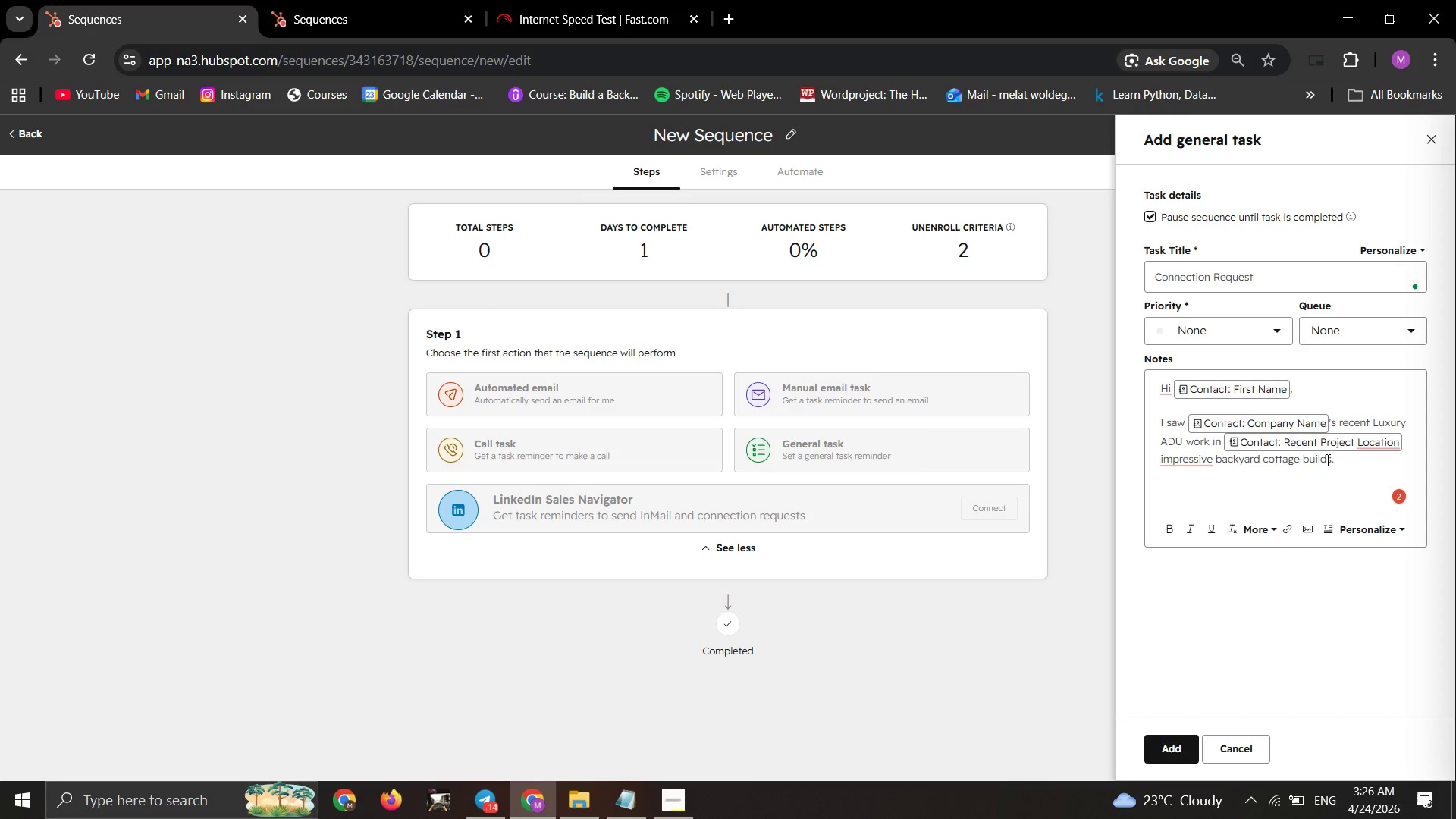 
left_click([1326, 460])
 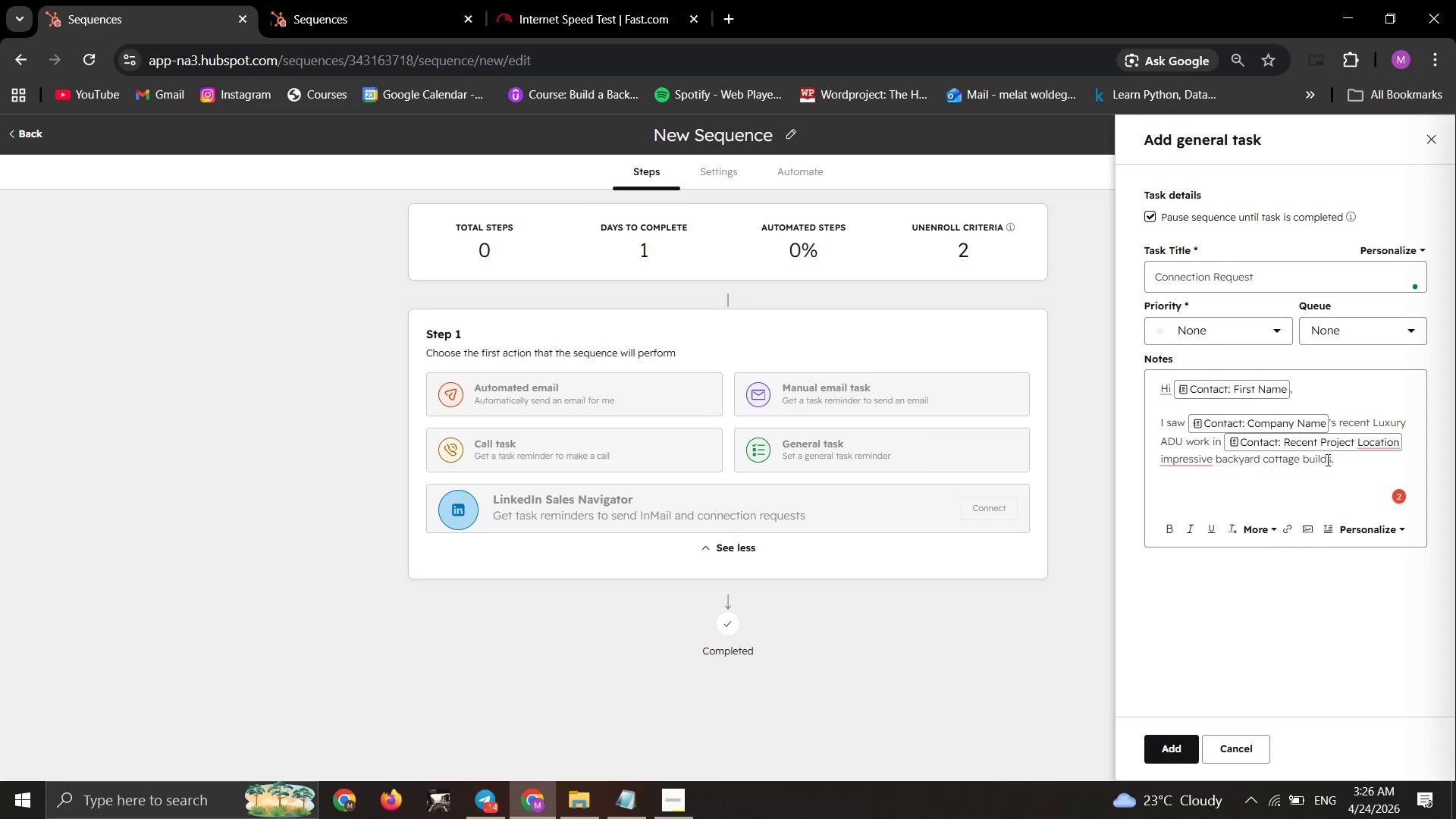 
key(ArrowRight)
 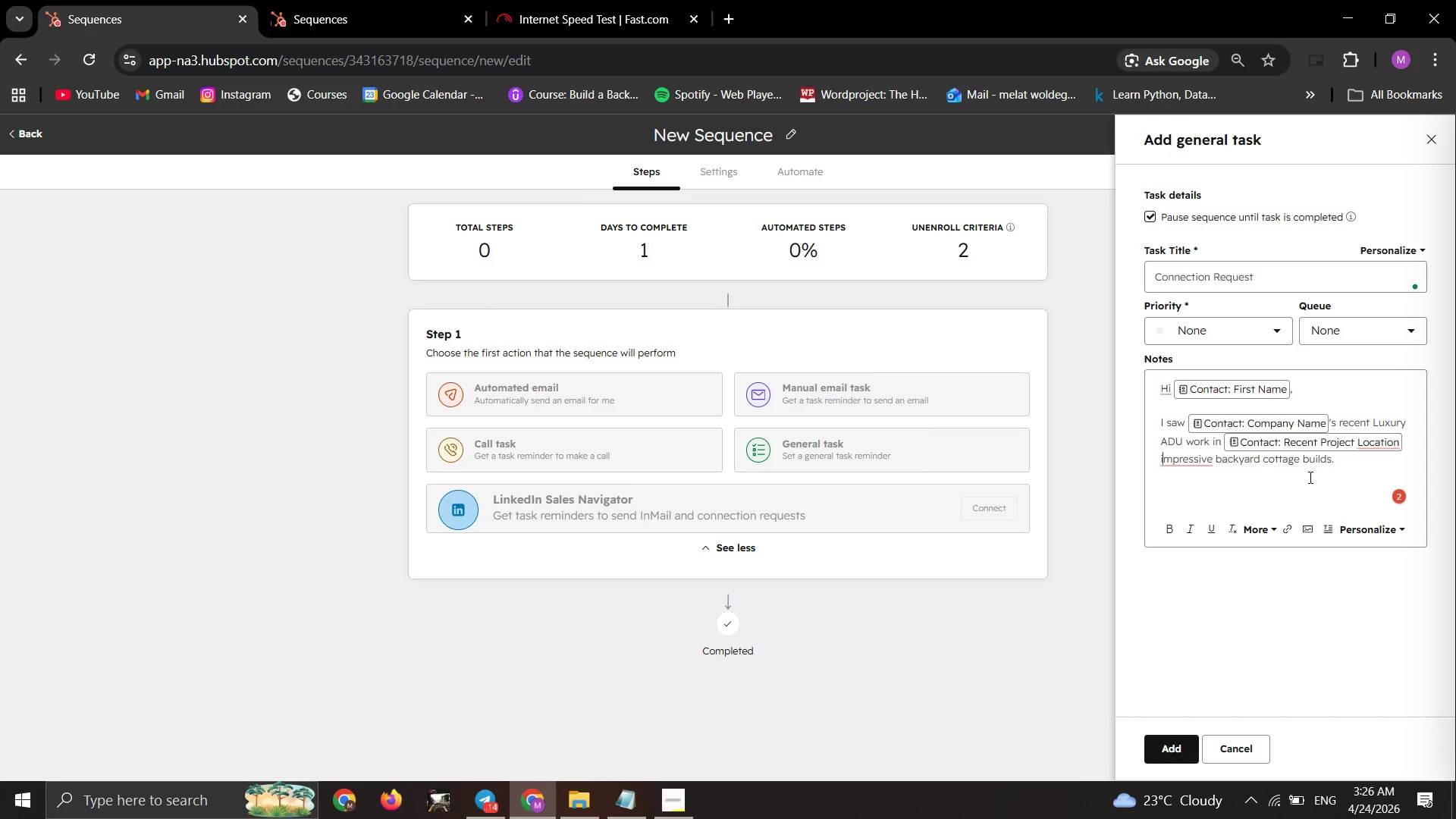 
key(ArrowDown)
 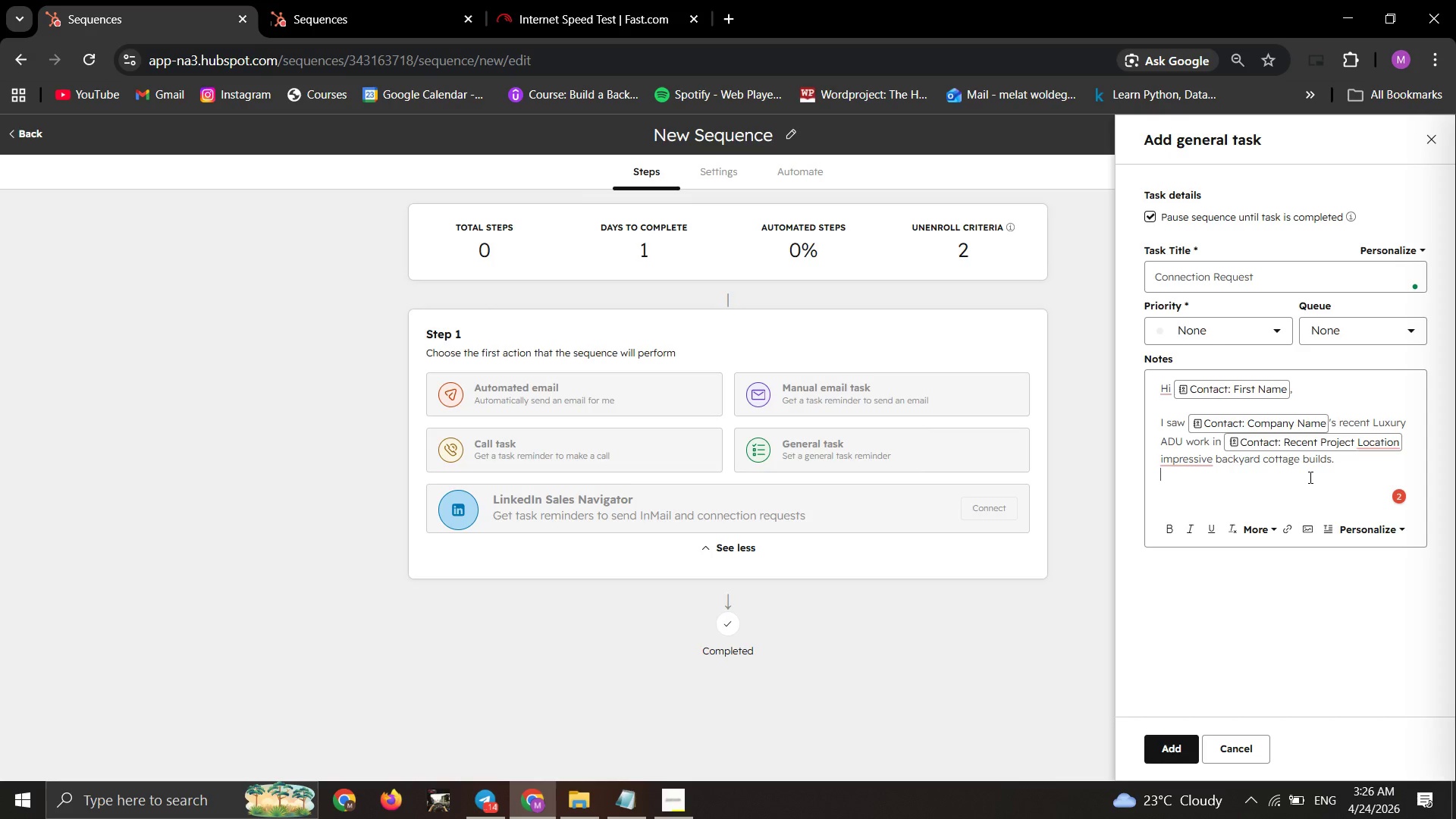 
key(Space)
 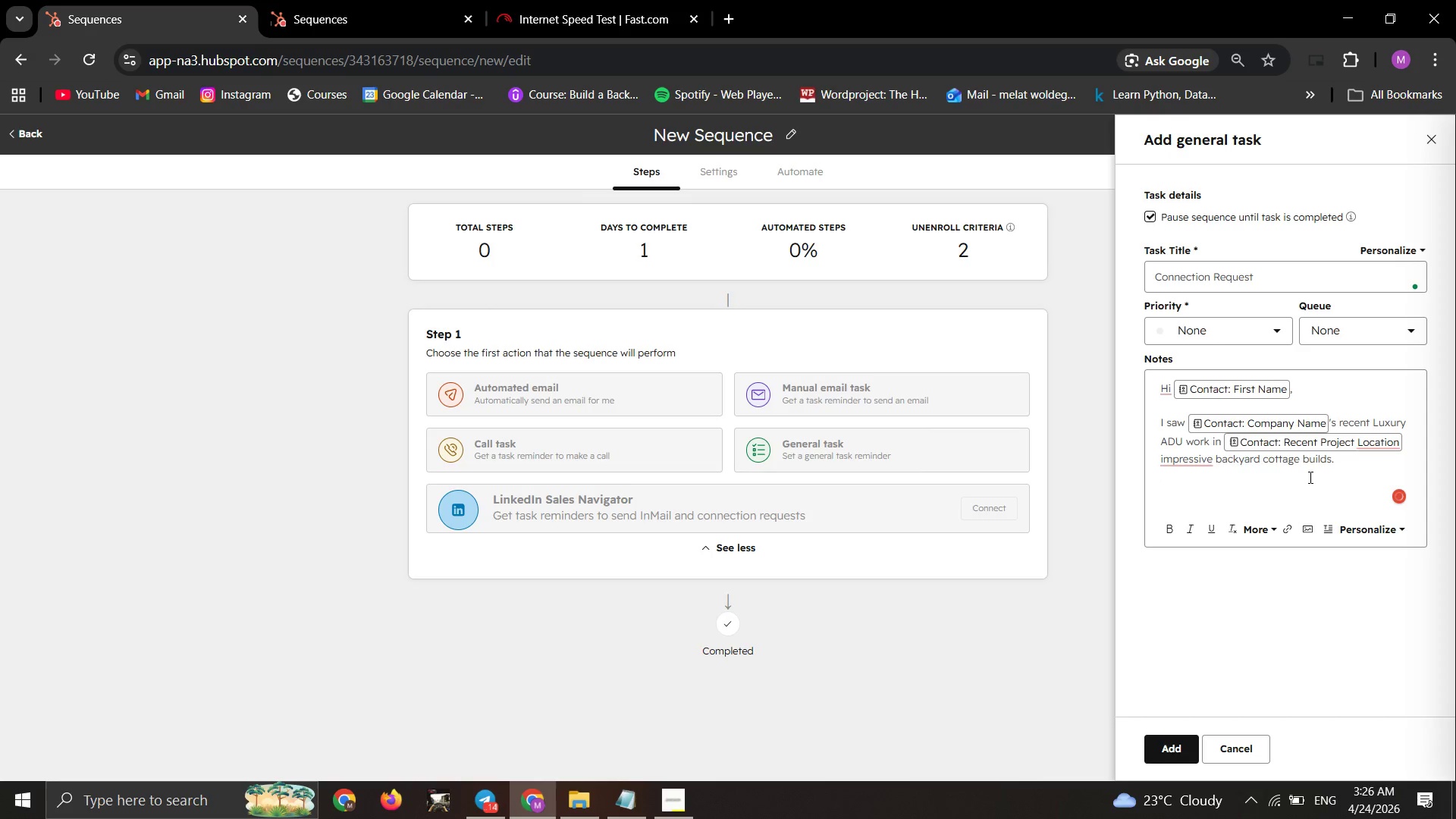 
key(CapsLock)
 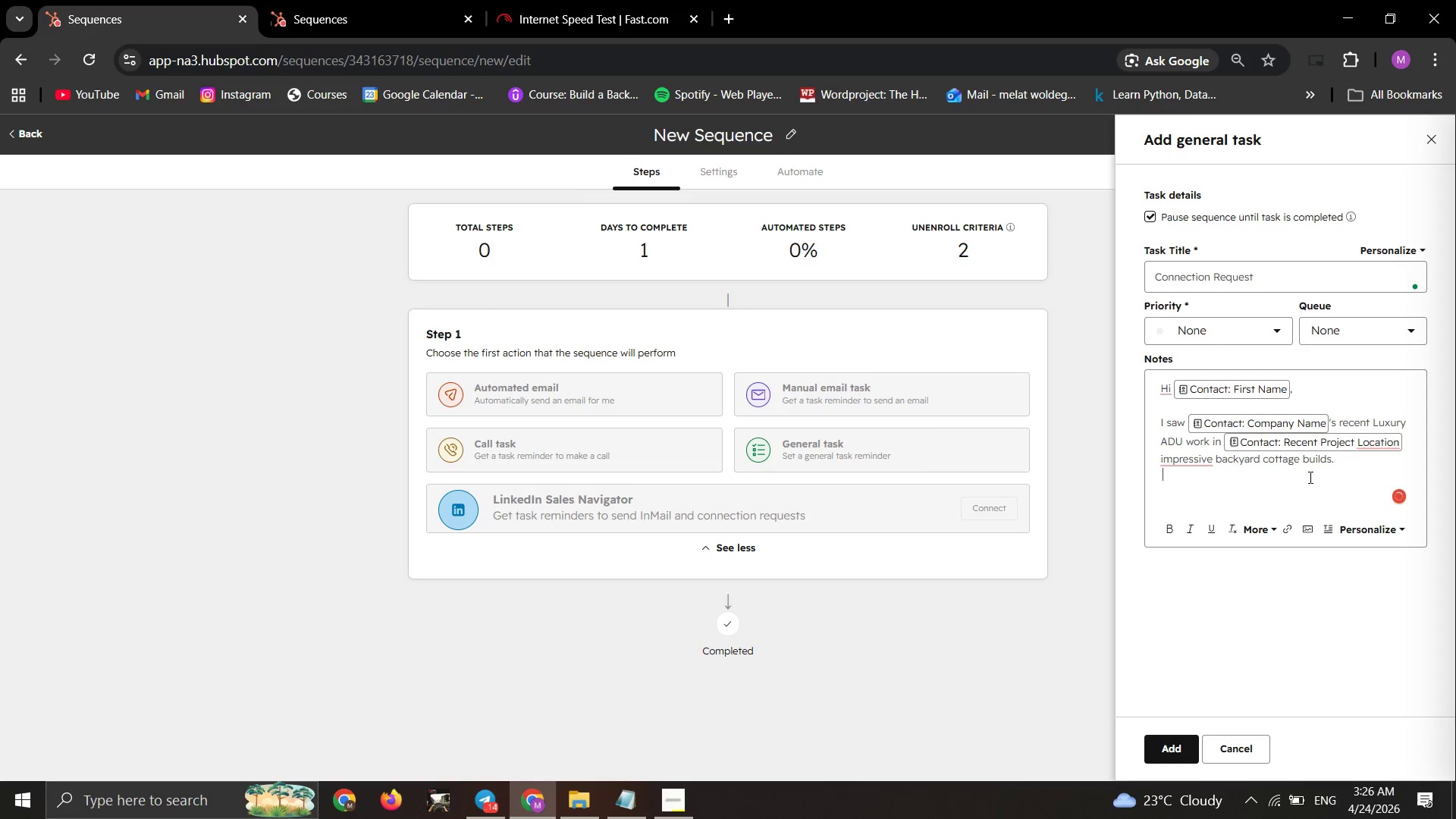 
key(S)
 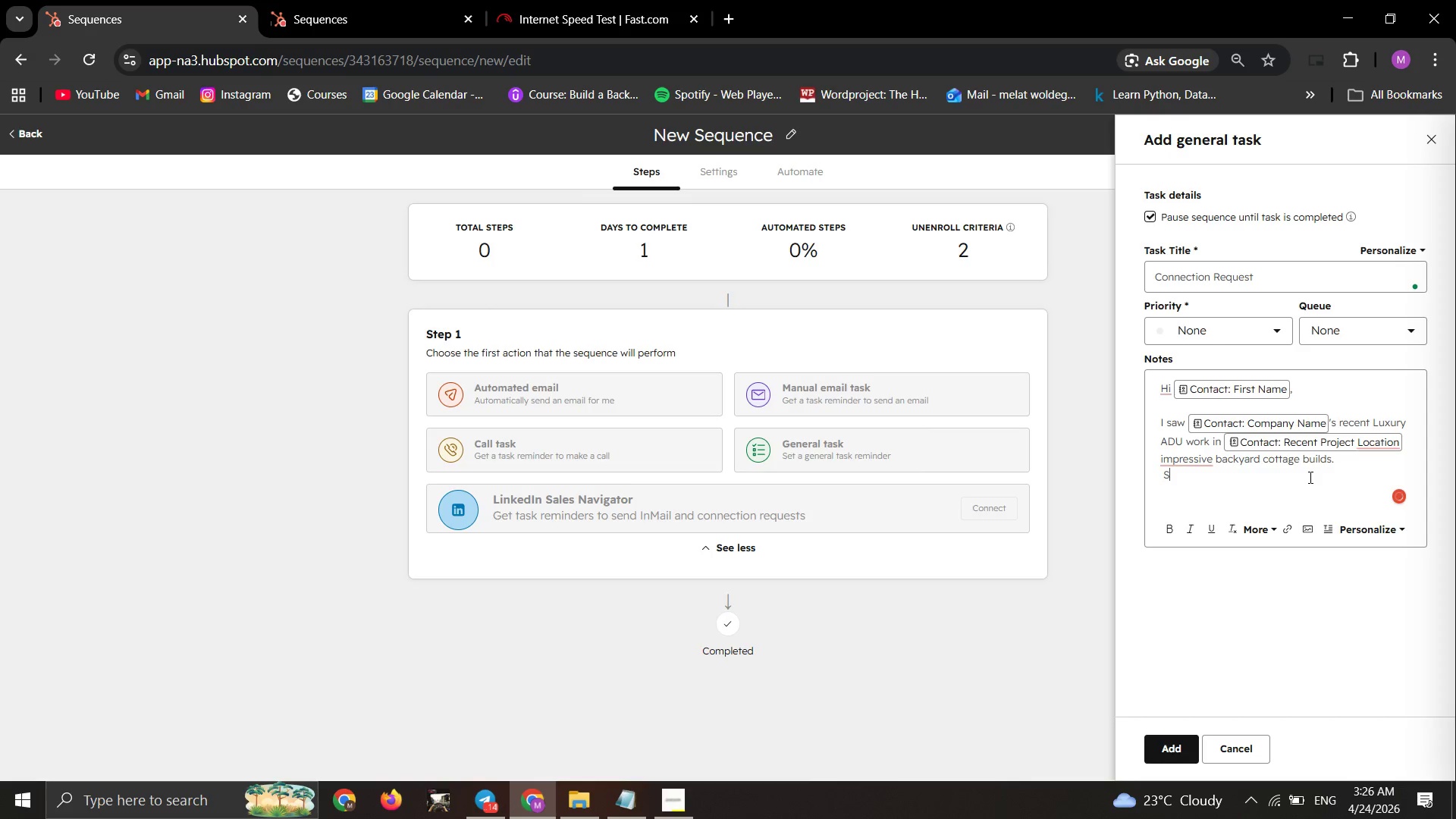 
key(CapsLock)
 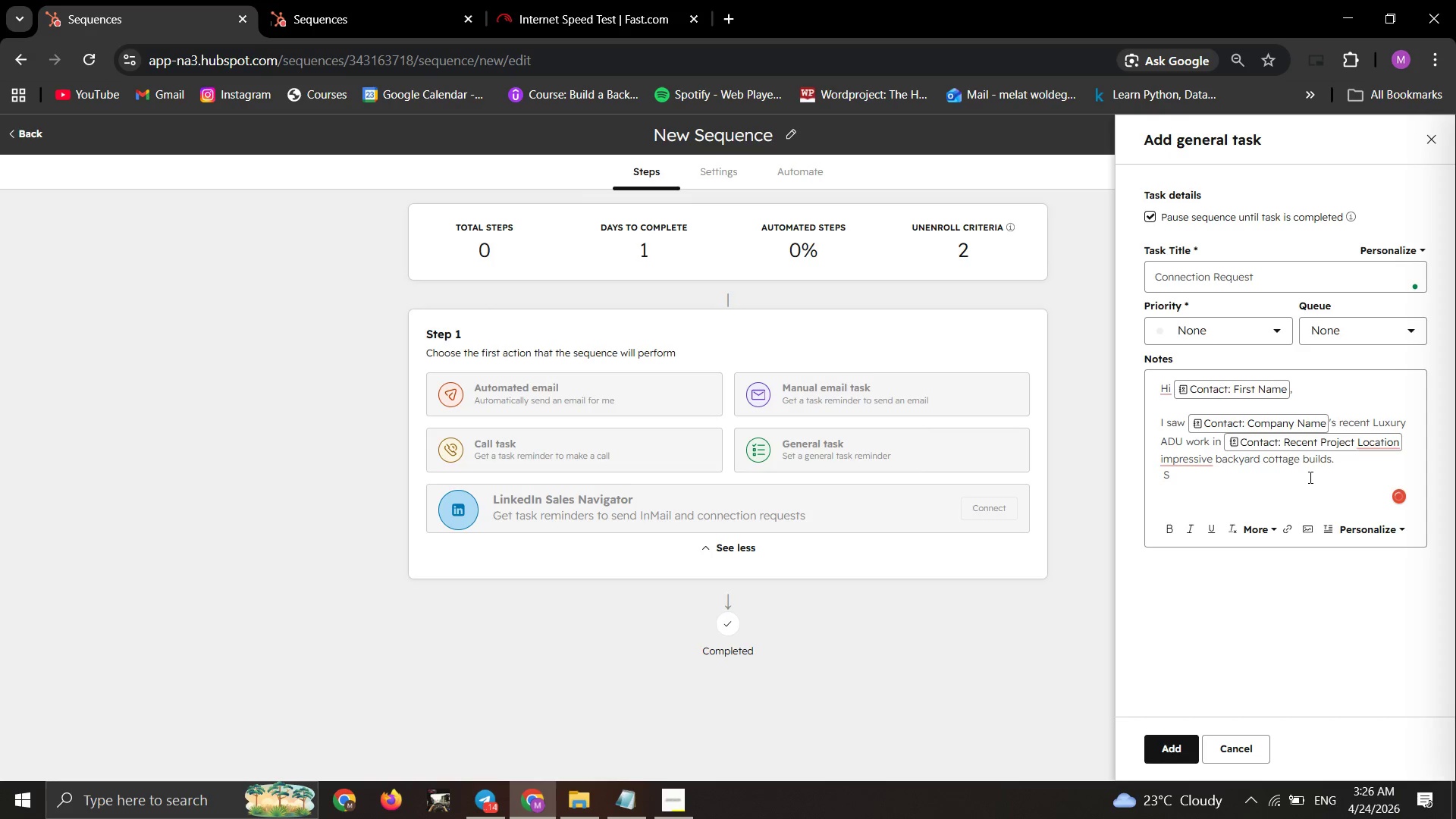 
key(K)
 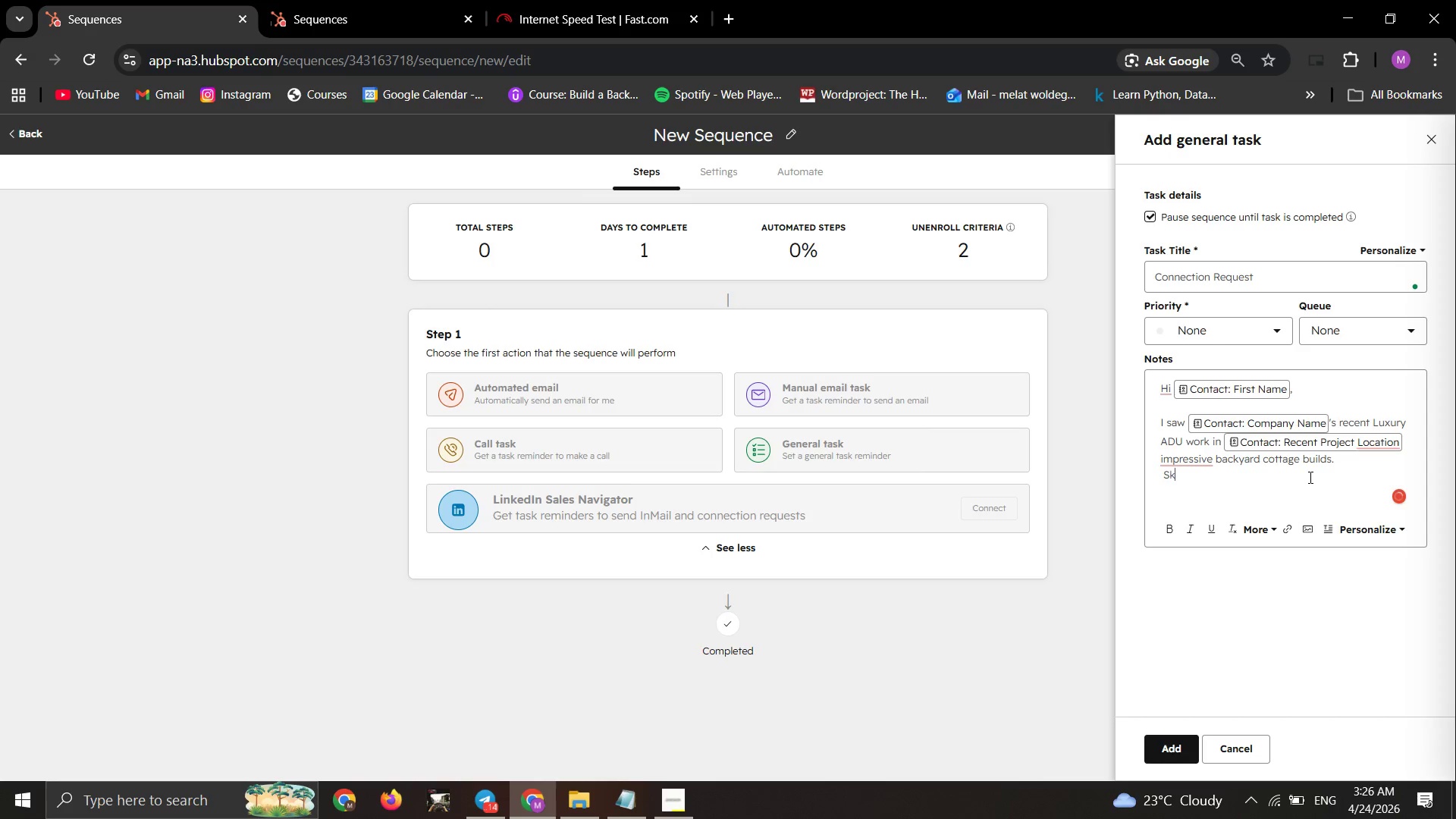 
left_click([1309, 477])
 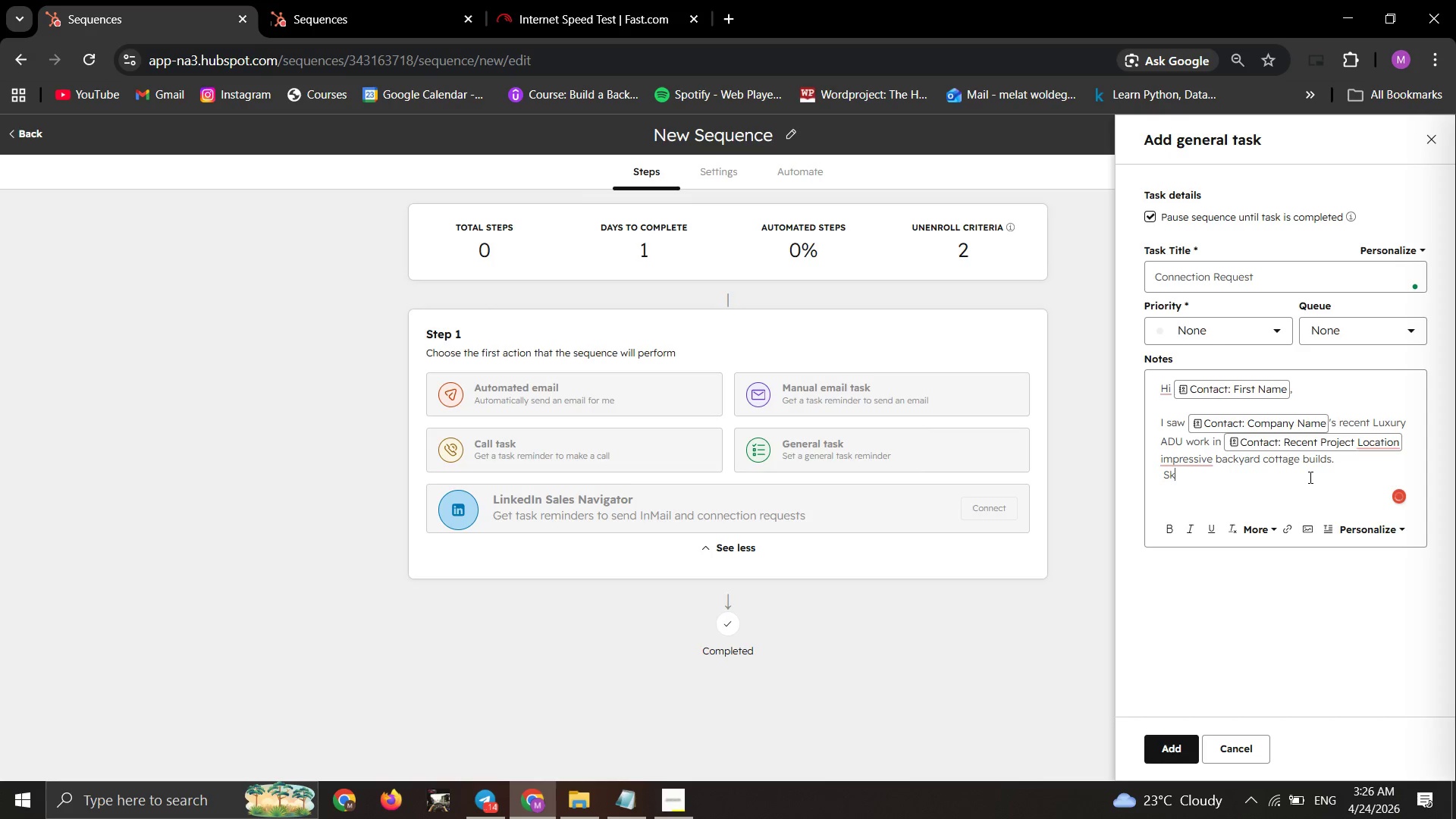 
type(yline)
 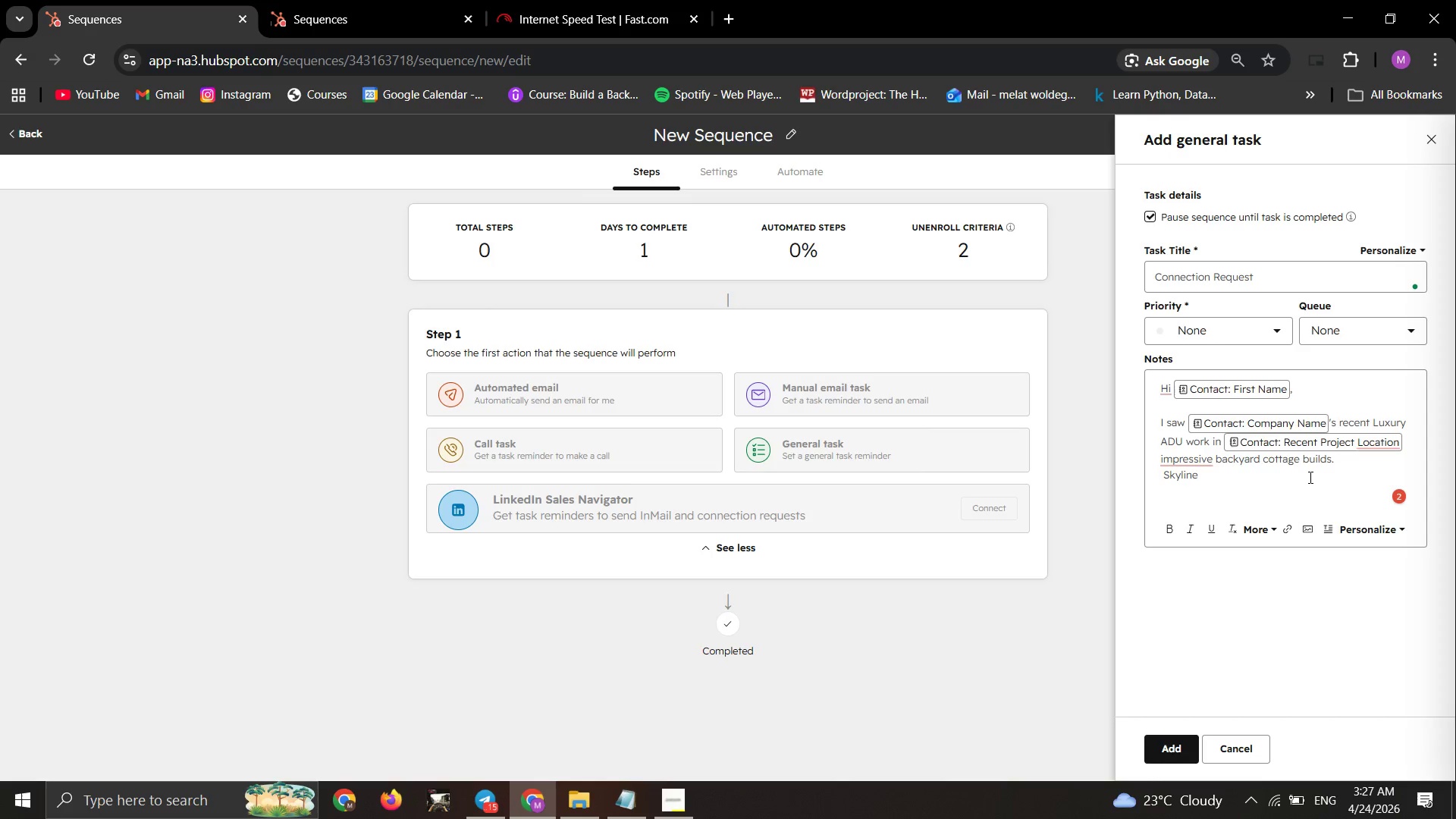 
wait(24.69)
 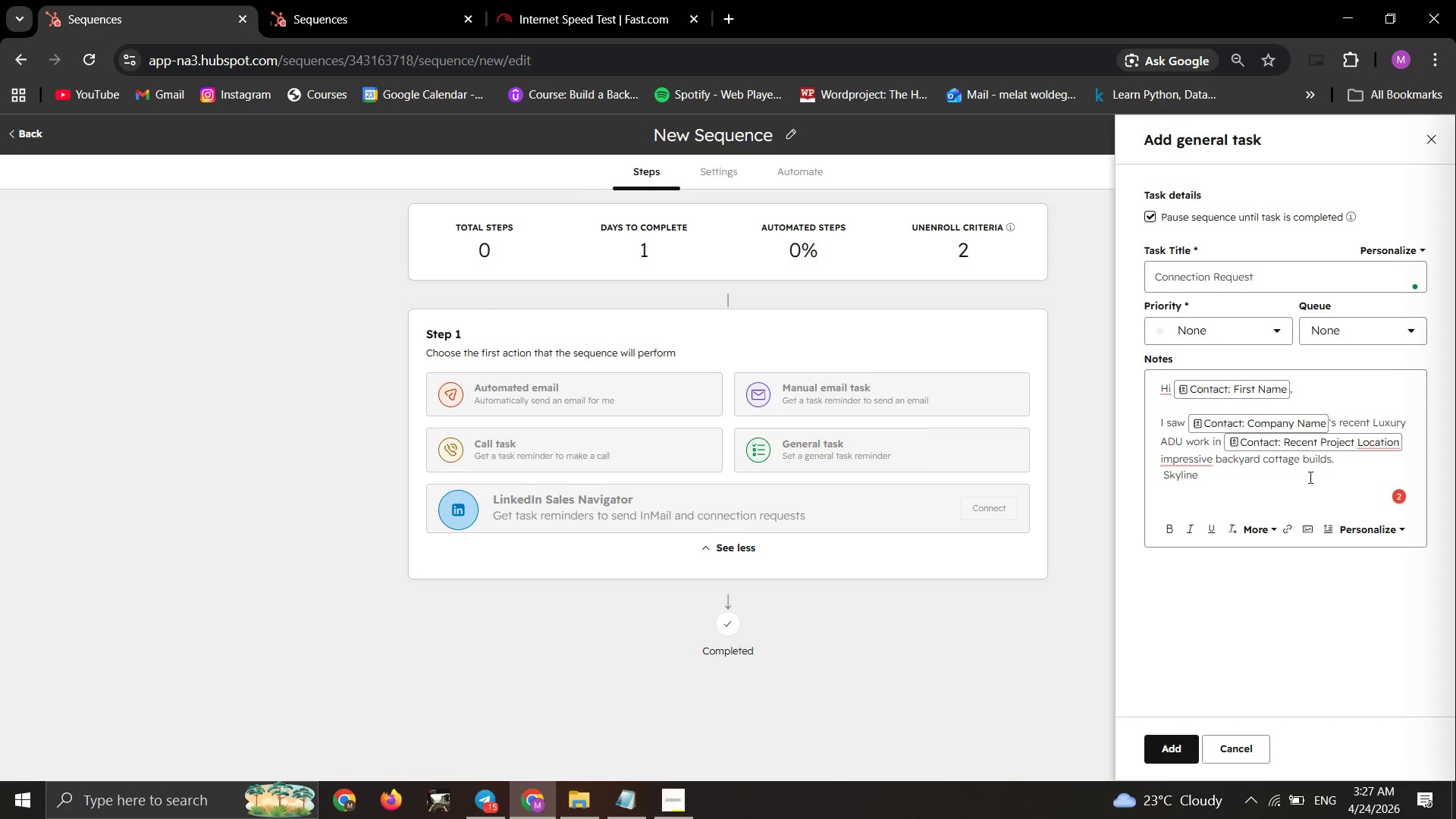 
type( Frames)
 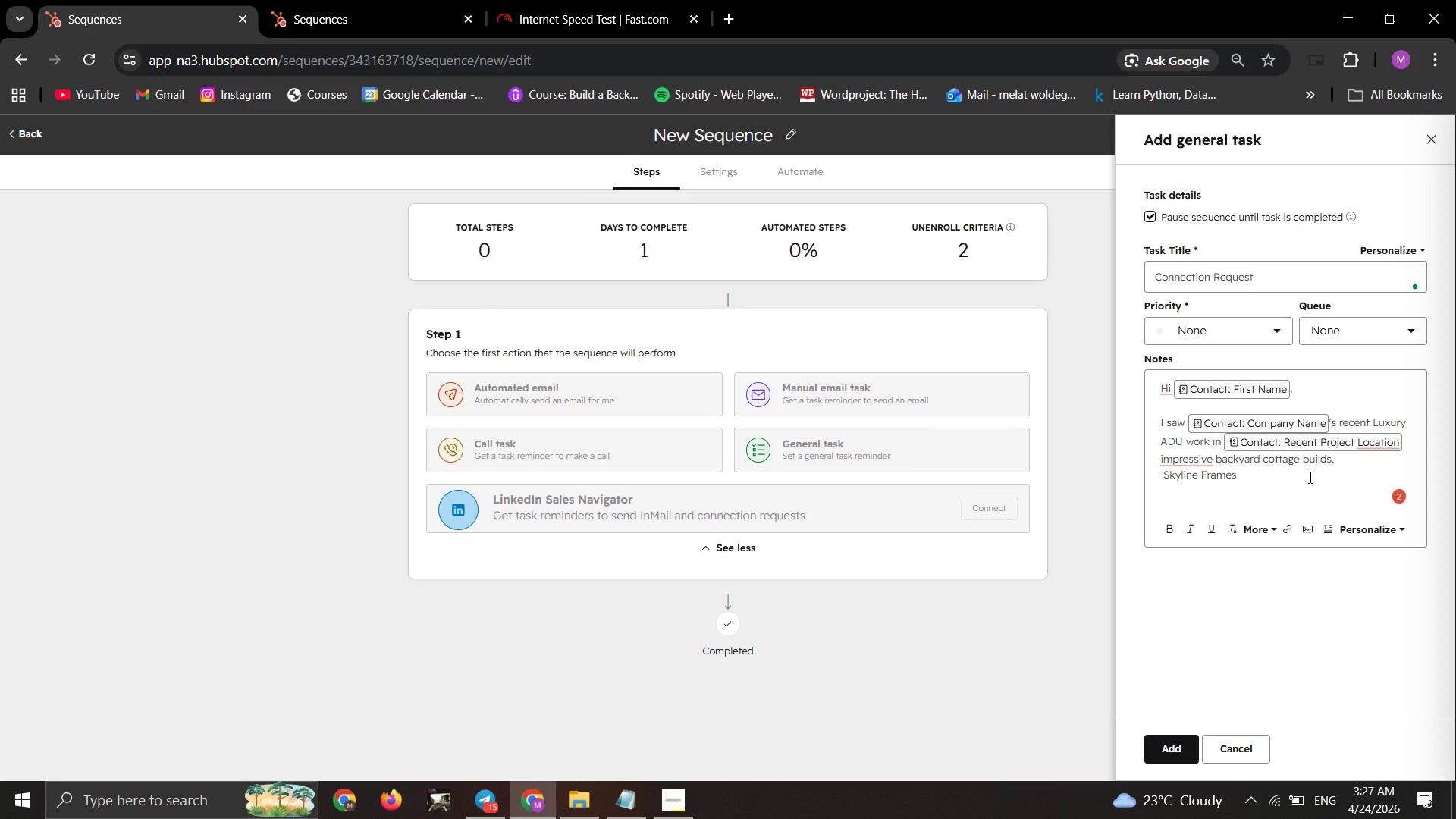 
wait(15.19)
 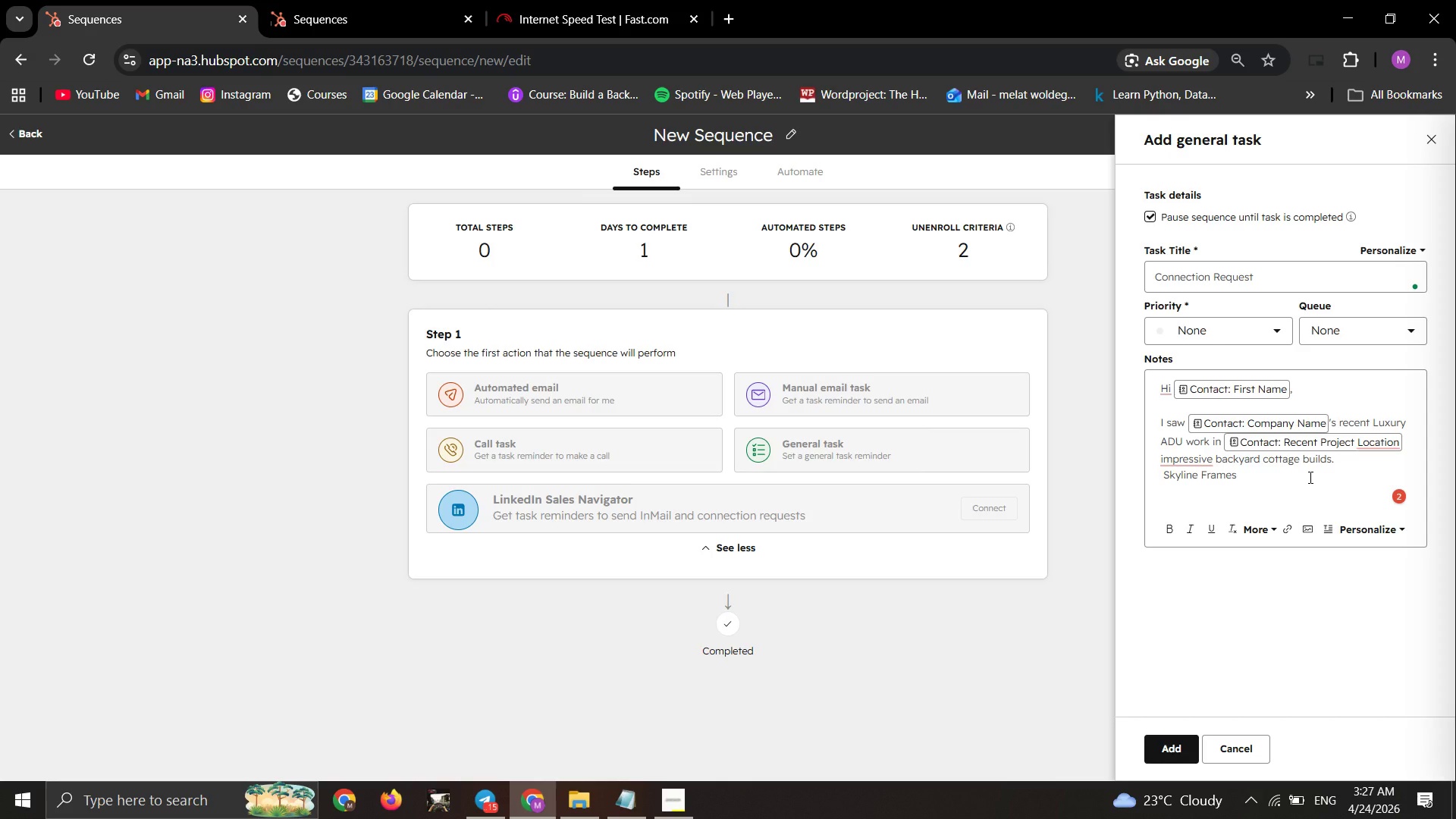 
type( specialization)
key(Backspace)
key(Backspace)
 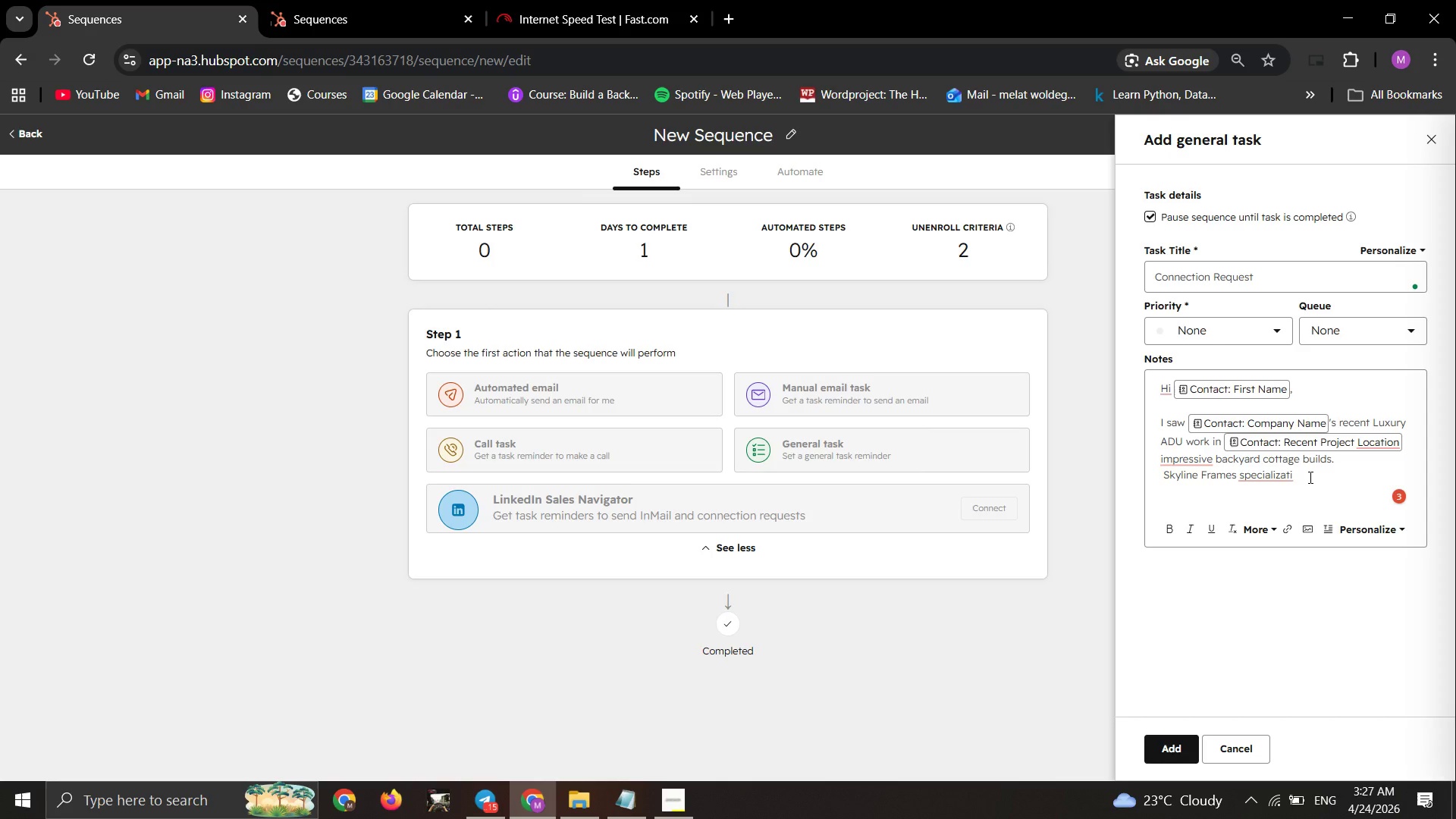 
key(Backspace)
key(Backspace)
key(Backspace)
type( )
key(Backspace)
type(es in drone aerial progress photography and 3D site)
 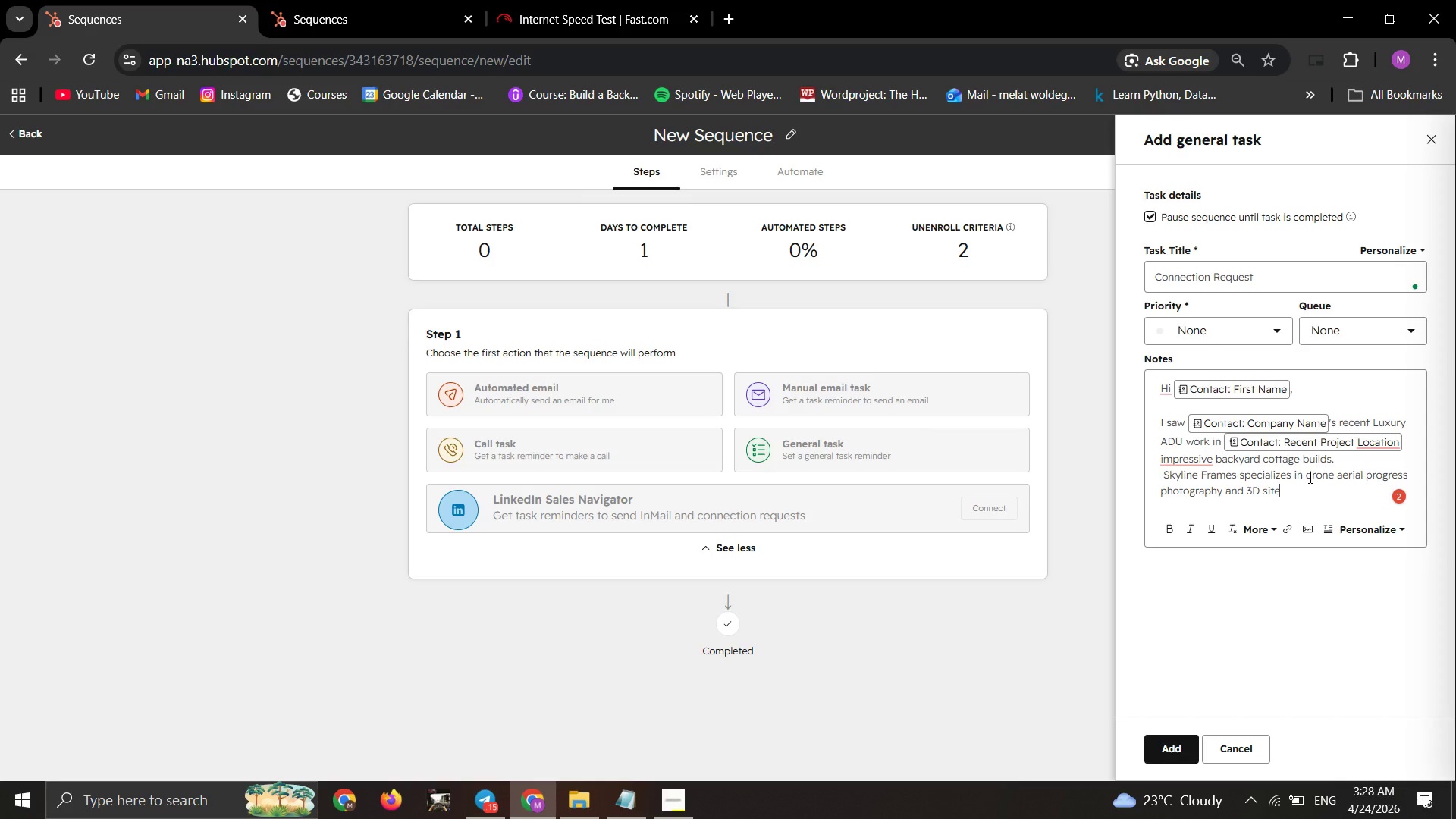 
type( mi)
key(Backspace)
type(odek)
key(Backspace)
type(ling )
 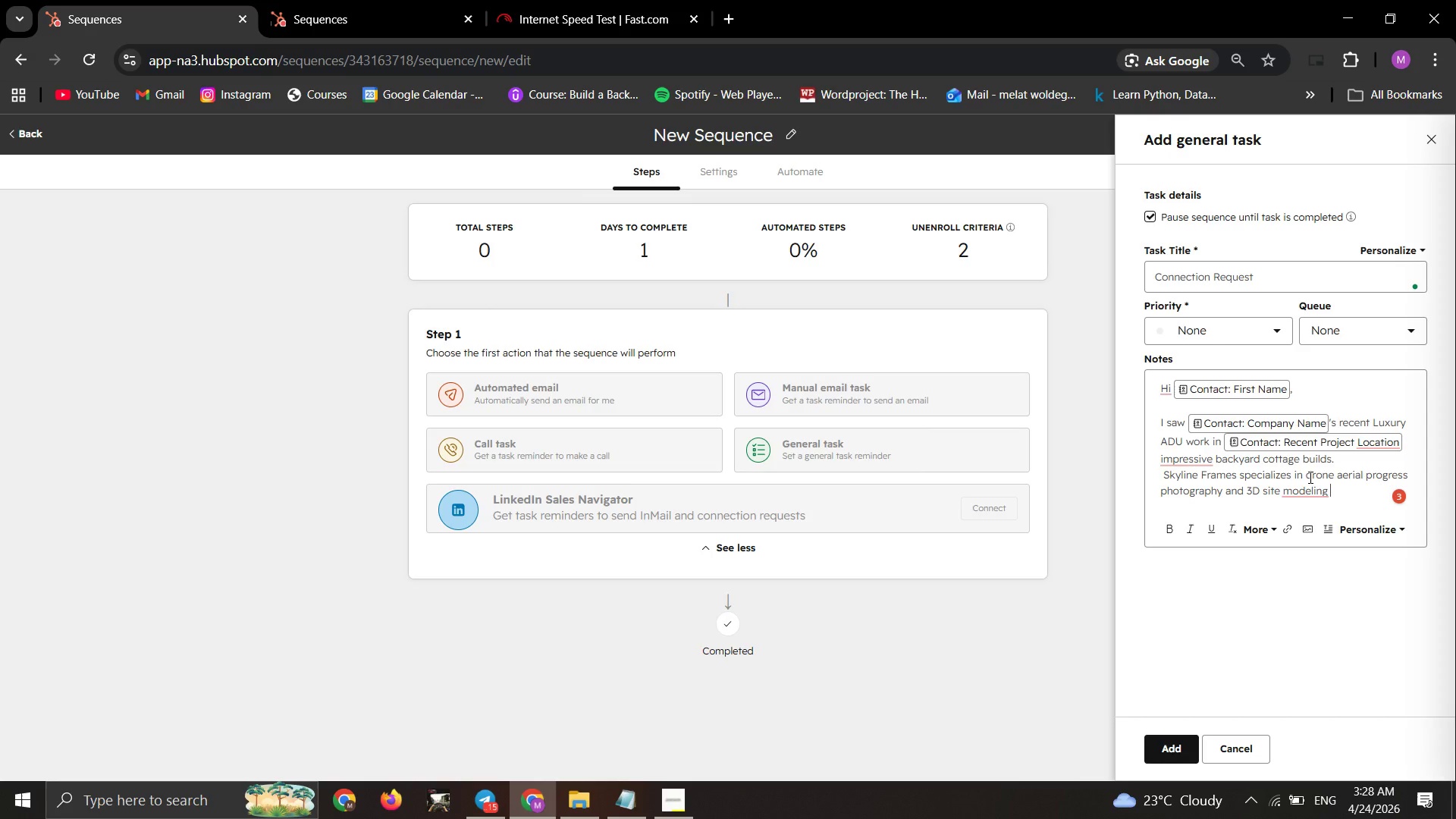 
wait(7.07)
 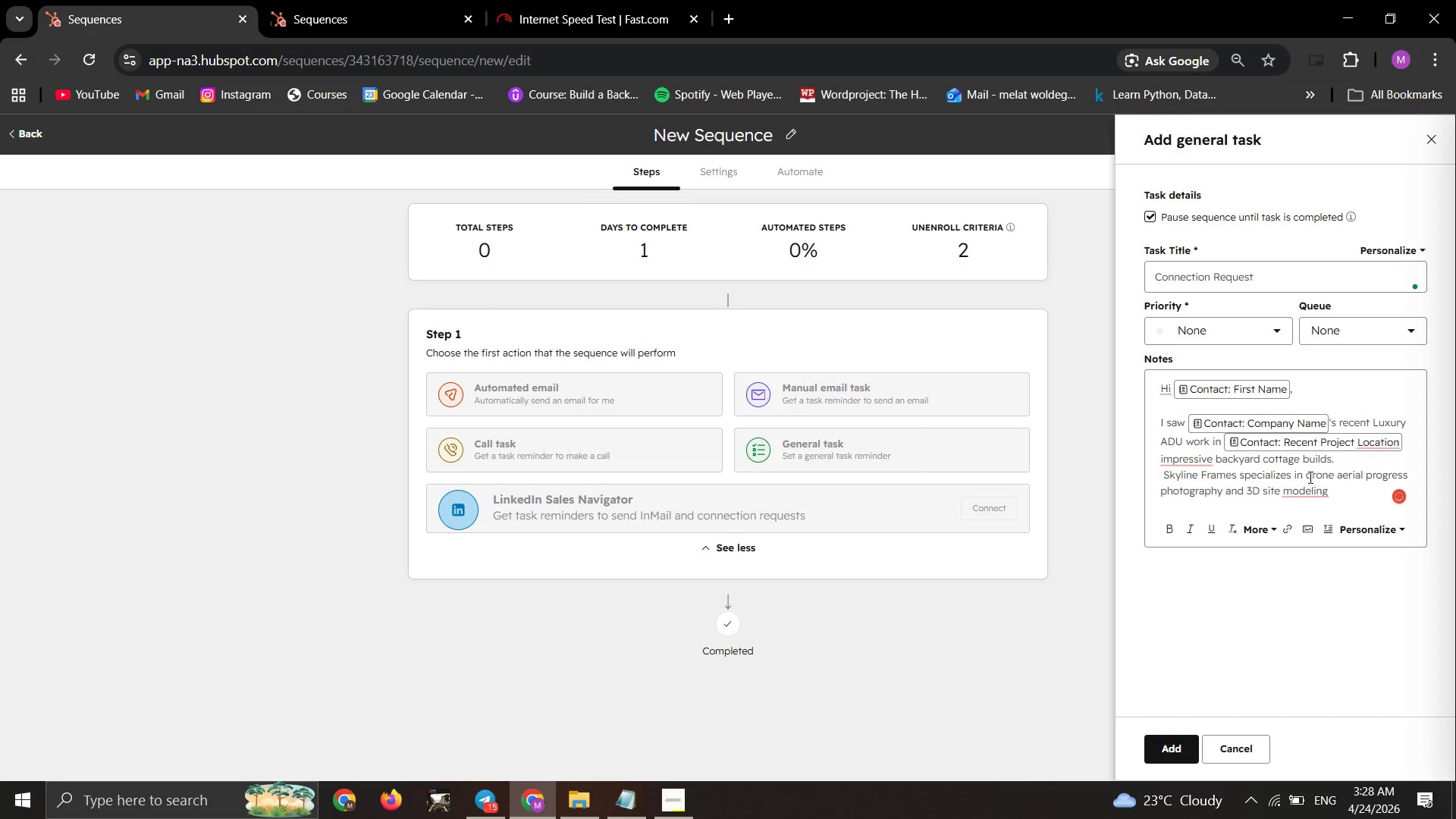 
mouse_move([1321, 485])
 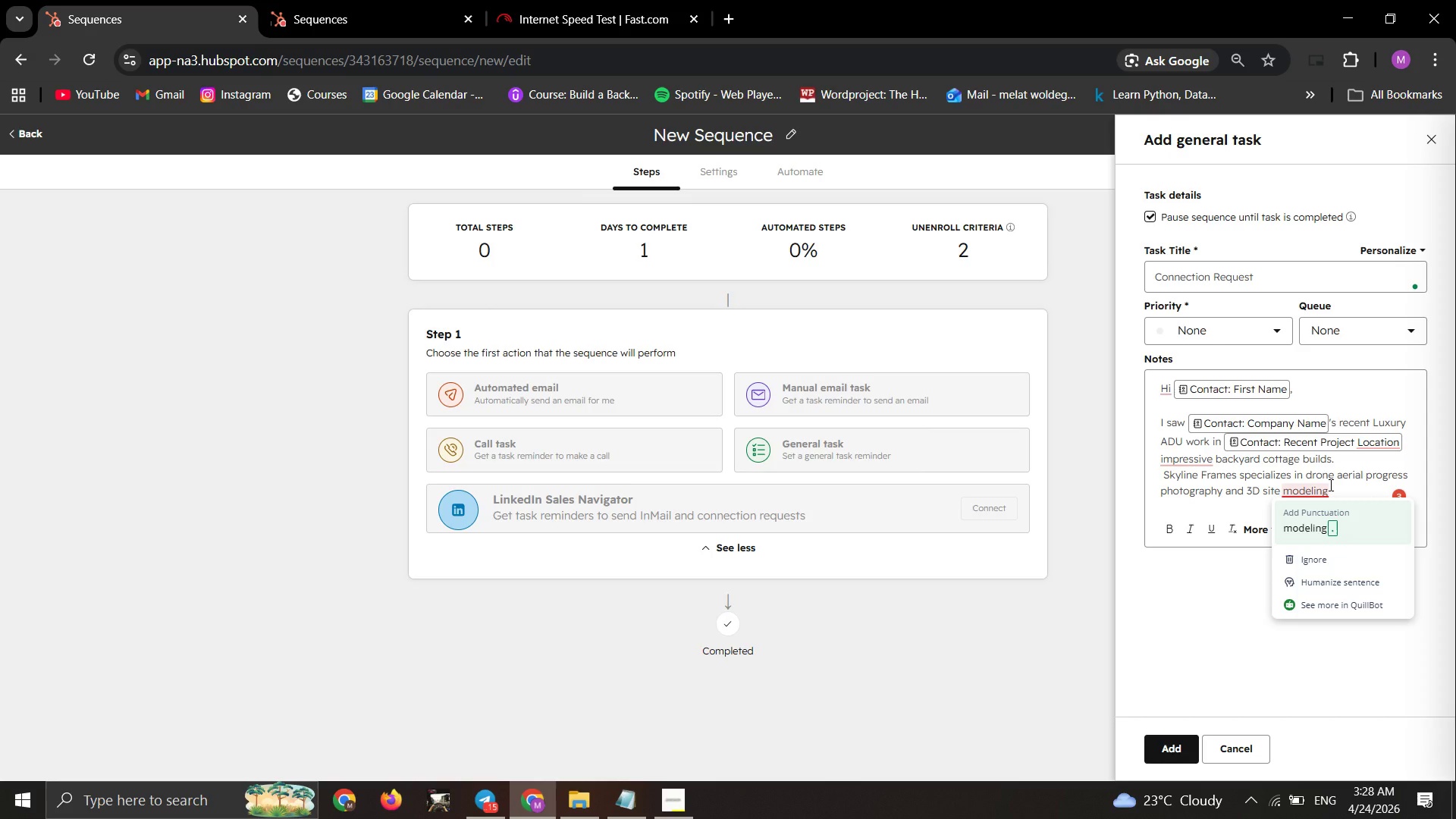 
type( )
key(Backspace)
type(that gives )
 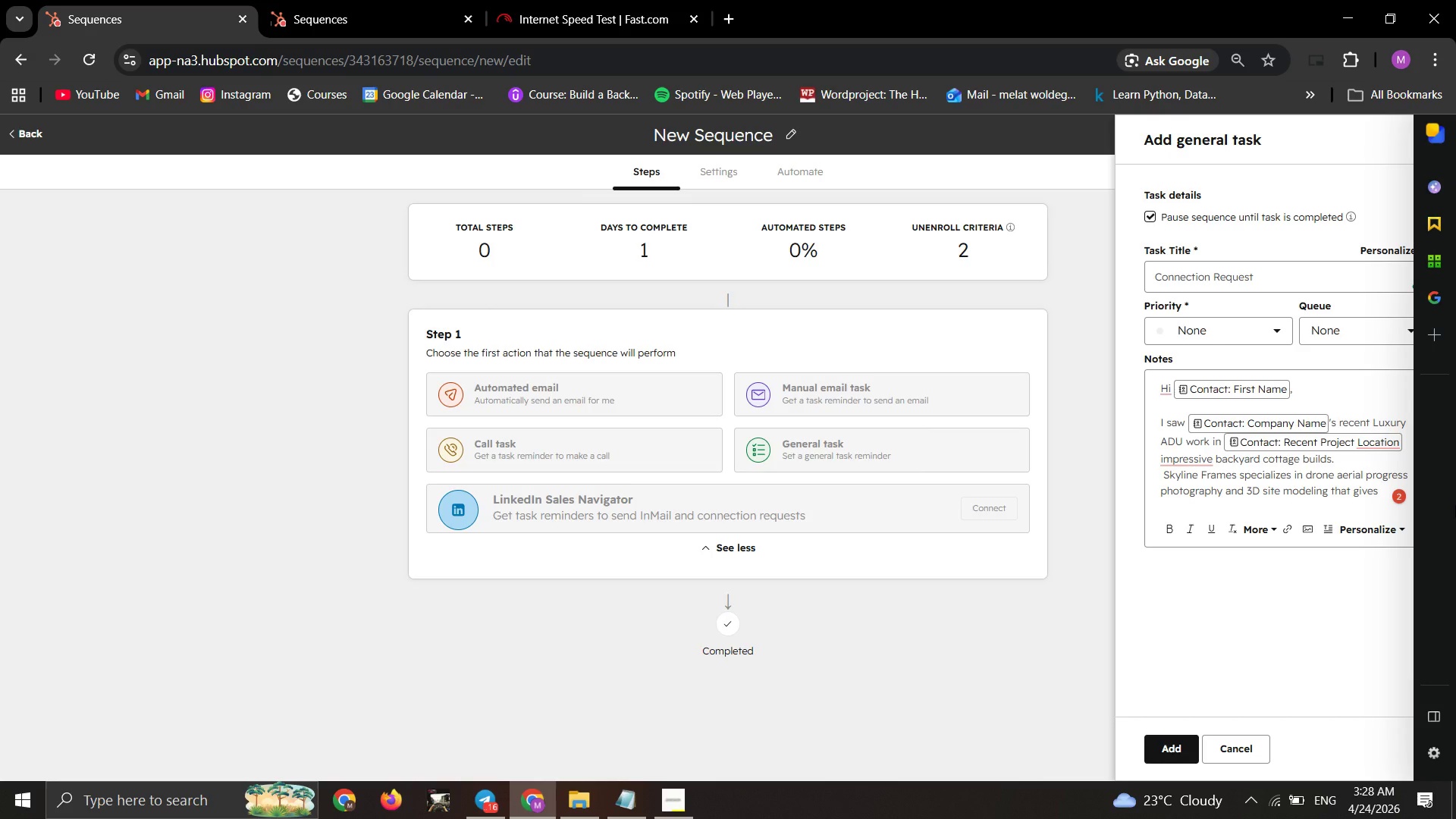 
wait(6.53)
 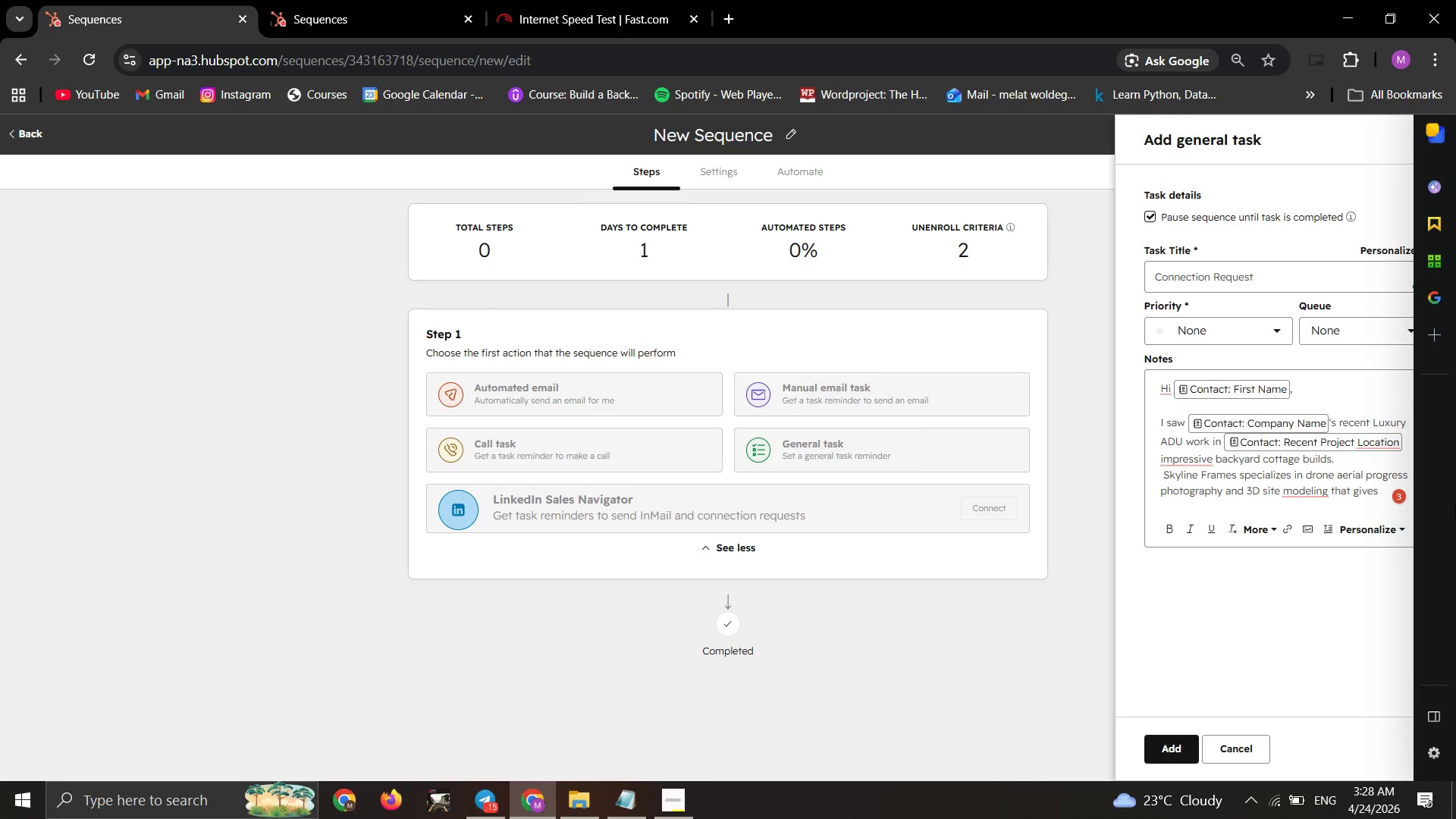 
type(general contra)
 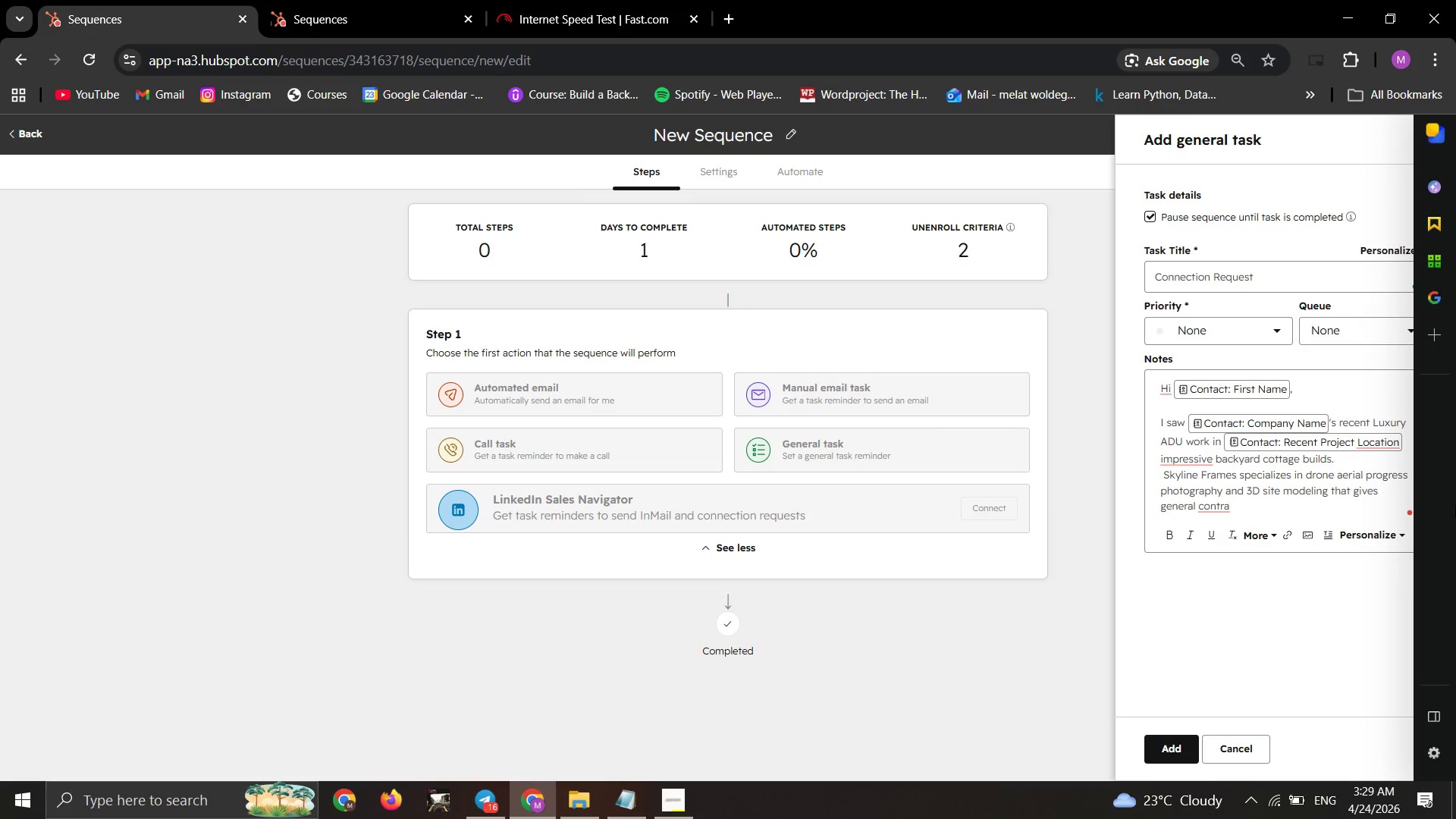 
type(ctors clear site)
 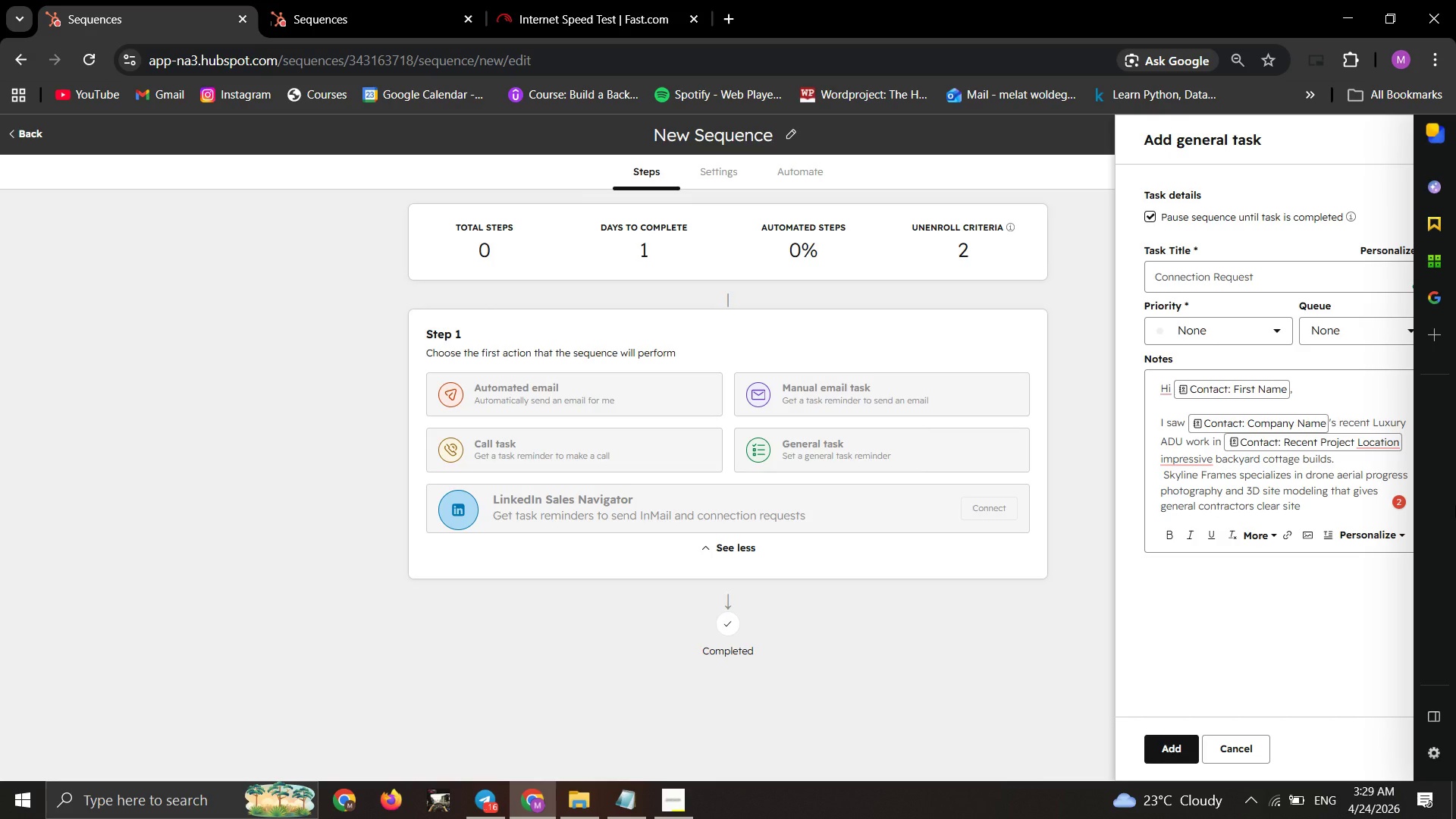 
wait(7.98)
 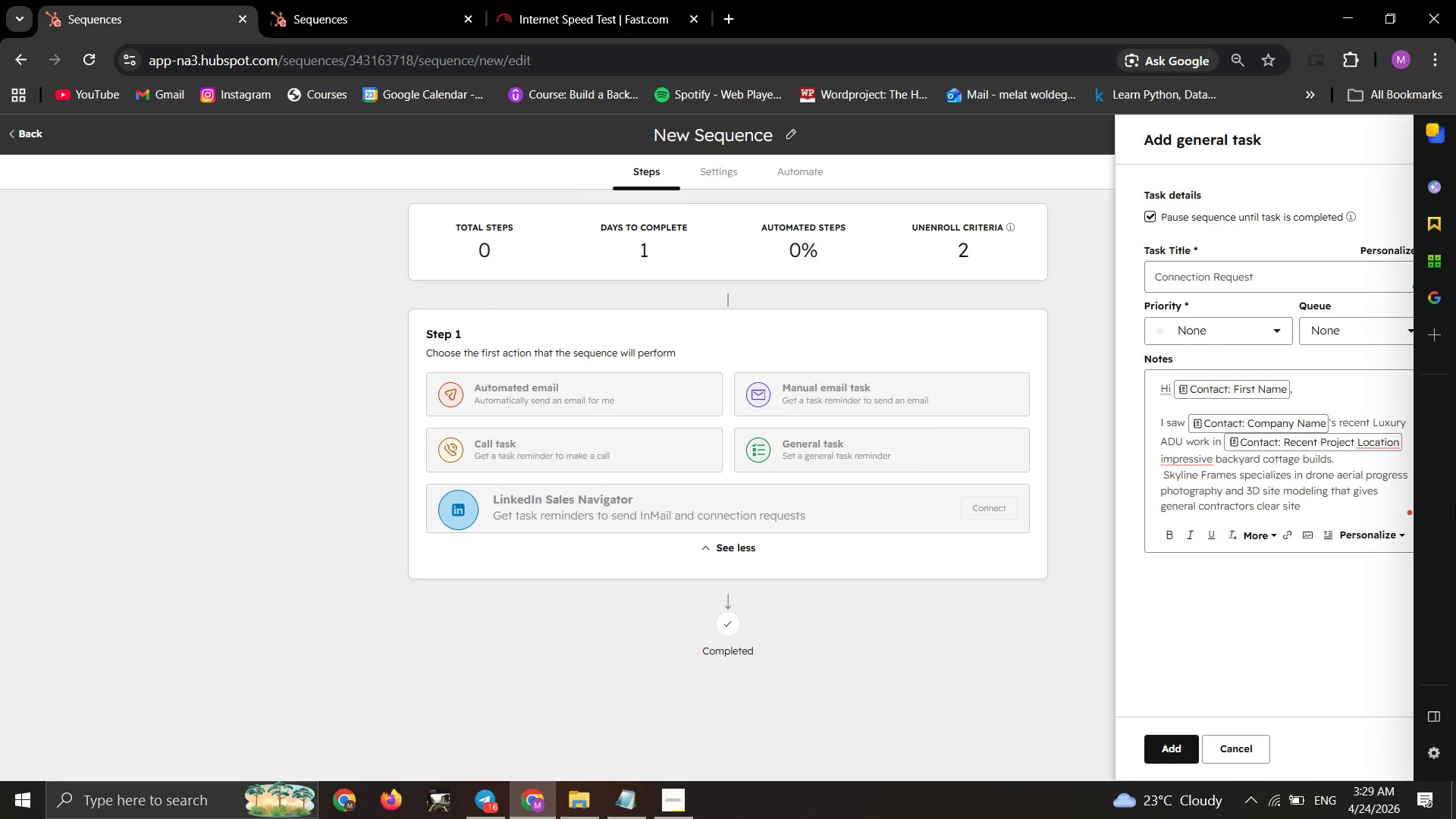 
type( documentation from day)
 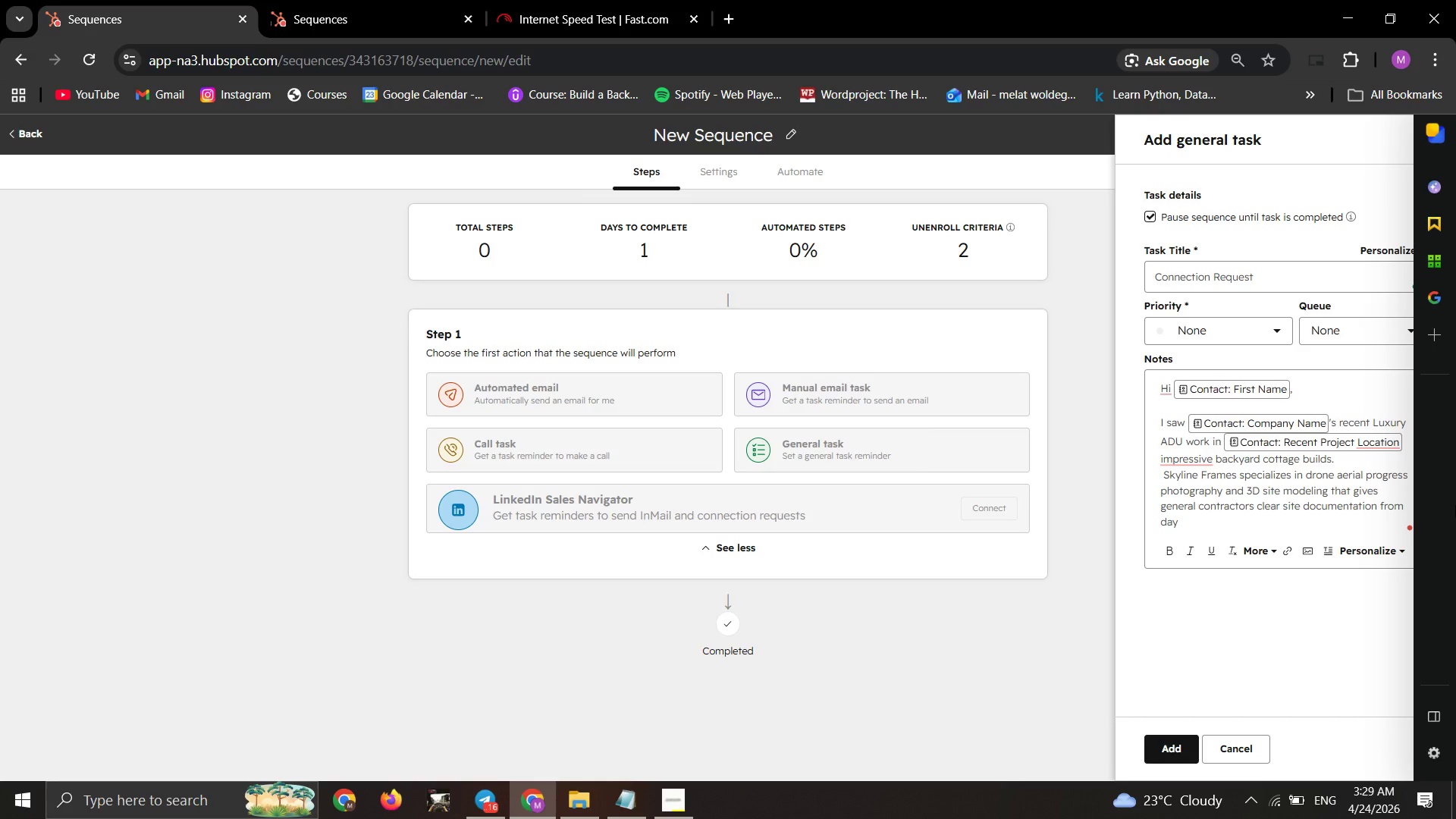 
wait(5.17)
 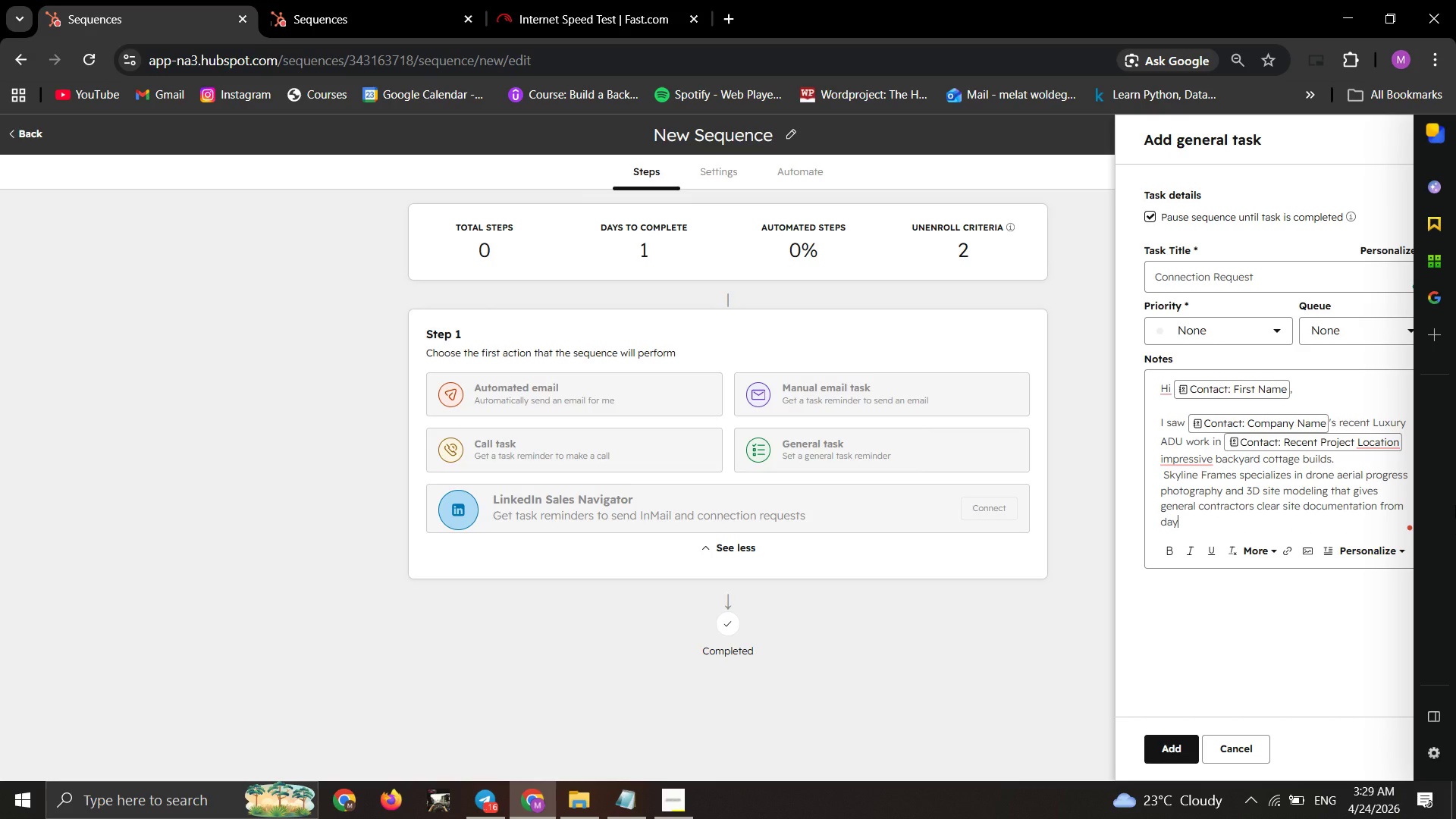 
type( one.)
 